 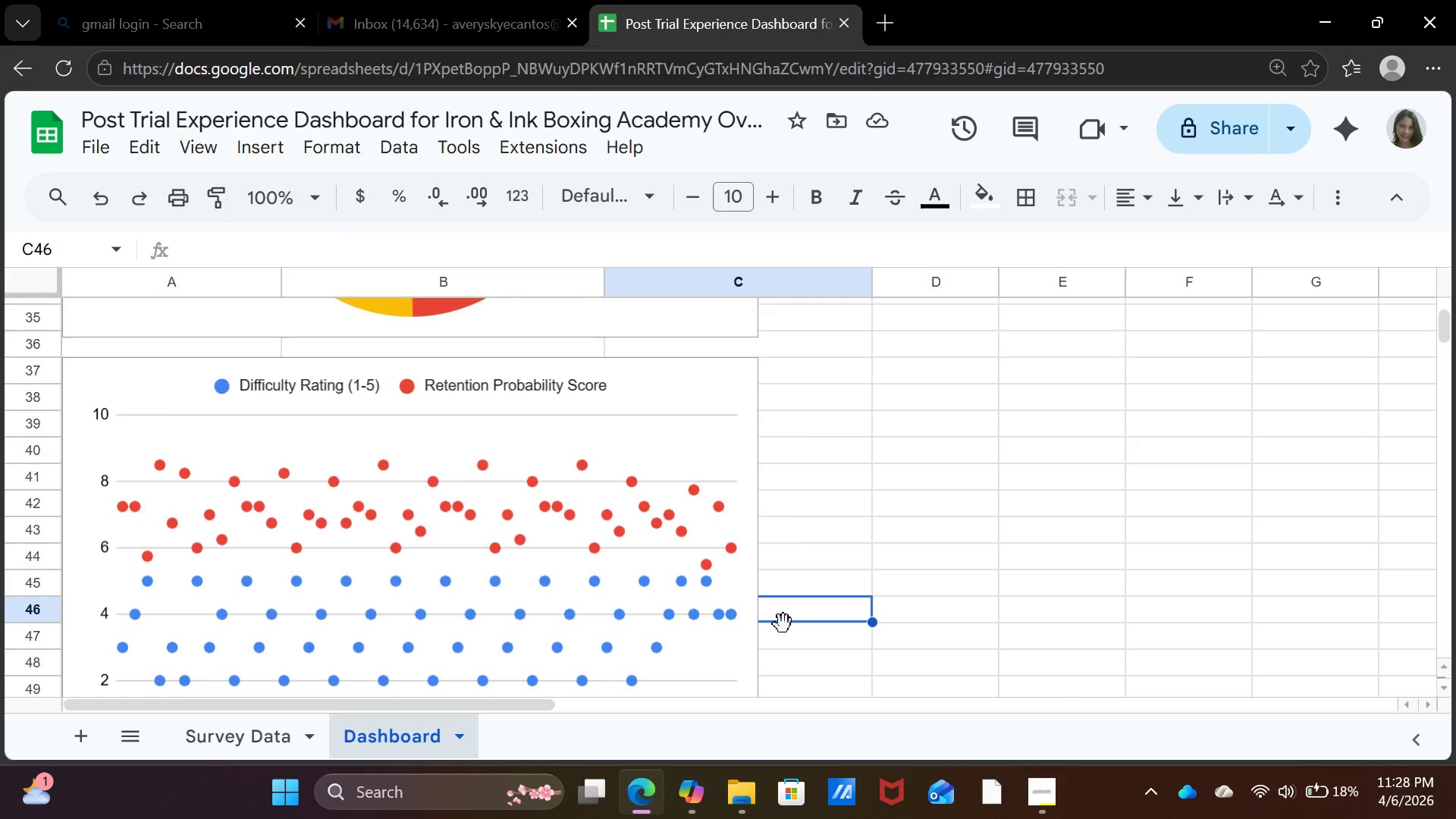 
scroll: coordinate [781, 626], scroll_direction: up, amount: 15.0
 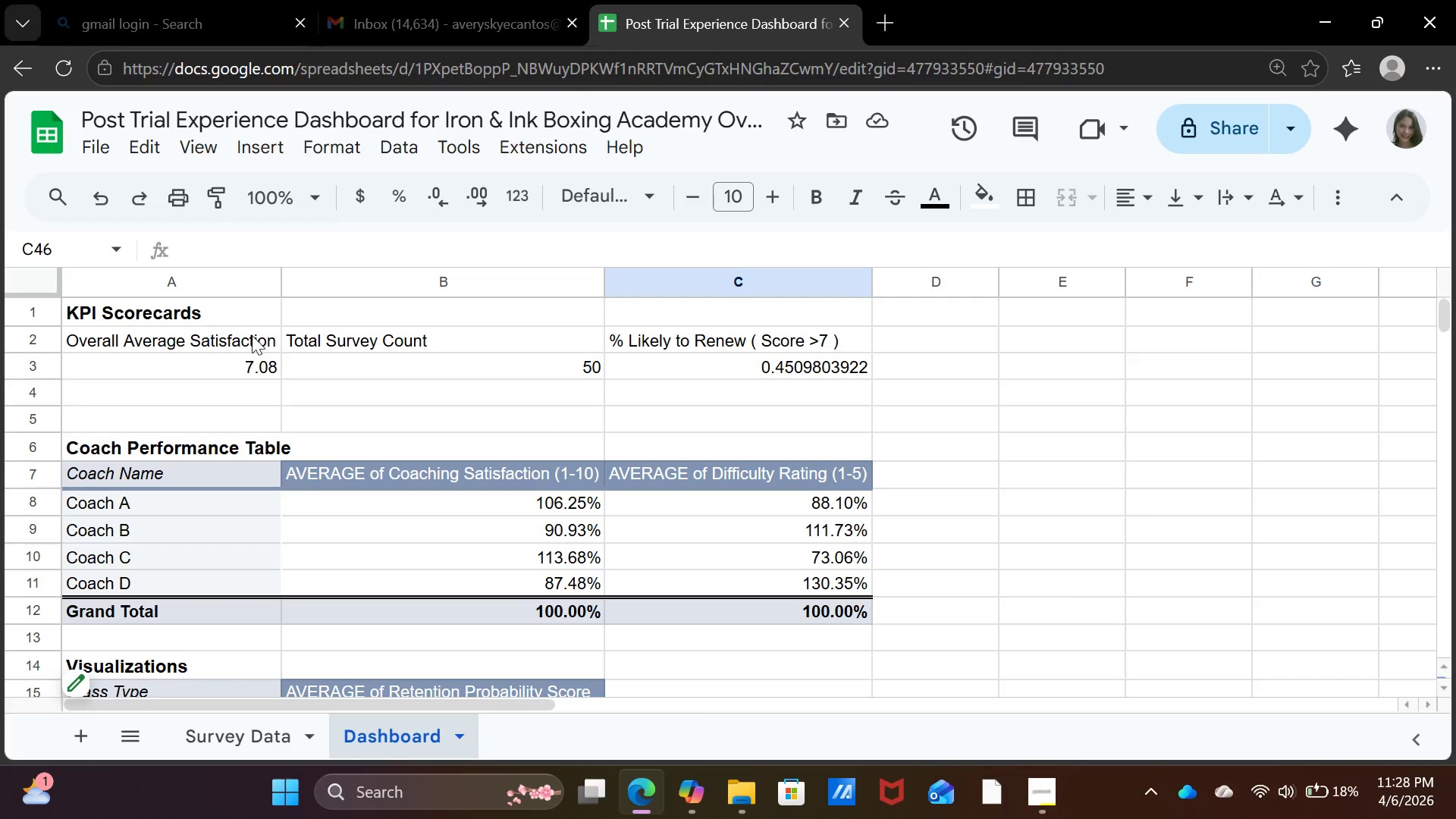 
wait(5.7)
 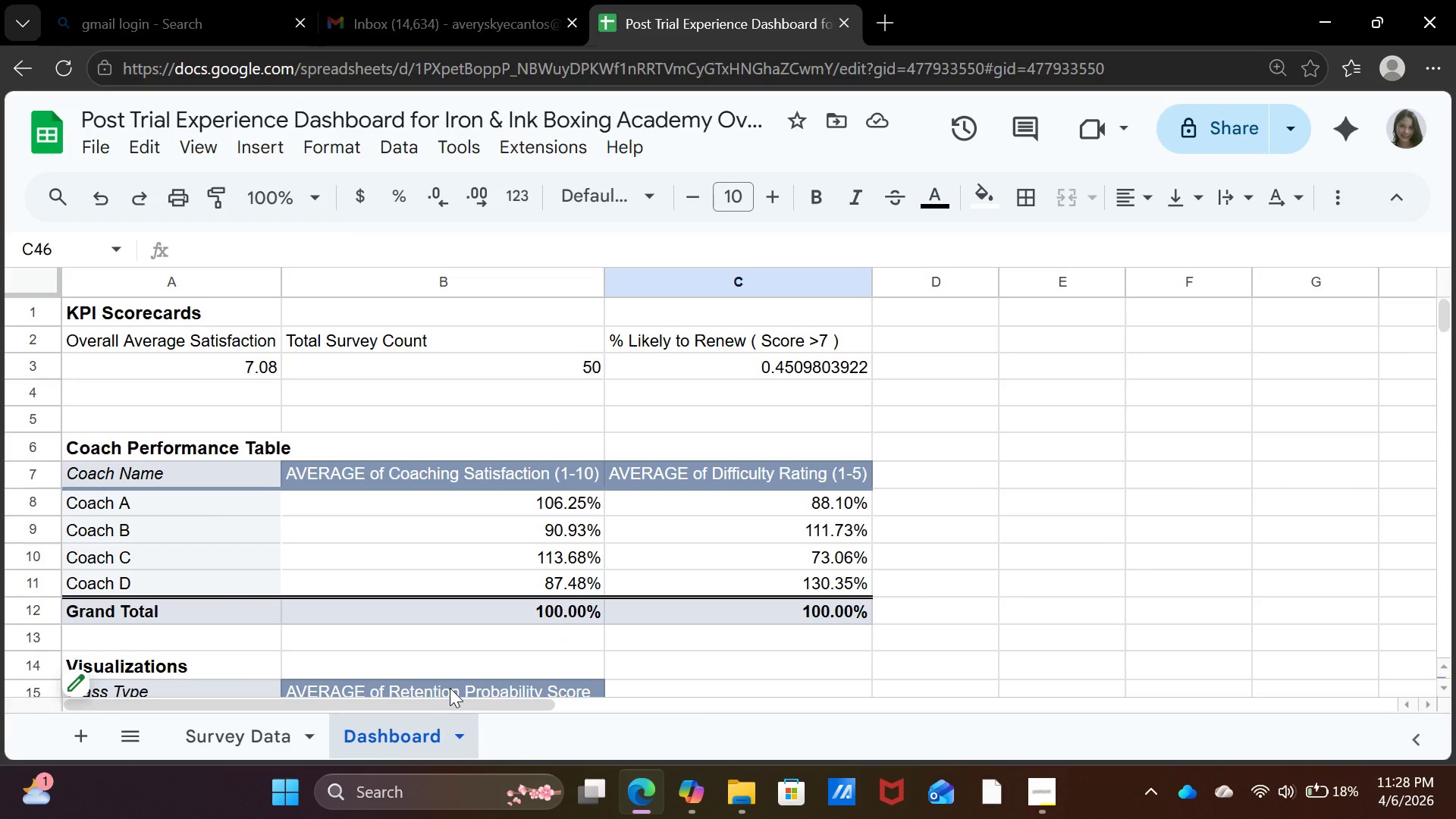 
left_click([227, 745])
 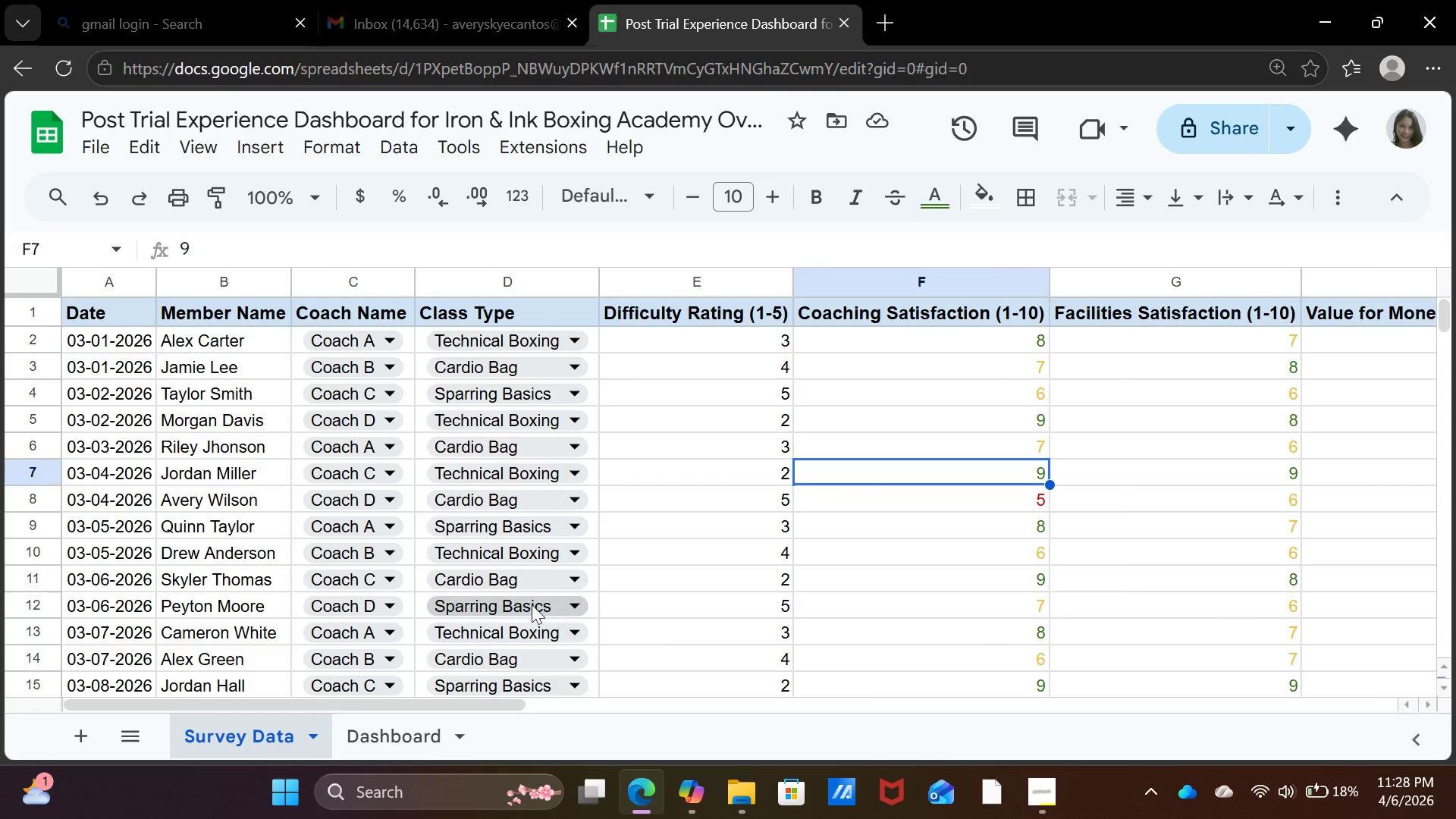 
scroll: coordinate [780, 613], scroll_direction: up, amount: 12.0
 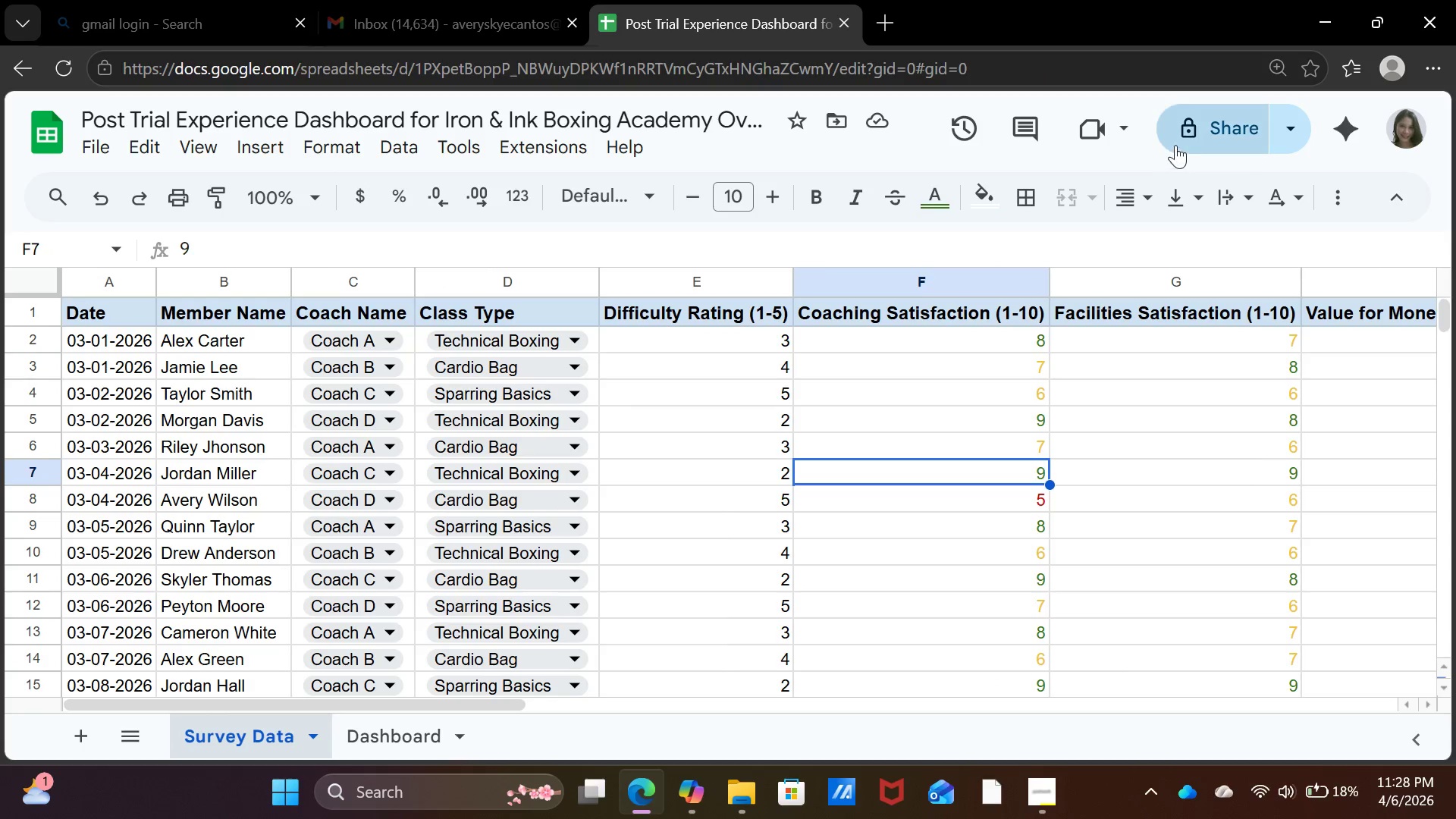 
left_click([1182, 136])
 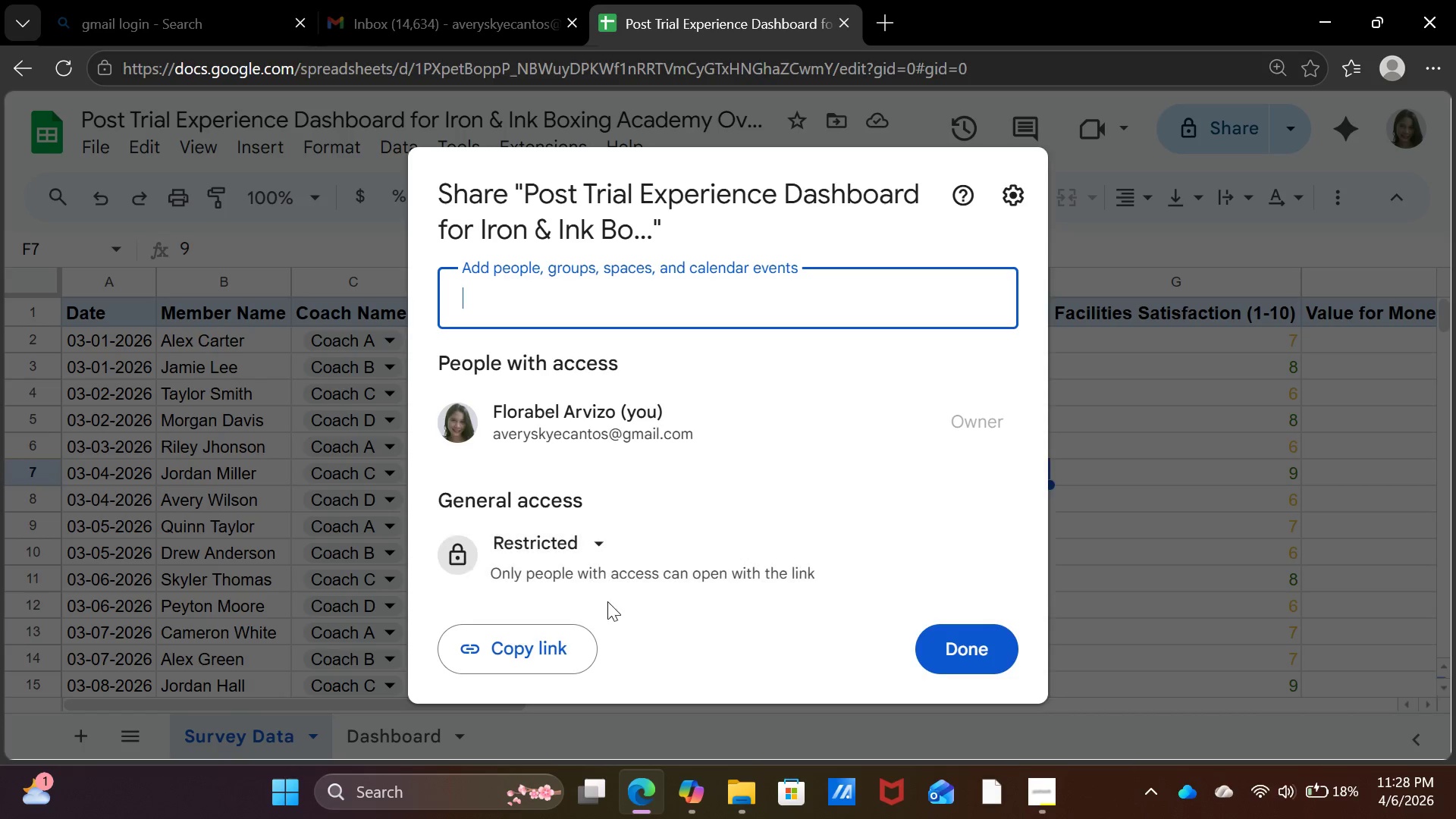 
left_click([600, 545])
 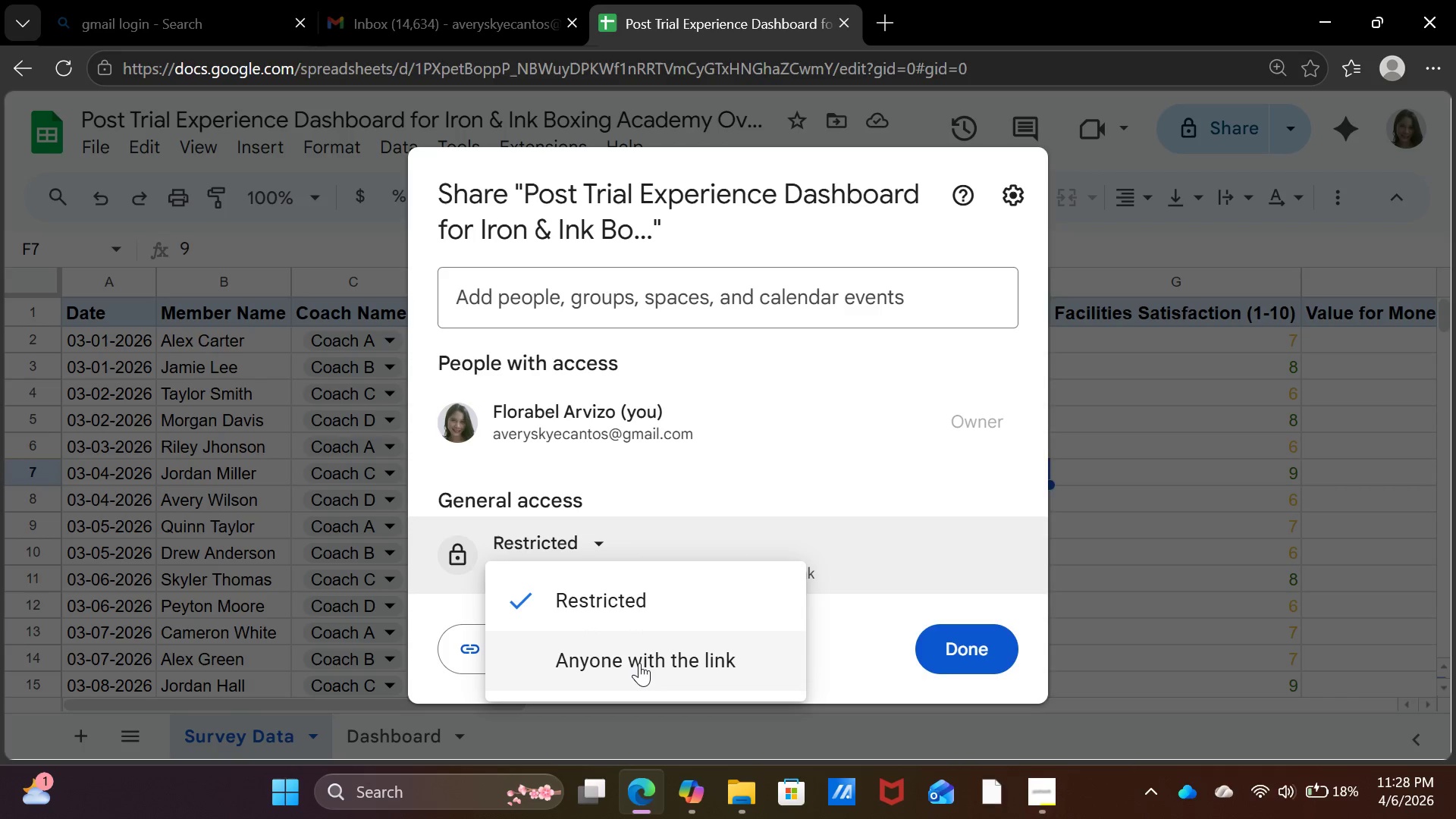 
left_click([639, 664])
 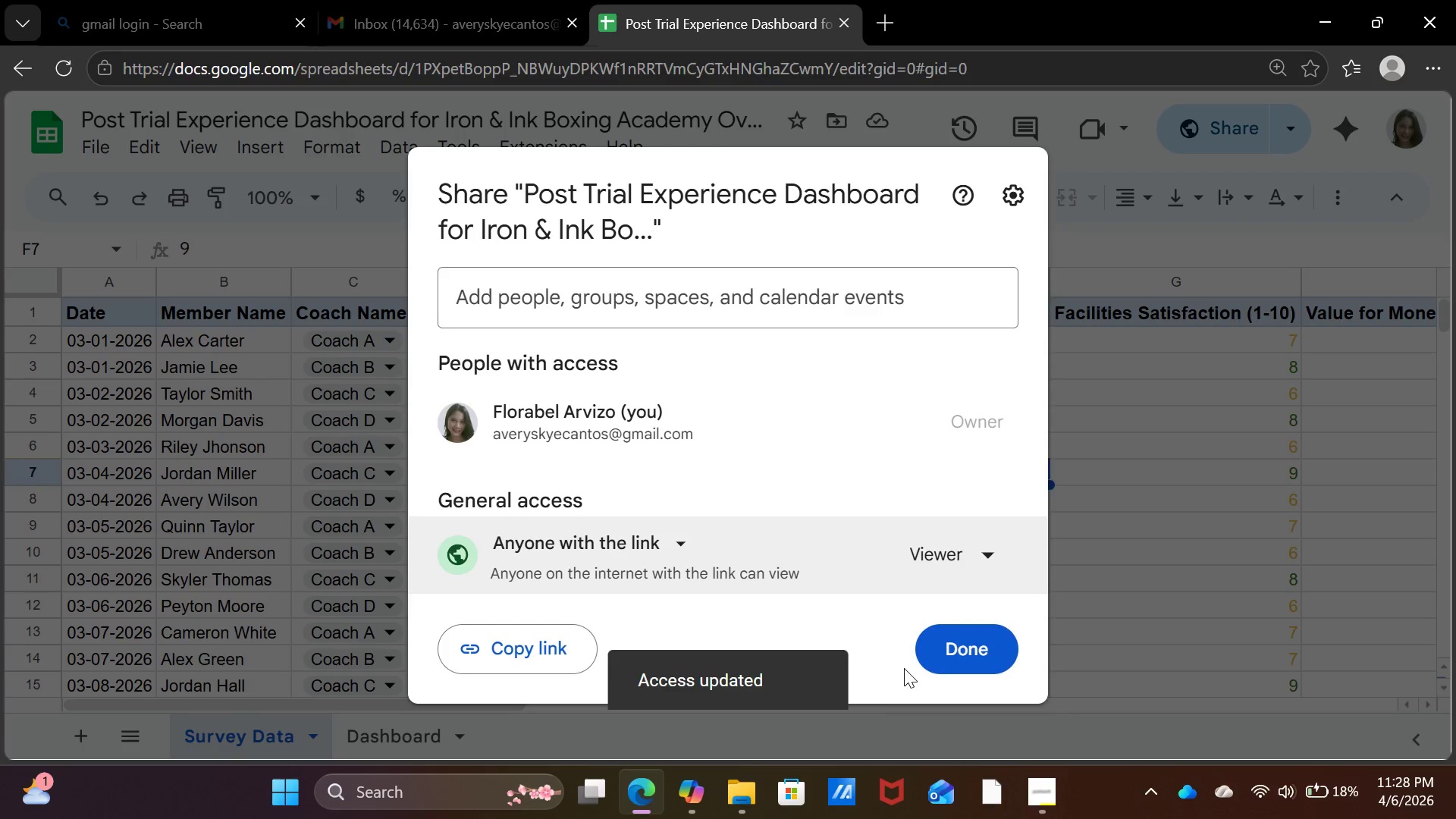 
left_click([956, 663])
 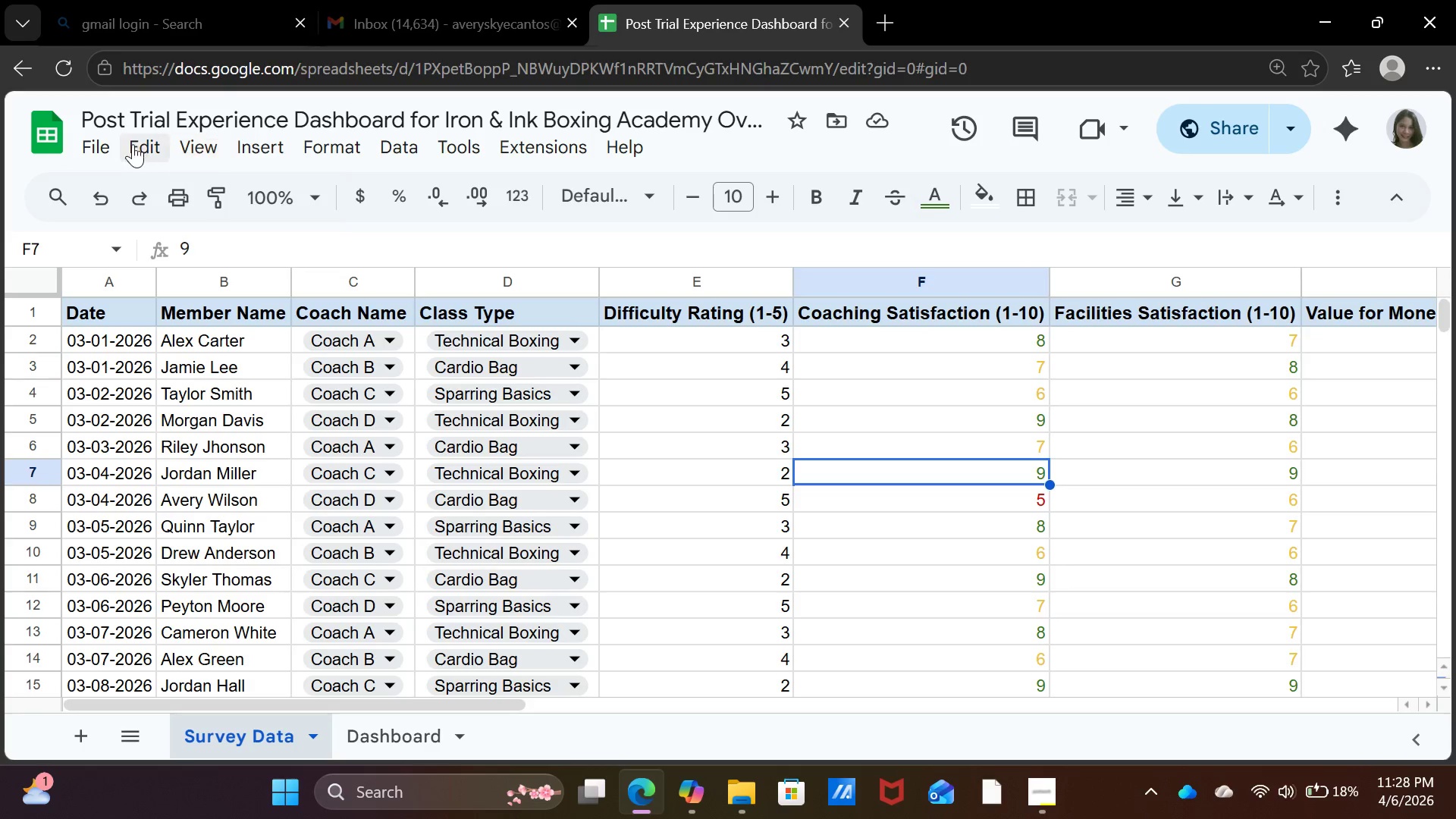 
left_click([92, 154])
 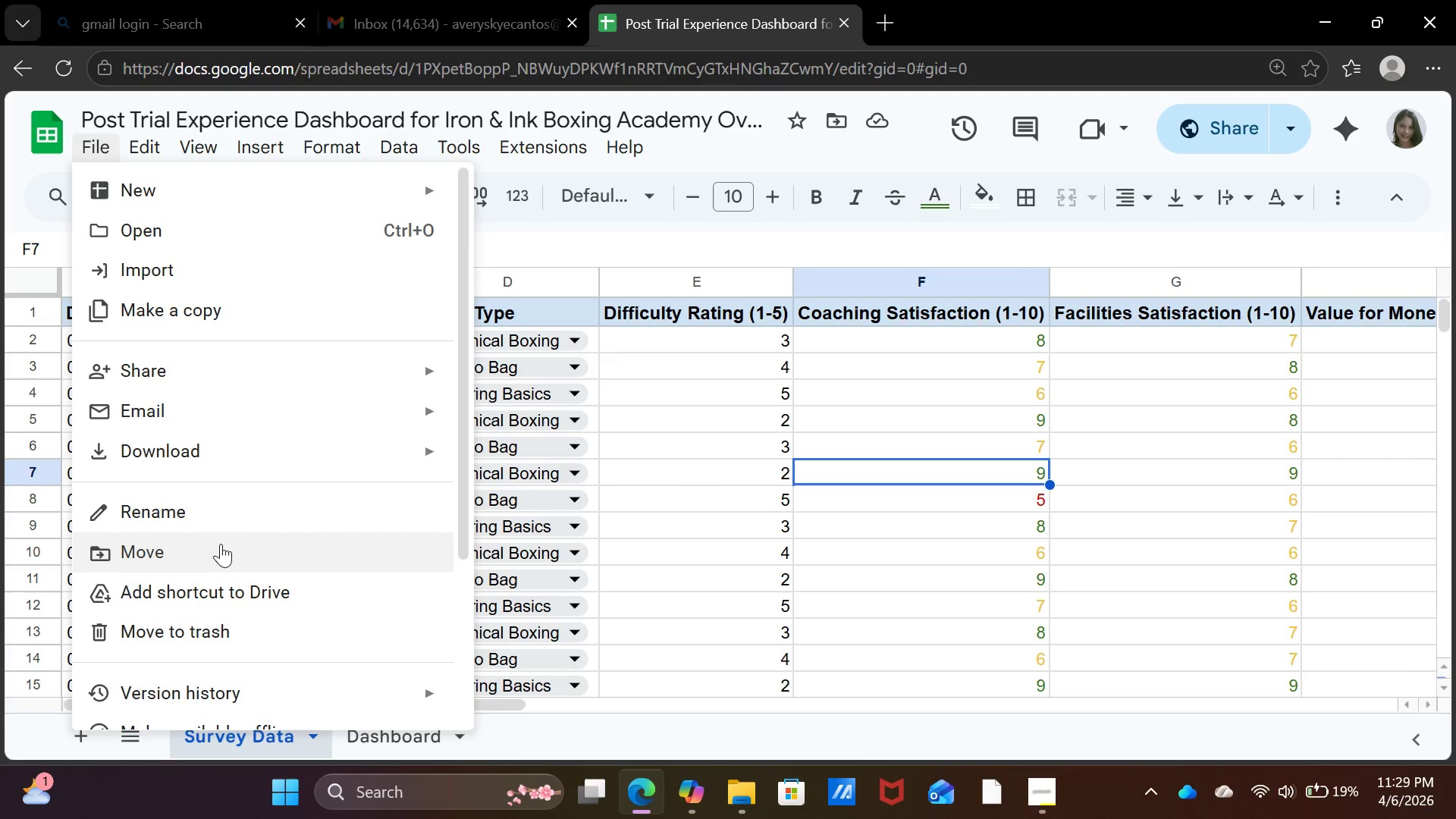 
wait(7.09)
 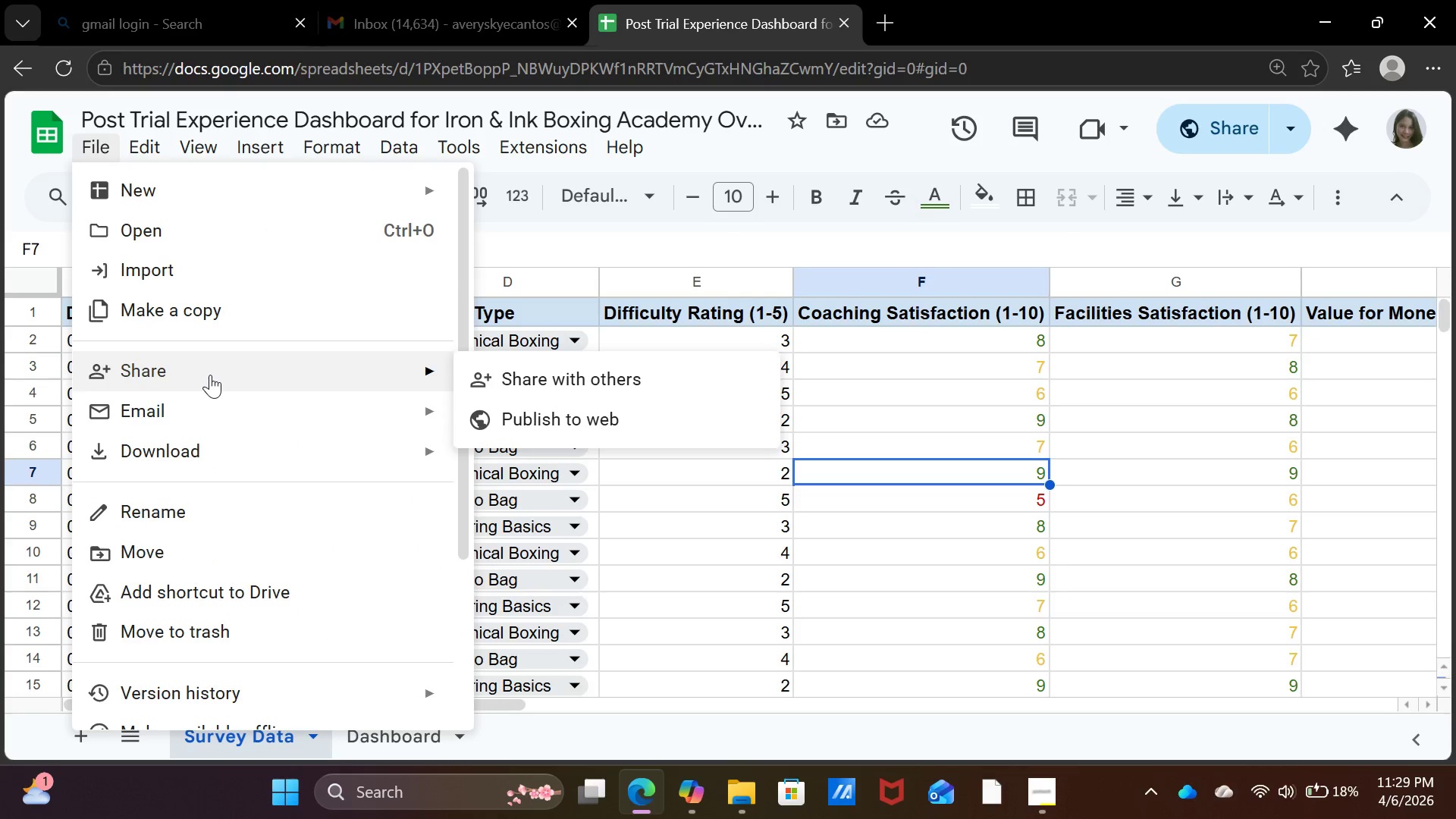 
left_click([224, 460])
 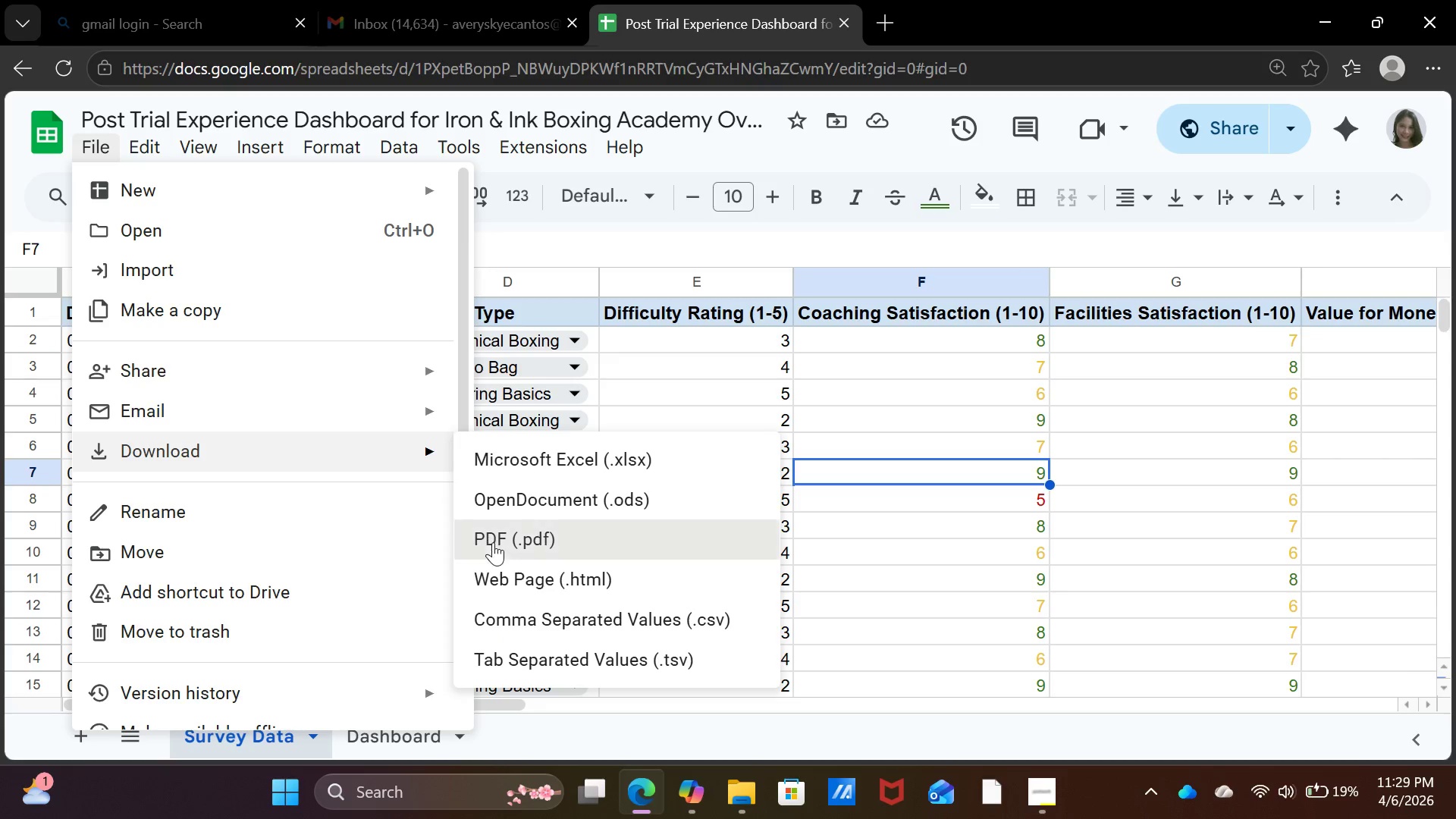 
left_click([493, 542])
 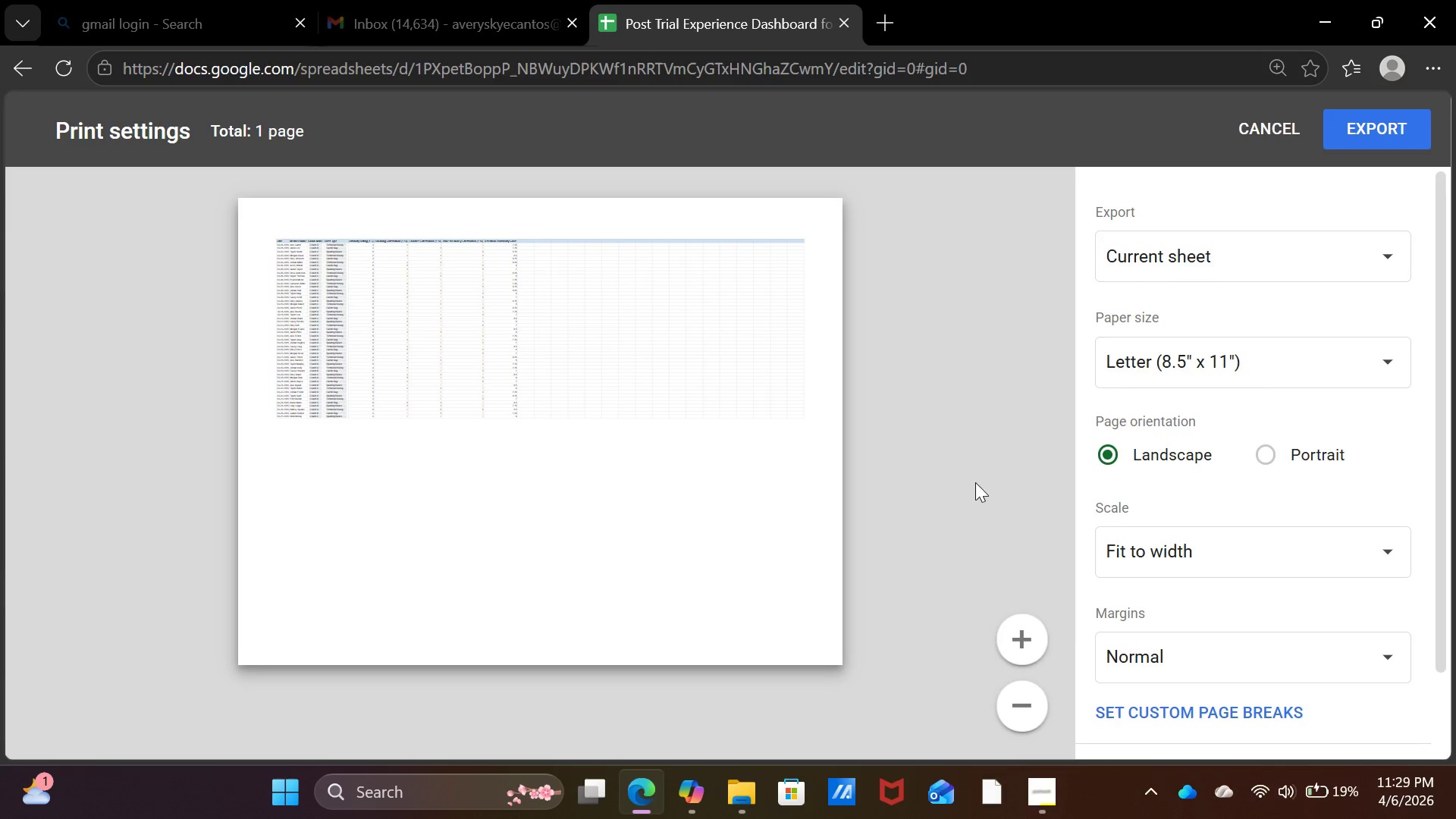 
left_click([1335, 249])
 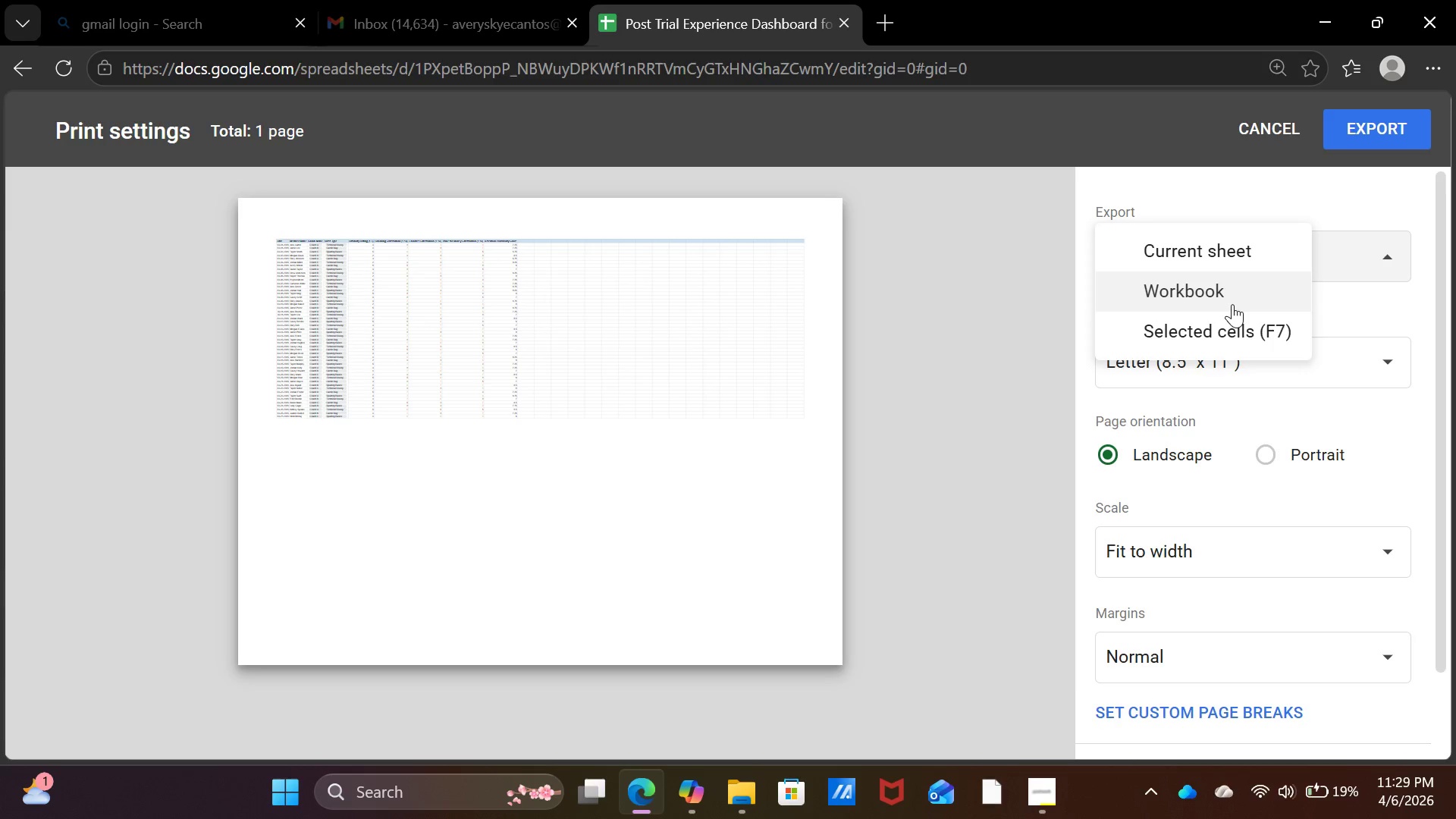 
left_click([1232, 304])
 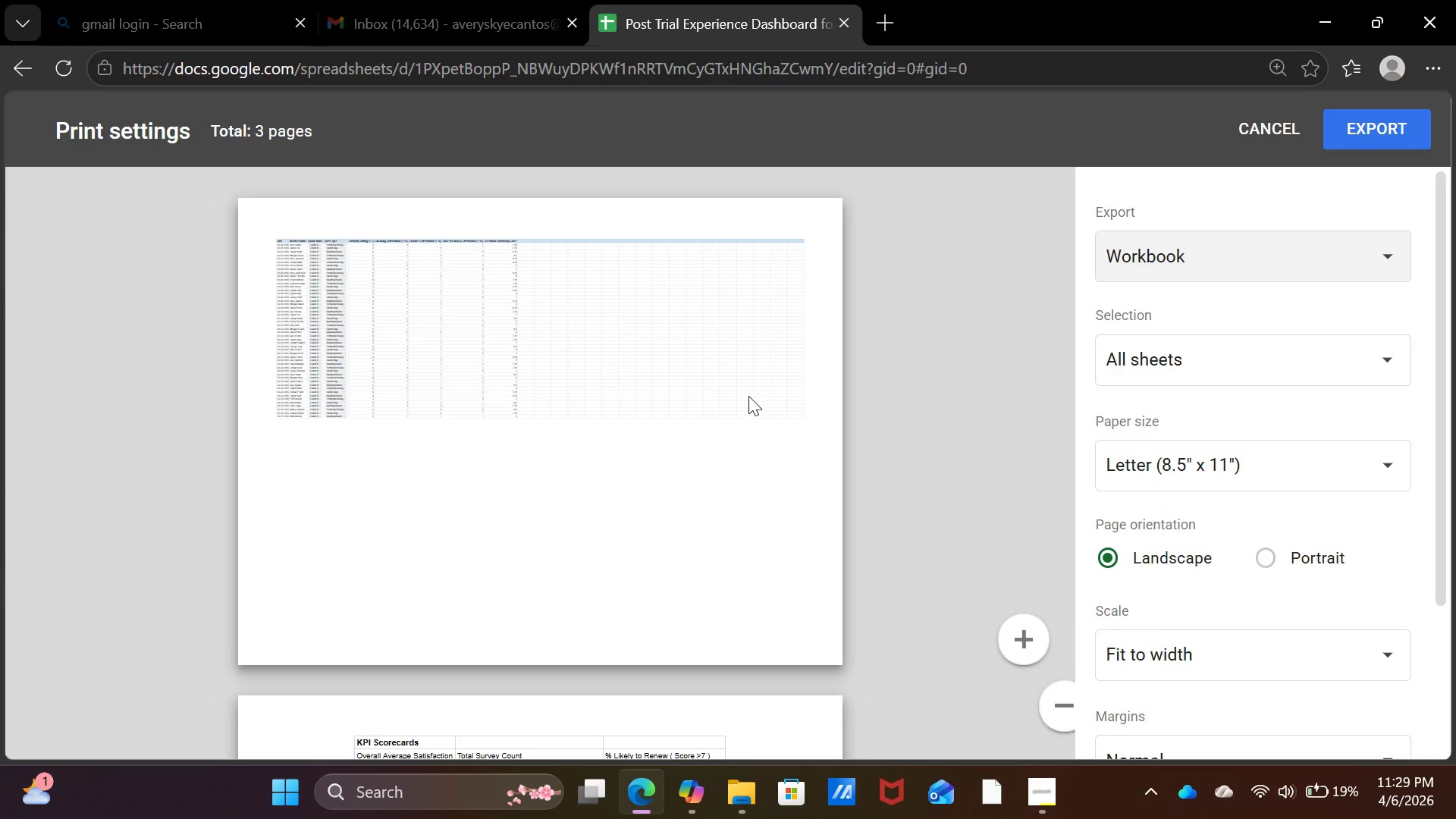 
scroll: coordinate [748, 422], scroll_direction: up, amount: 3.0
 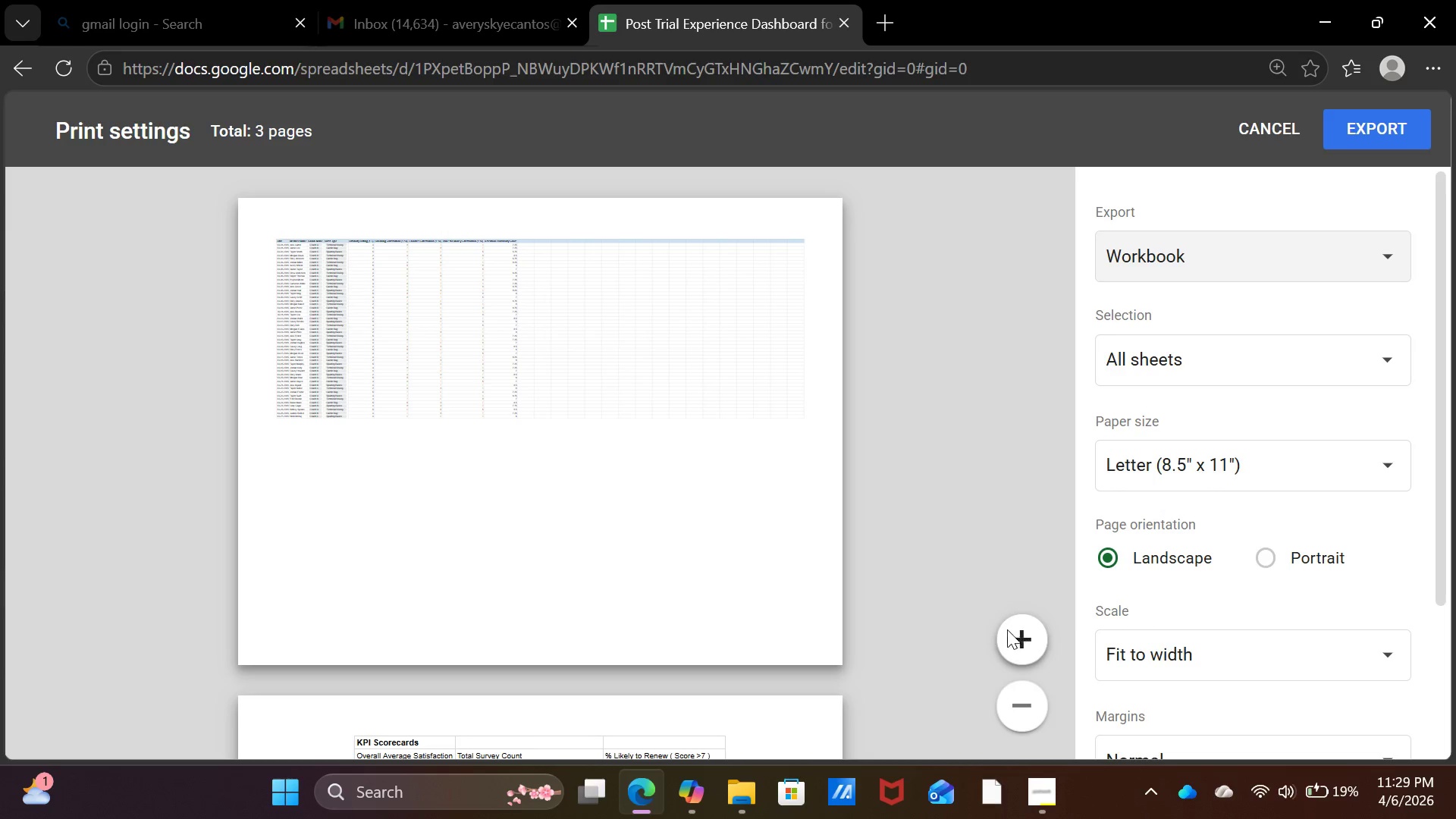 
double_click([1007, 629])
 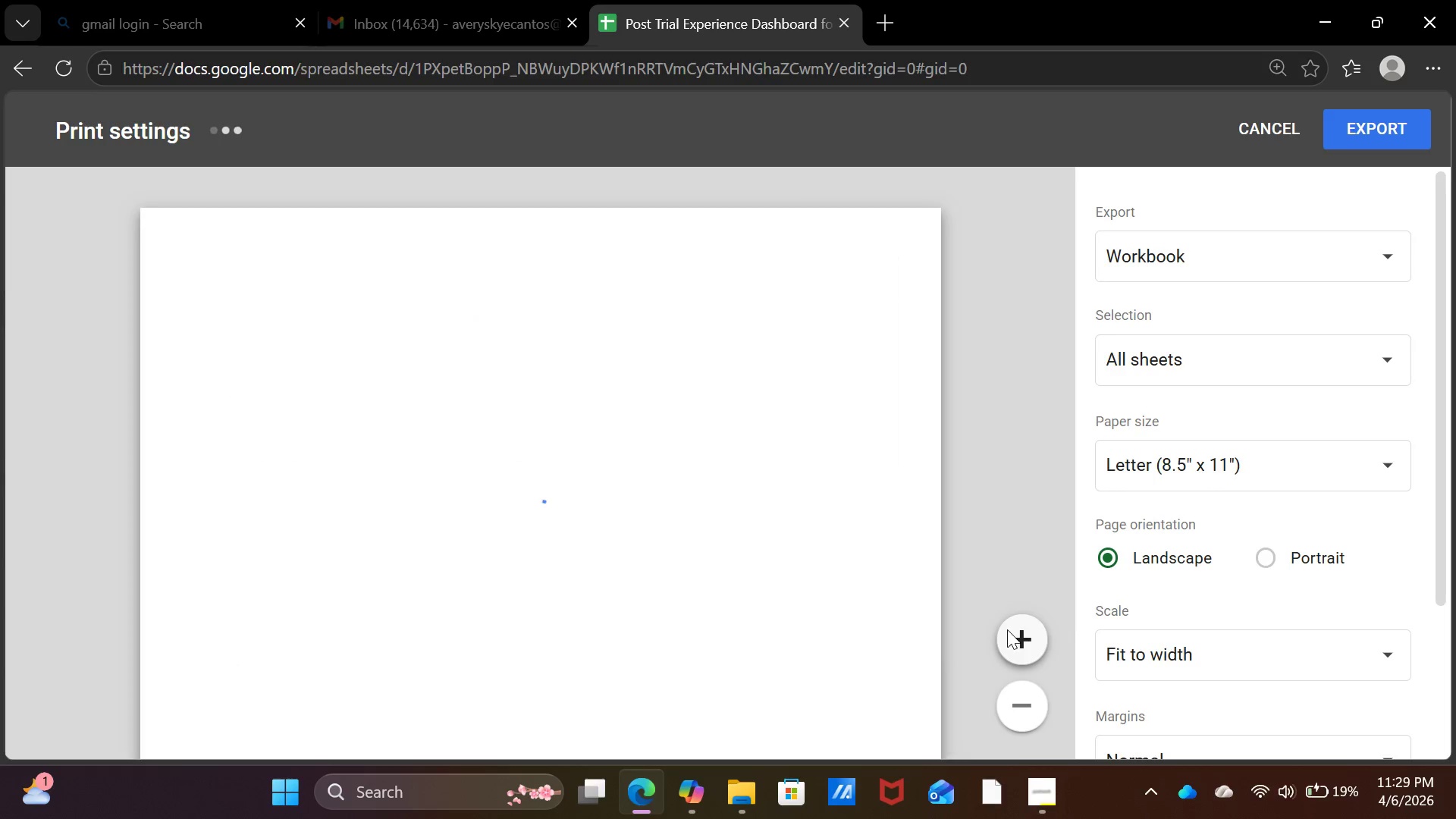 
triple_click([1007, 629])
 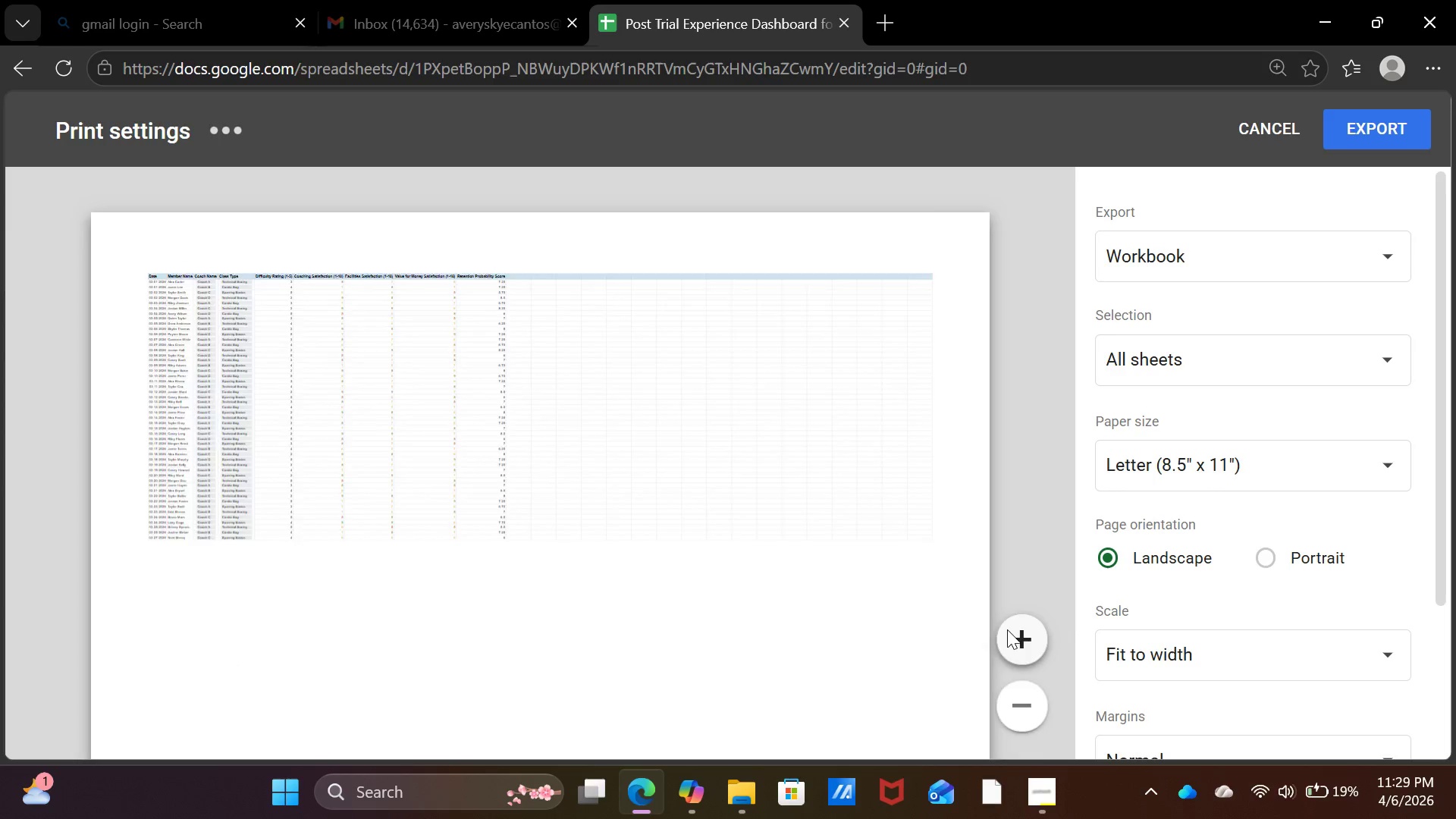 
triple_click([1007, 629])
 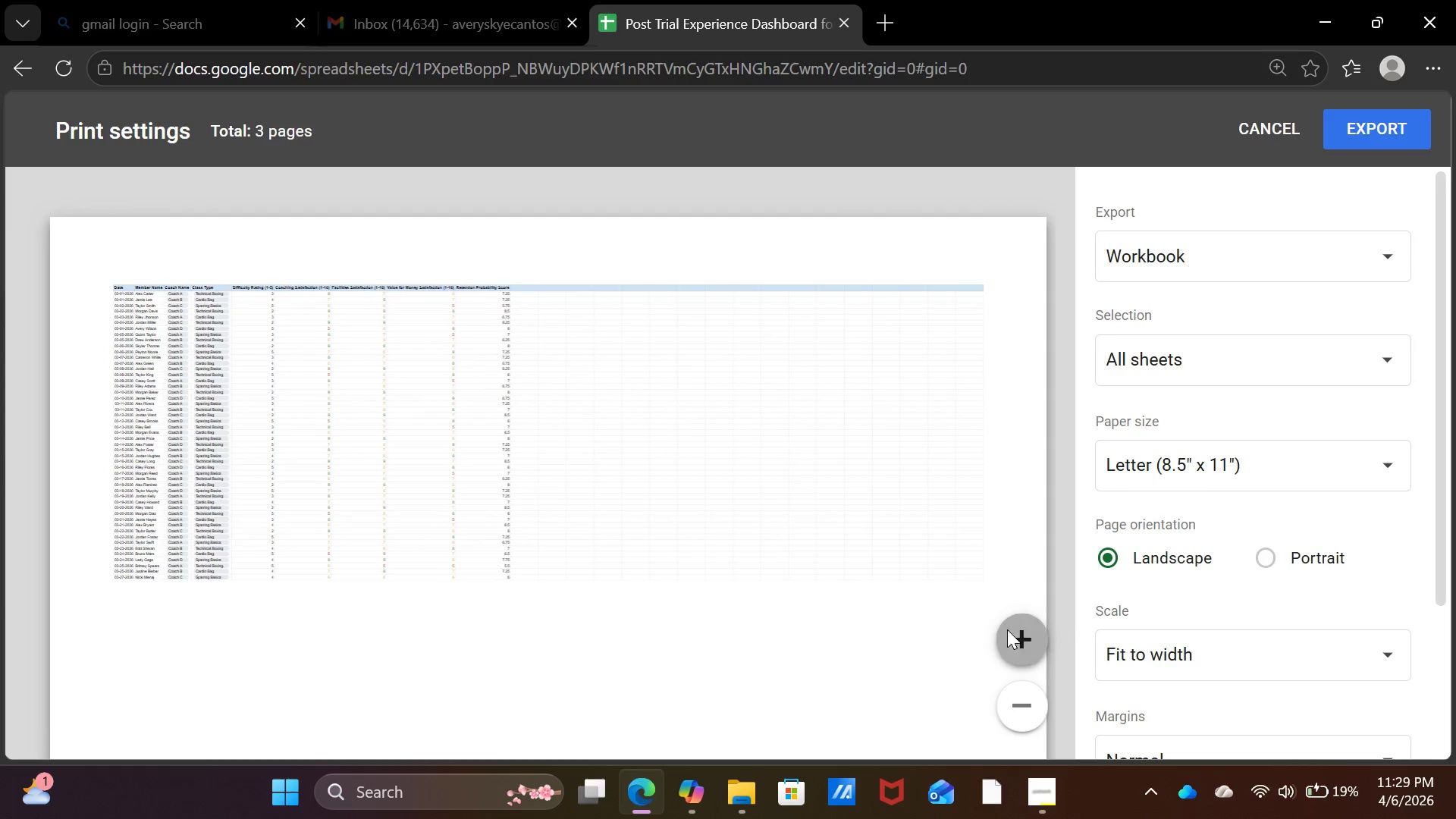 
left_click([1007, 629])
 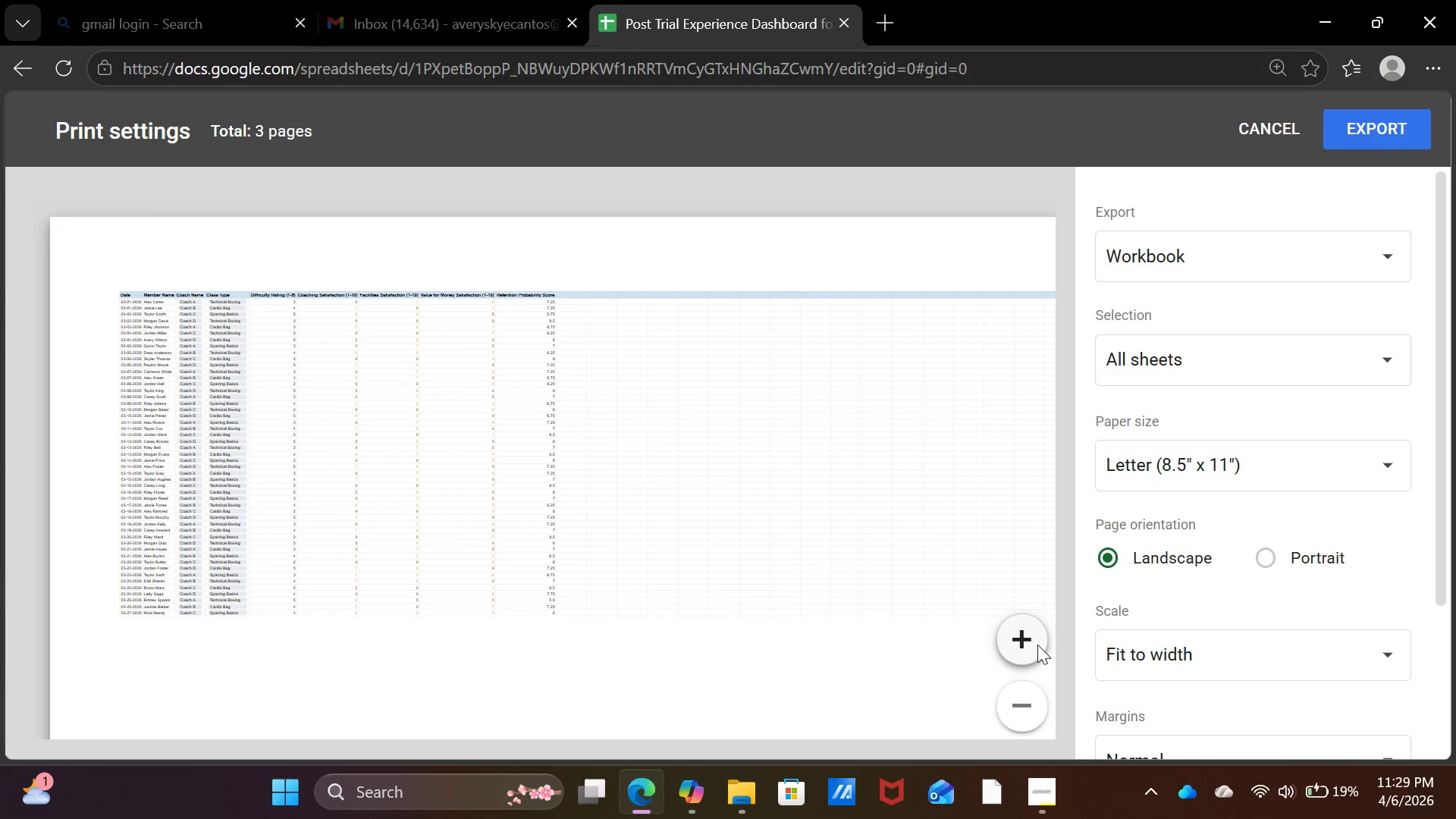 
double_click([1037, 645])
 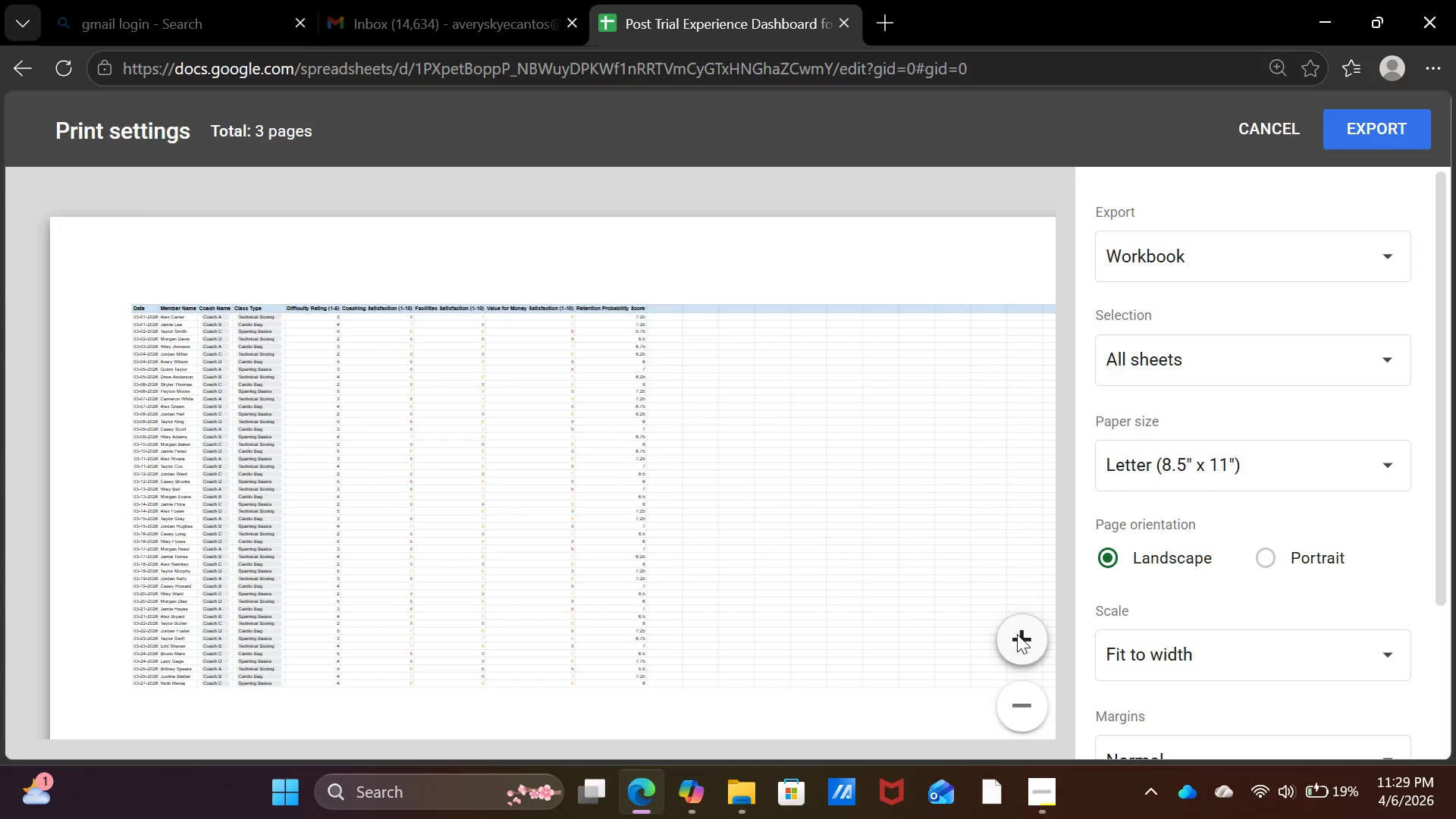 
scroll: coordinate [940, 588], scroll_direction: down, amount: 10.0
 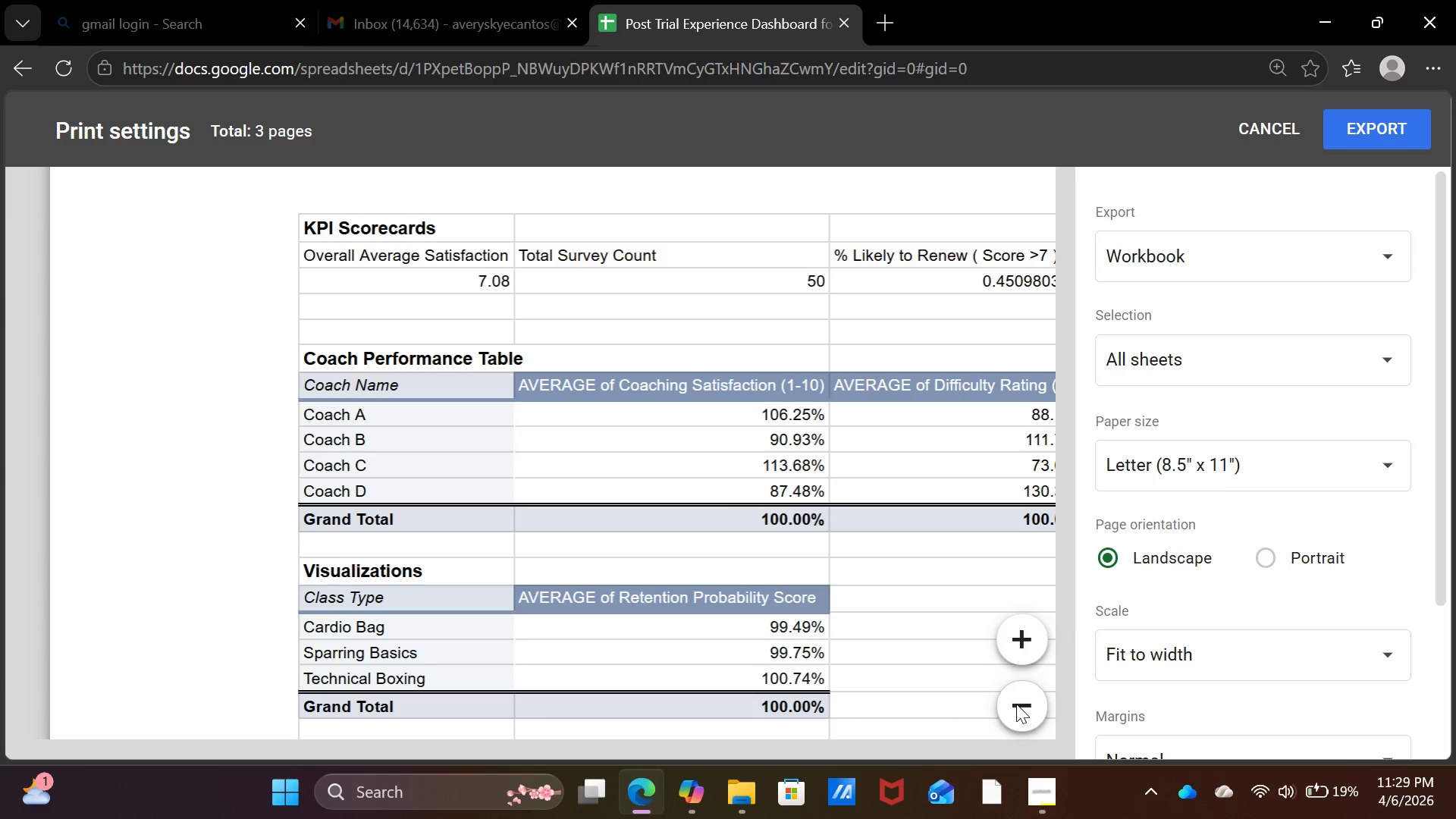 
double_click([1016, 704])
 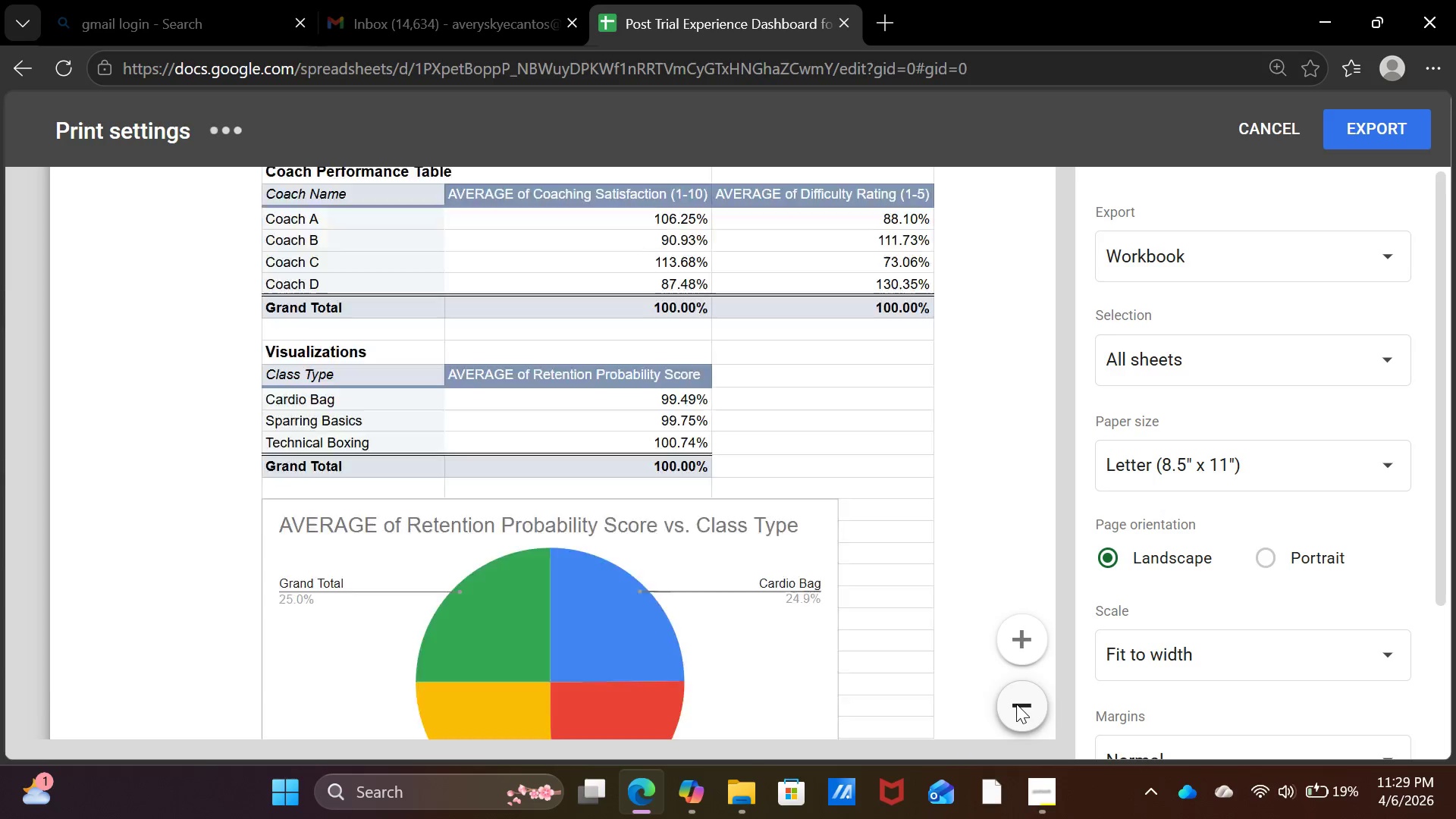 
triple_click([1016, 704])
 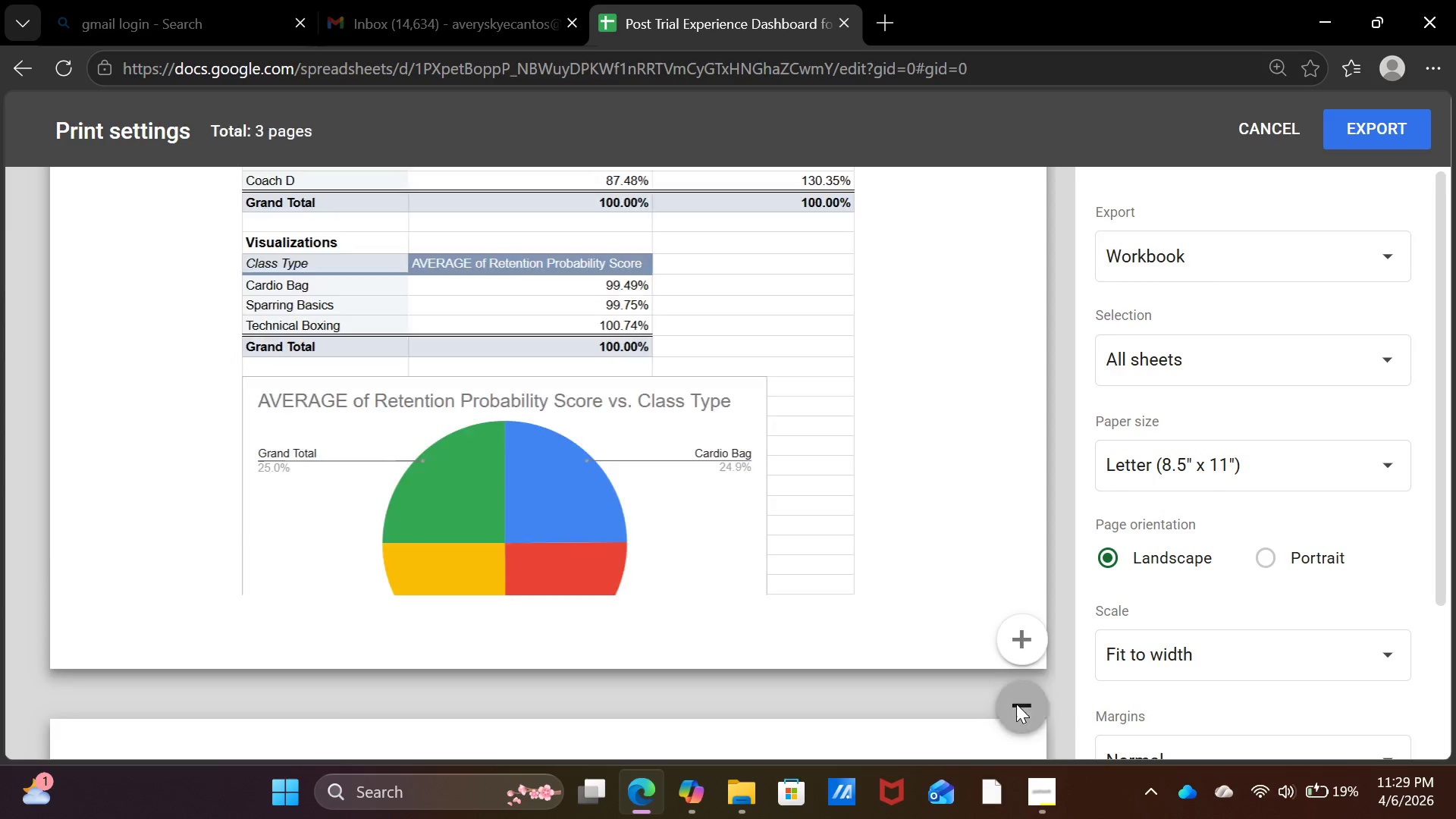 
triple_click([1016, 704])
 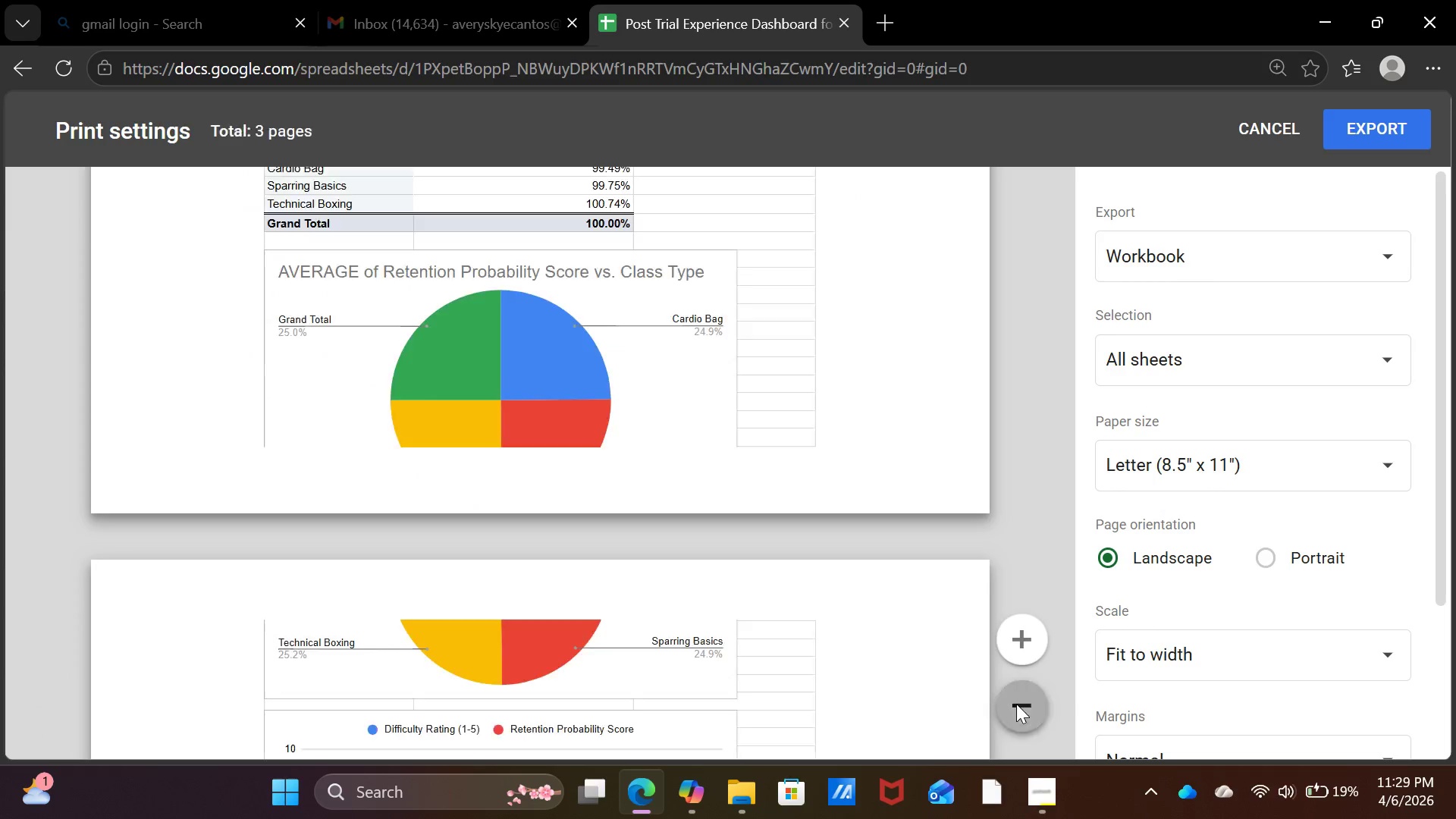 
triple_click([1016, 704])
 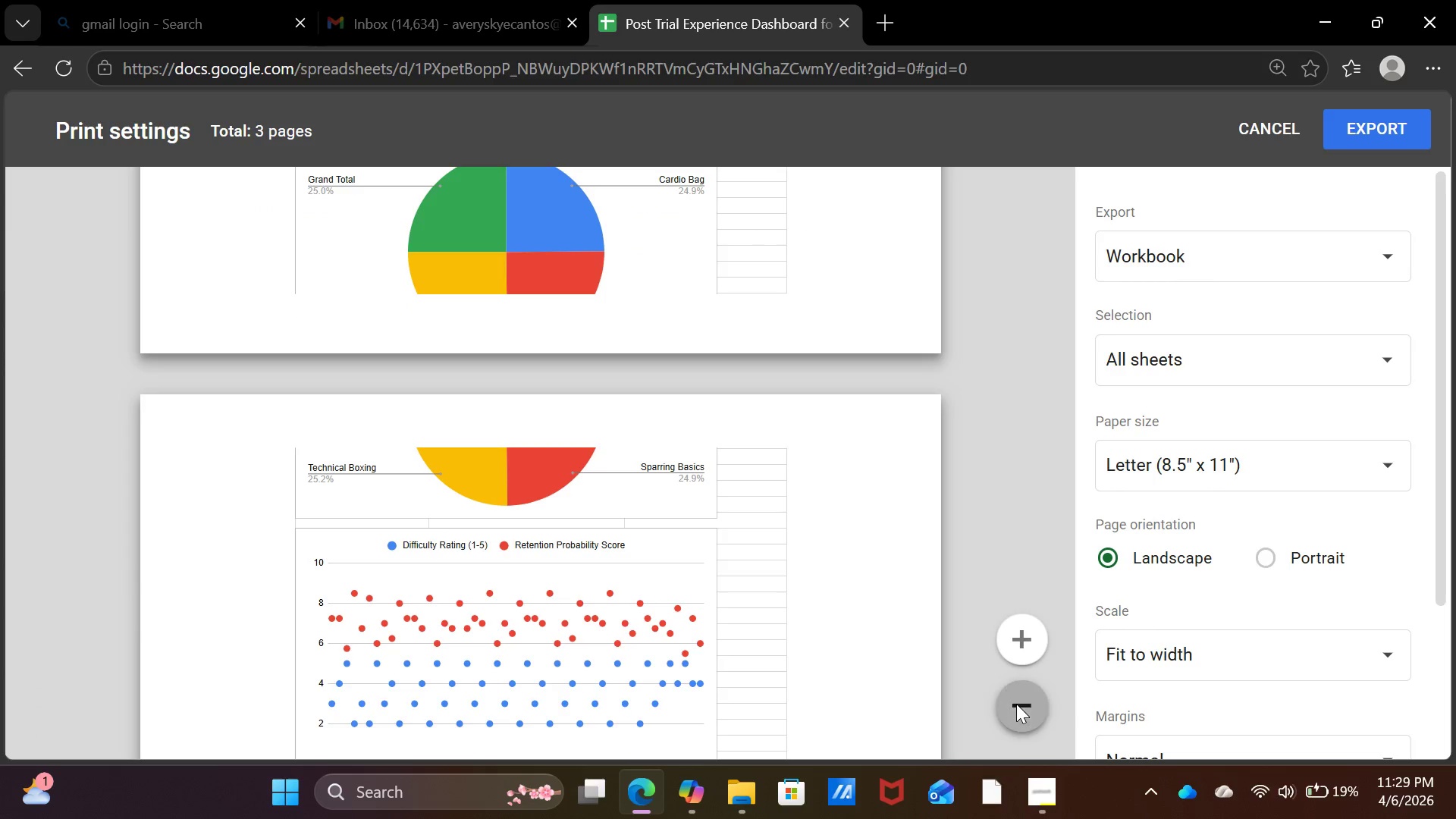 
left_click([1016, 704])
 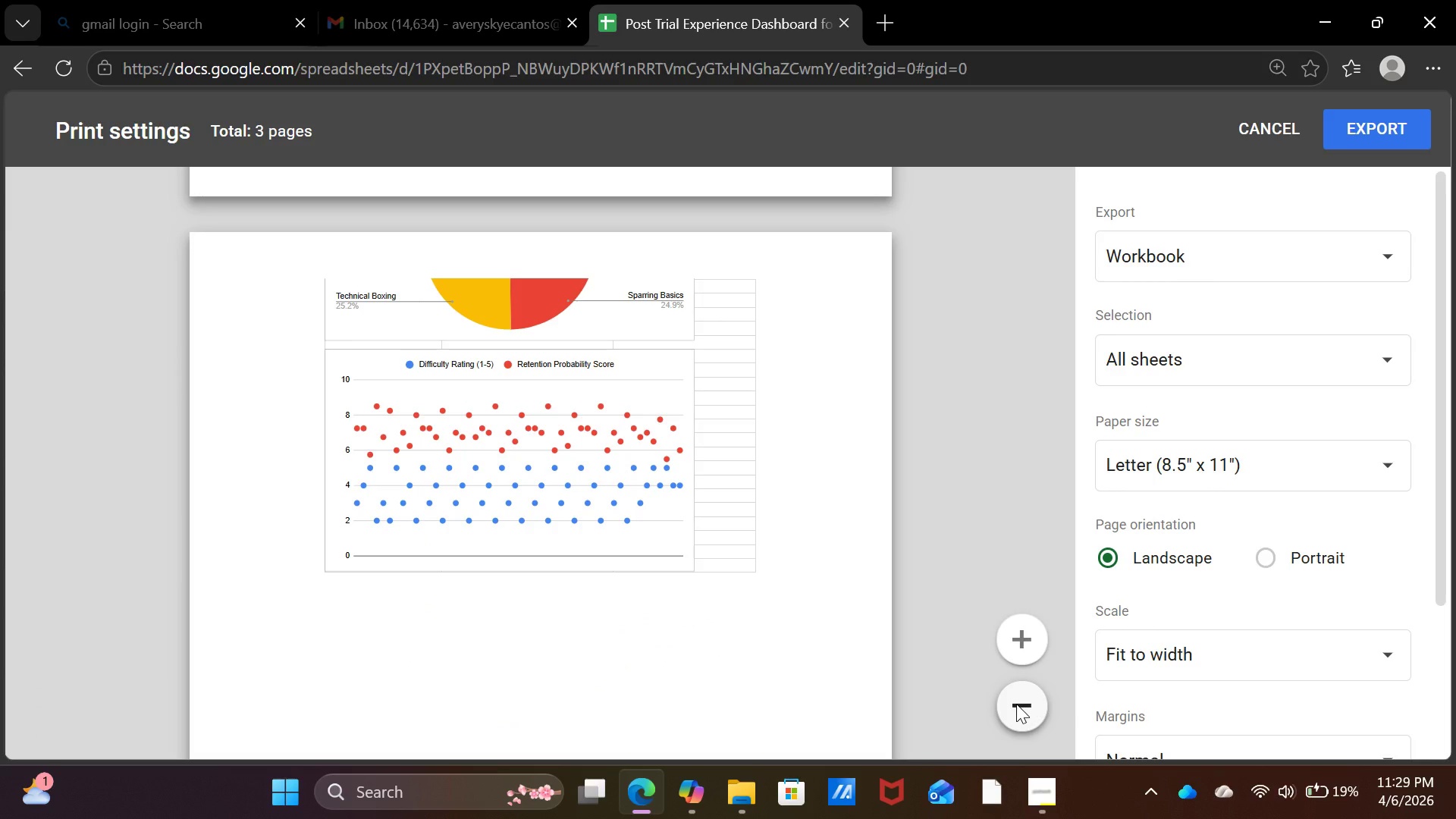 
left_click([1016, 704])
 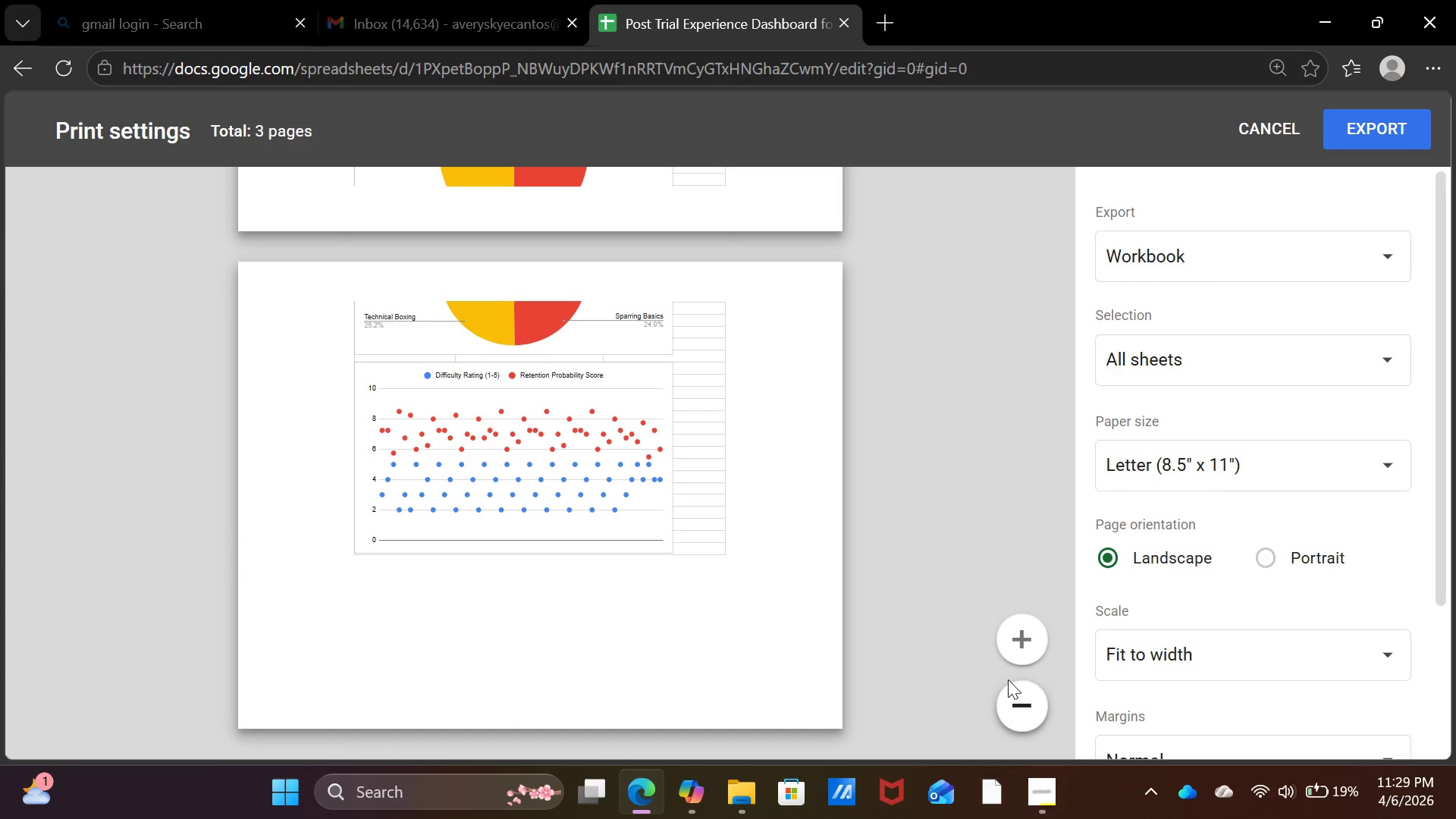 
left_click([1021, 637])
 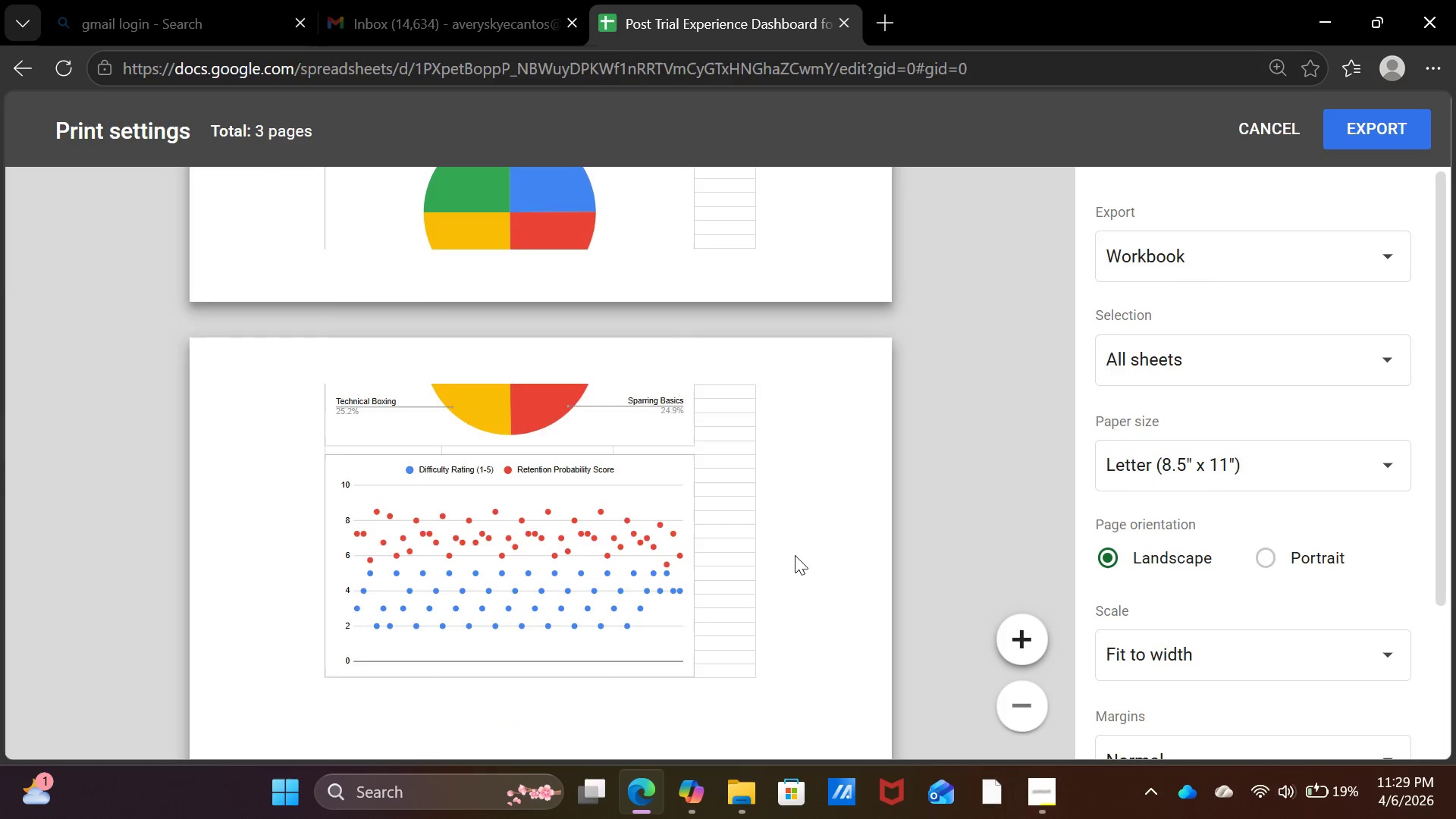 
scroll: coordinate [795, 541], scroll_direction: up, amount: 5.0
 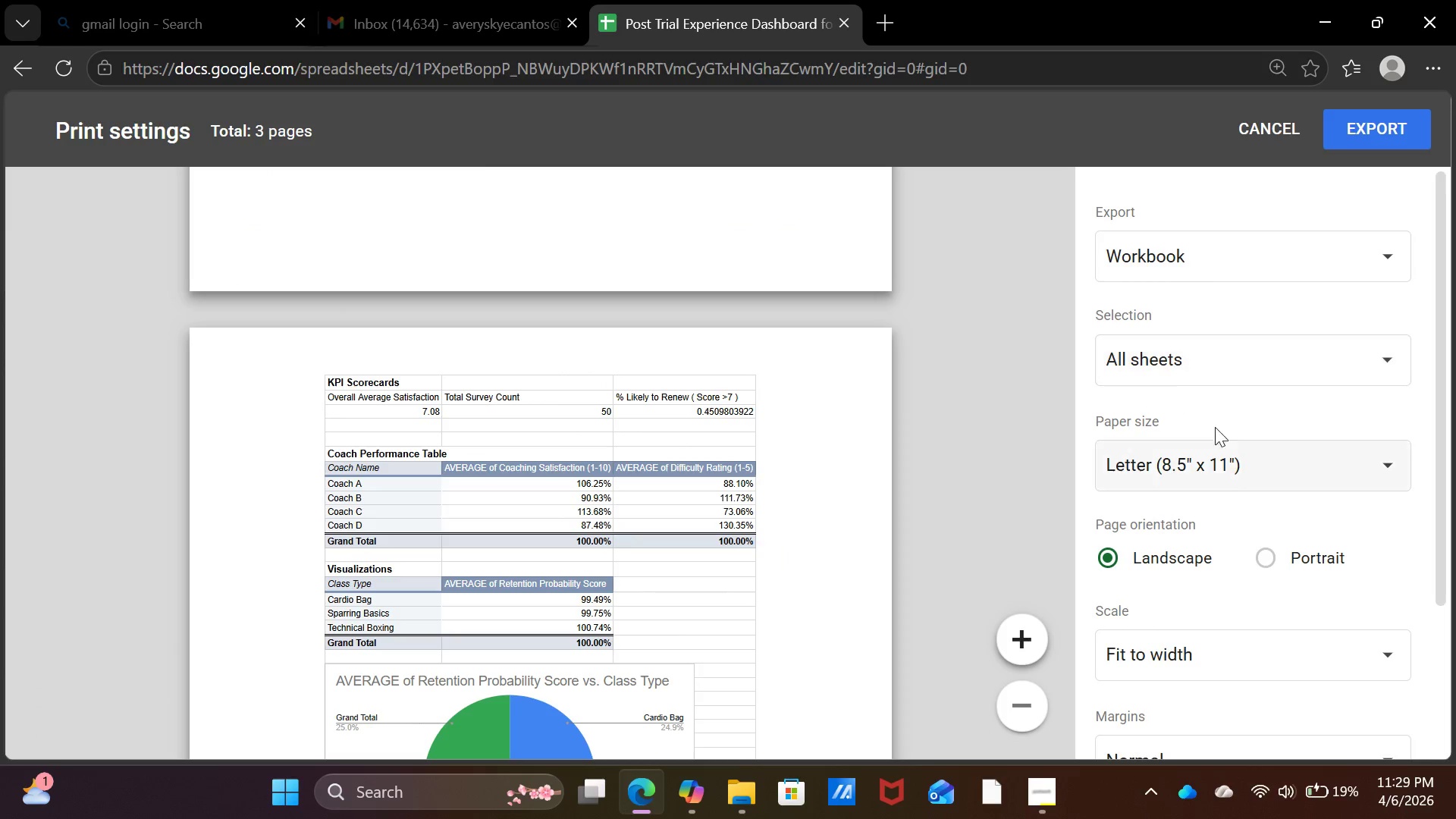 
left_click([1225, 476])
 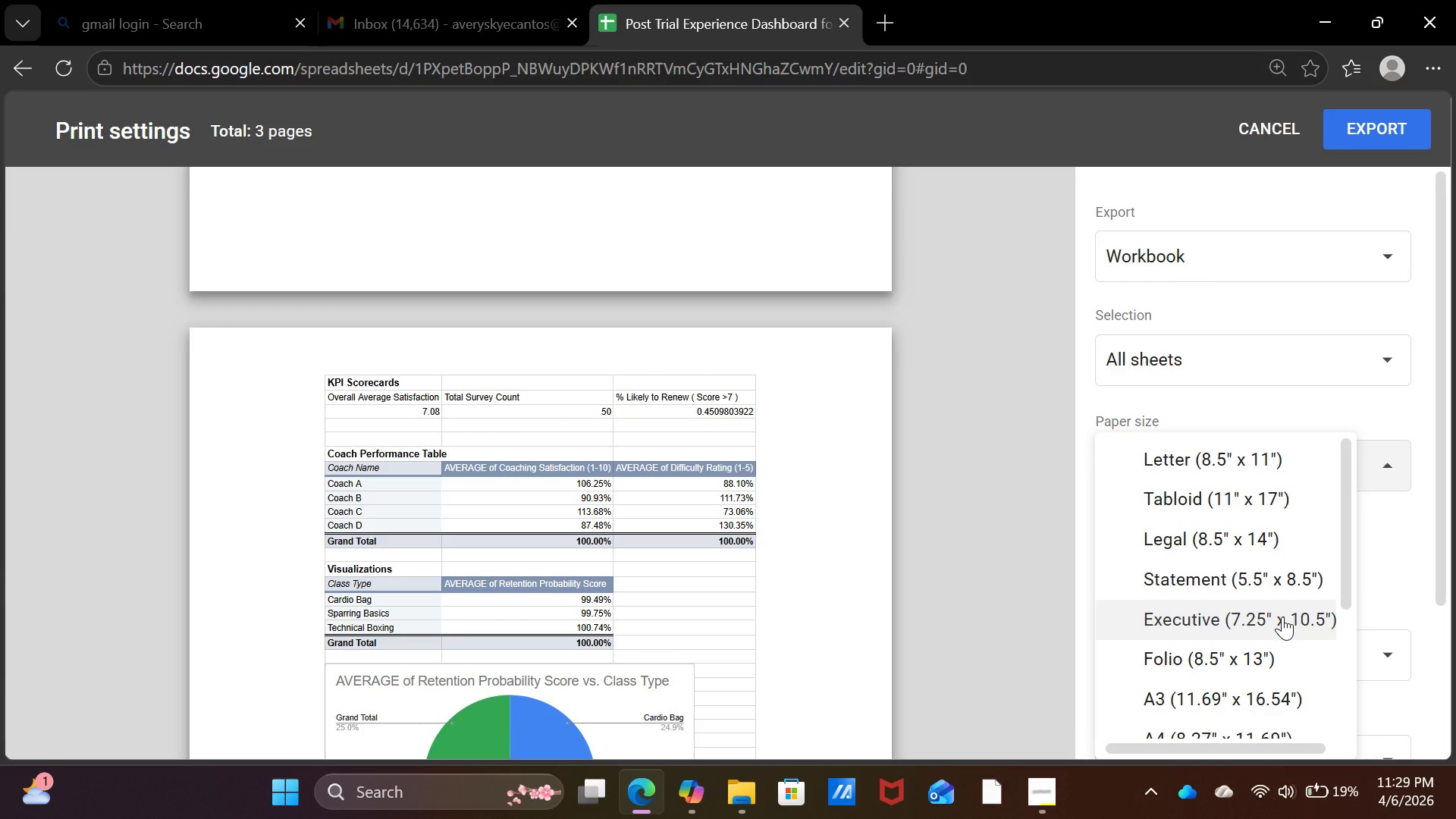 
scroll: coordinate [1282, 617], scroll_direction: down, amount: 1.0
 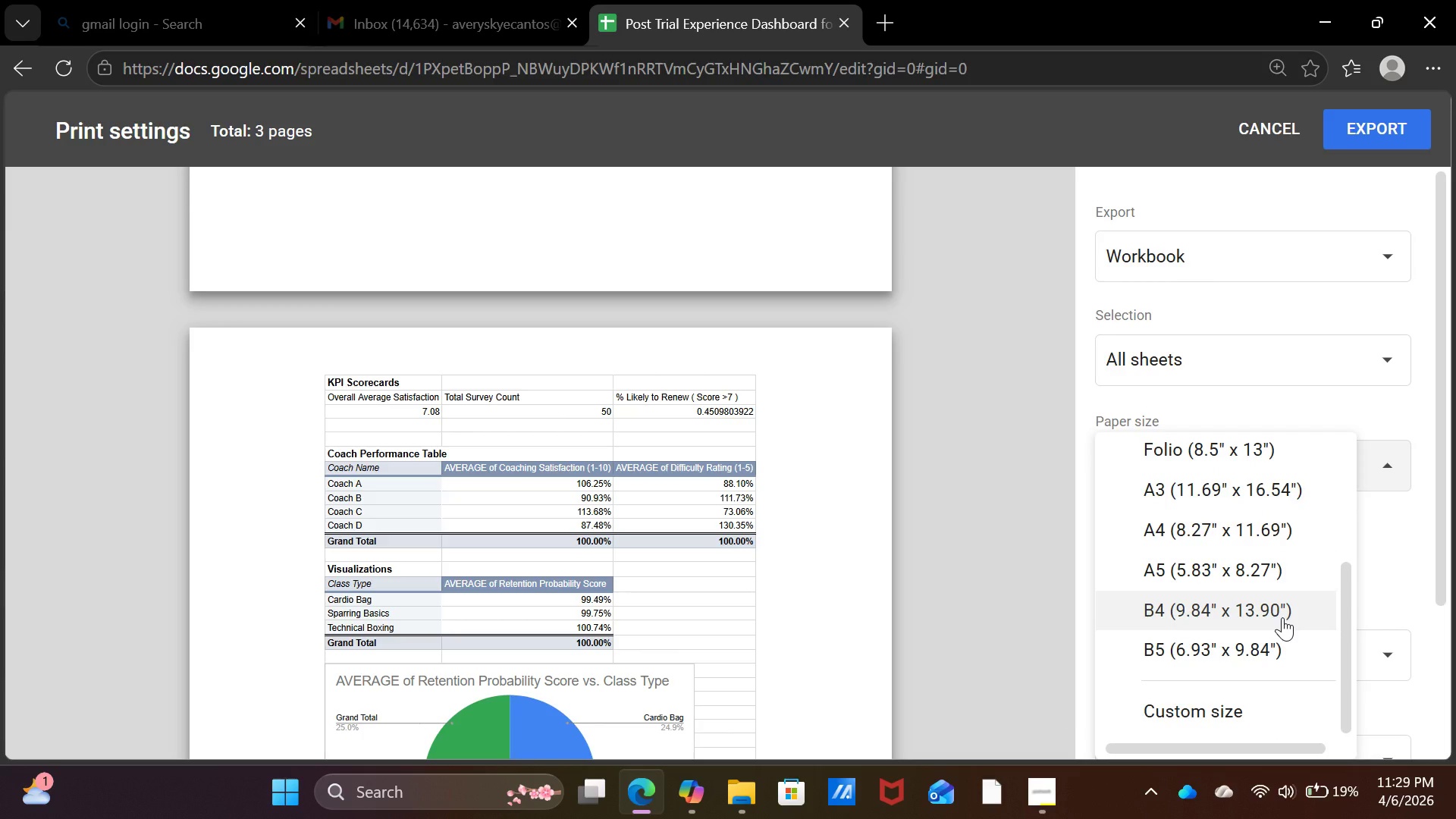 
left_click([1239, 522])
 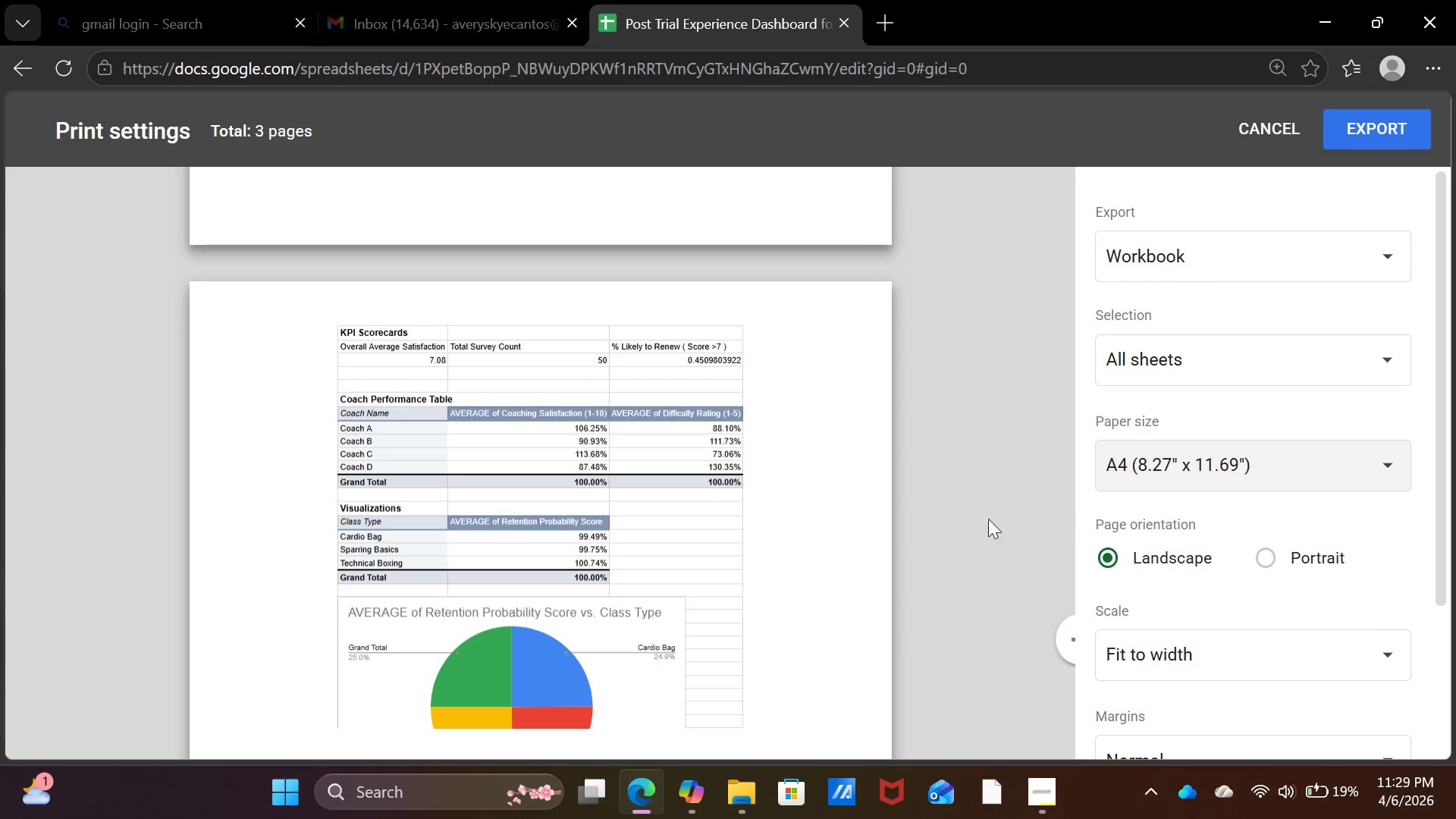 
scroll: coordinate [918, 530], scroll_direction: down, amount: 3.0
 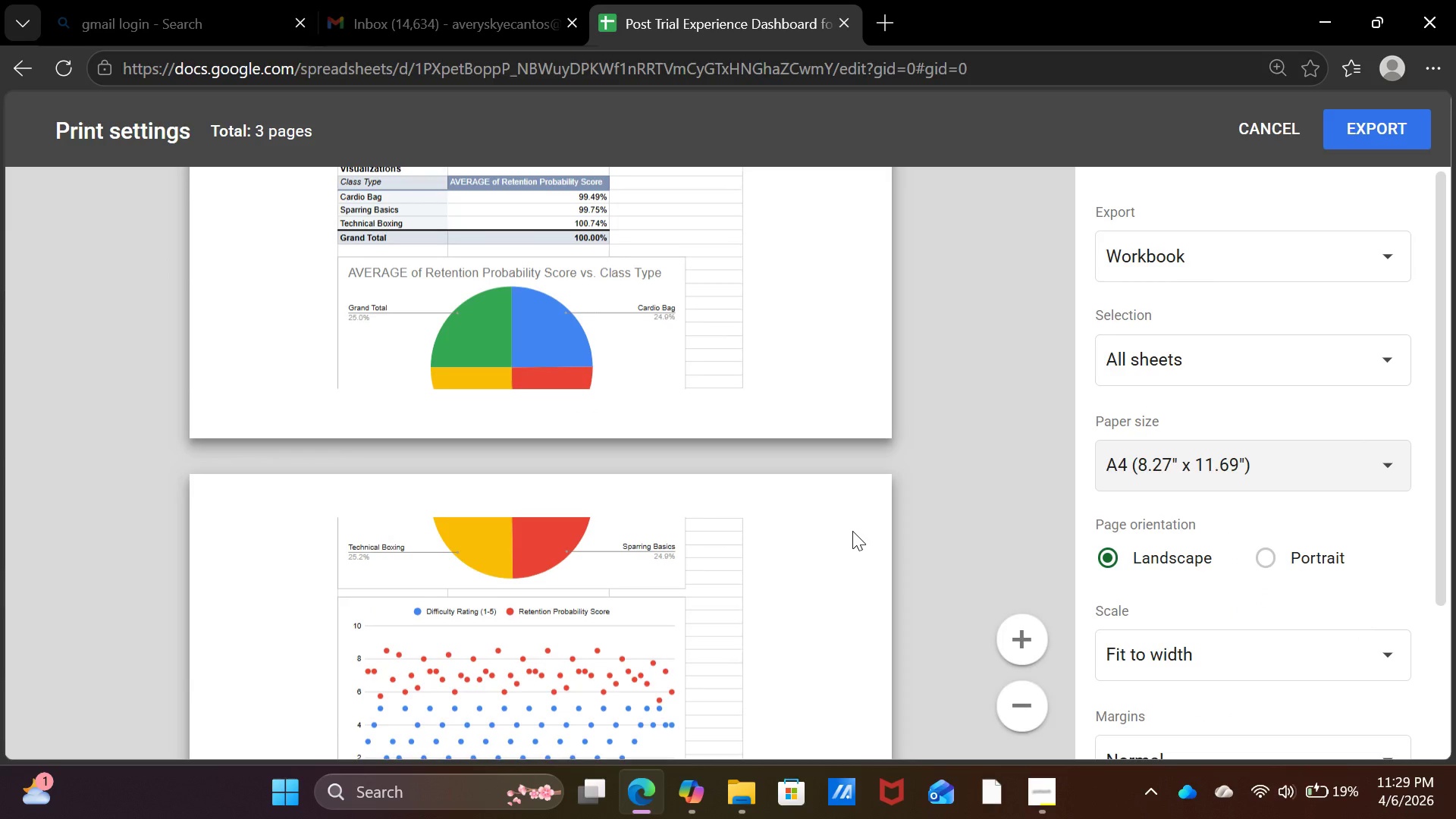 
scroll: coordinate [852, 531], scroll_direction: up, amount: 7.0
 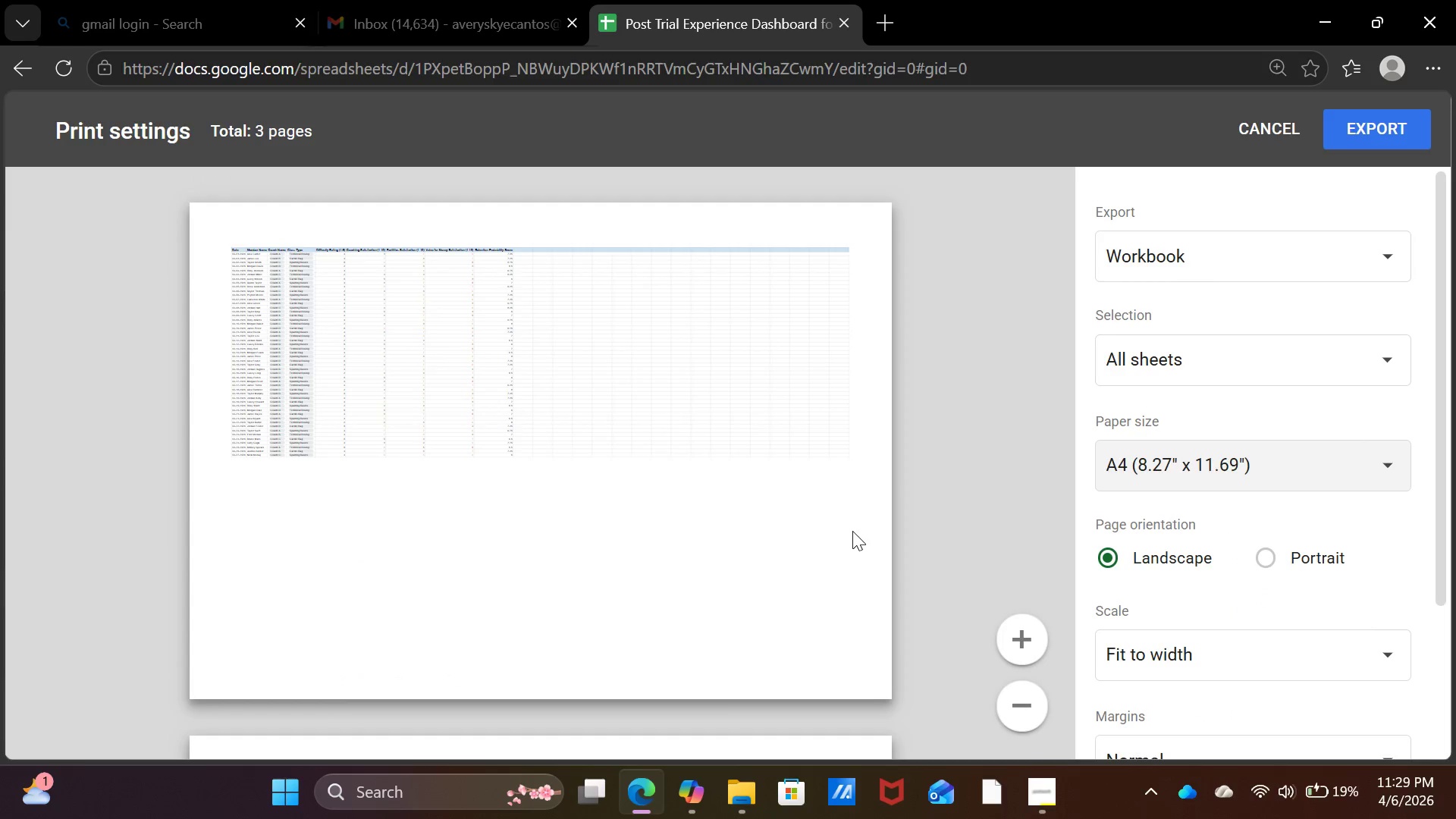 
scroll: coordinate [957, 548], scroll_direction: none, amount: 0.0
 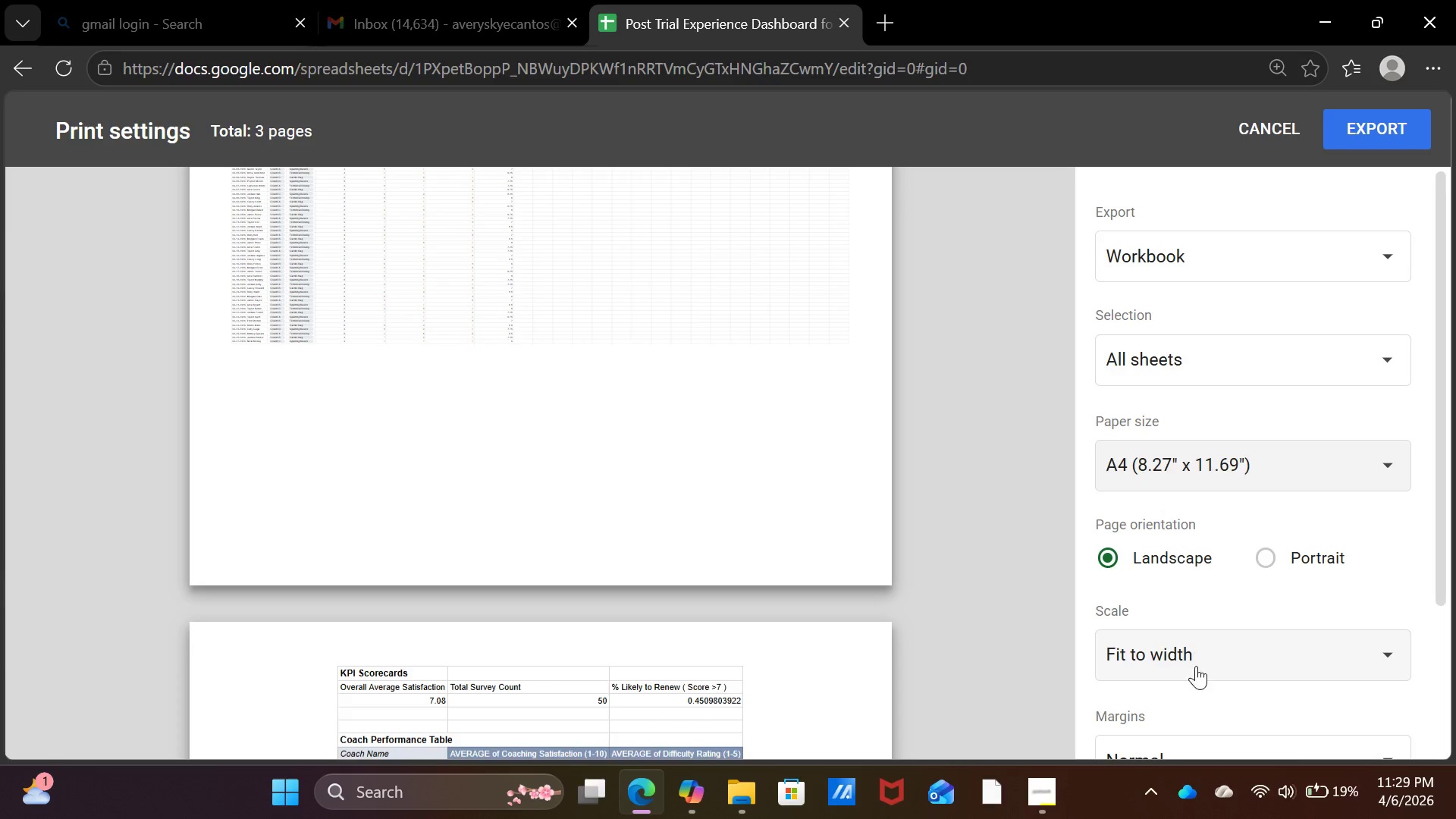 
left_click([1196, 666])
 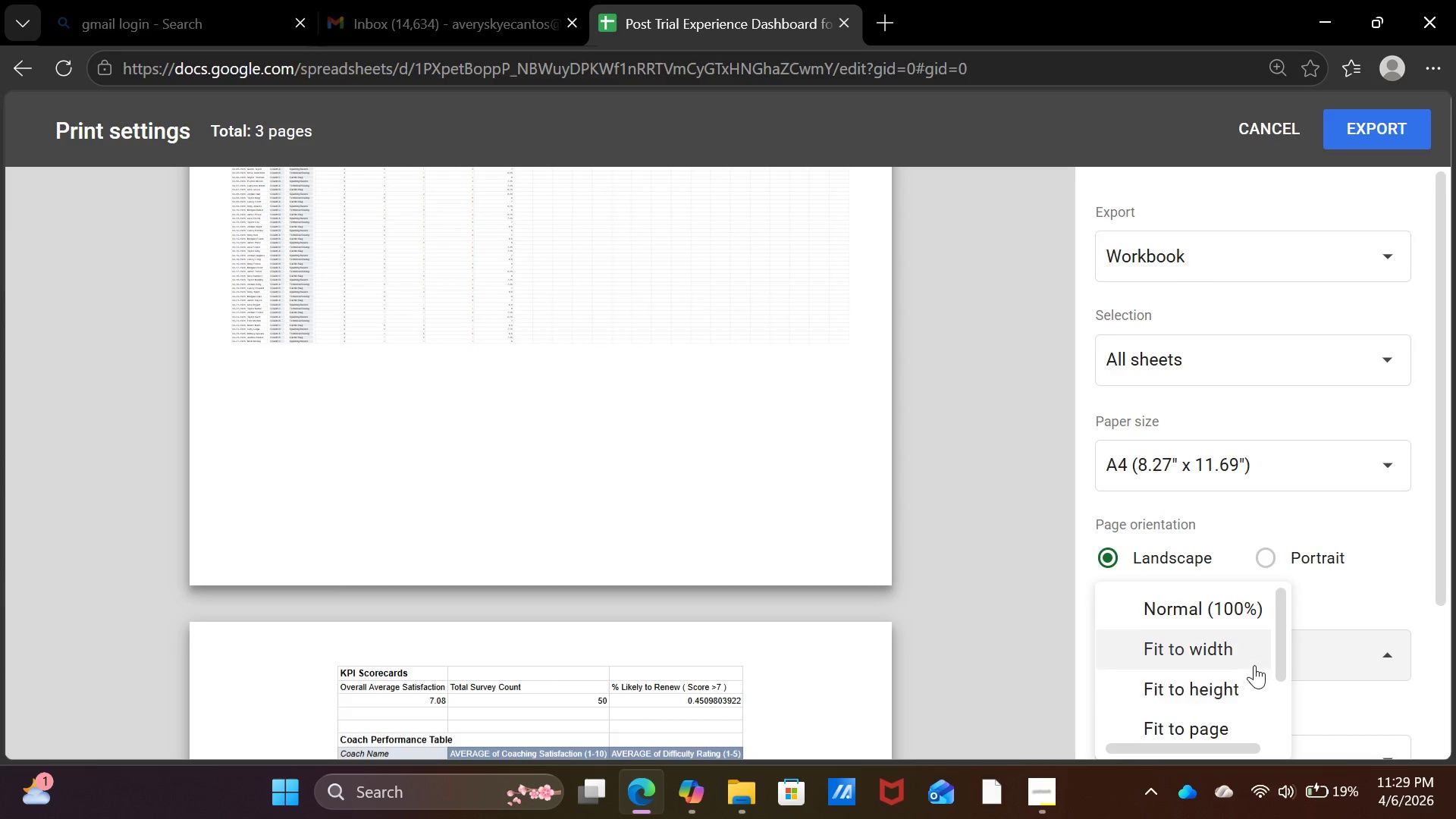 
scroll: coordinate [1254, 665], scroll_direction: down, amount: 1.0
 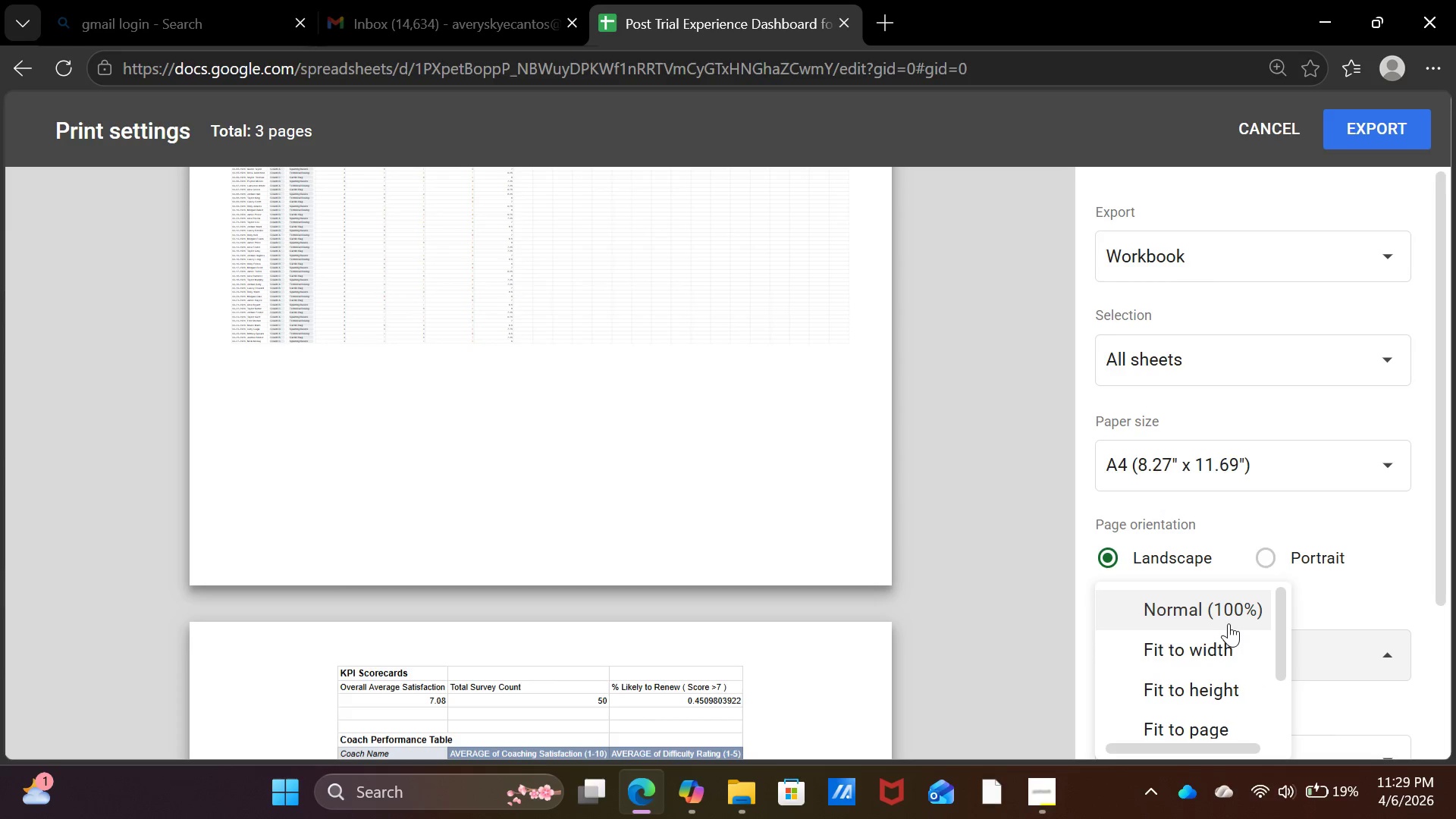 
left_click([1228, 623])
 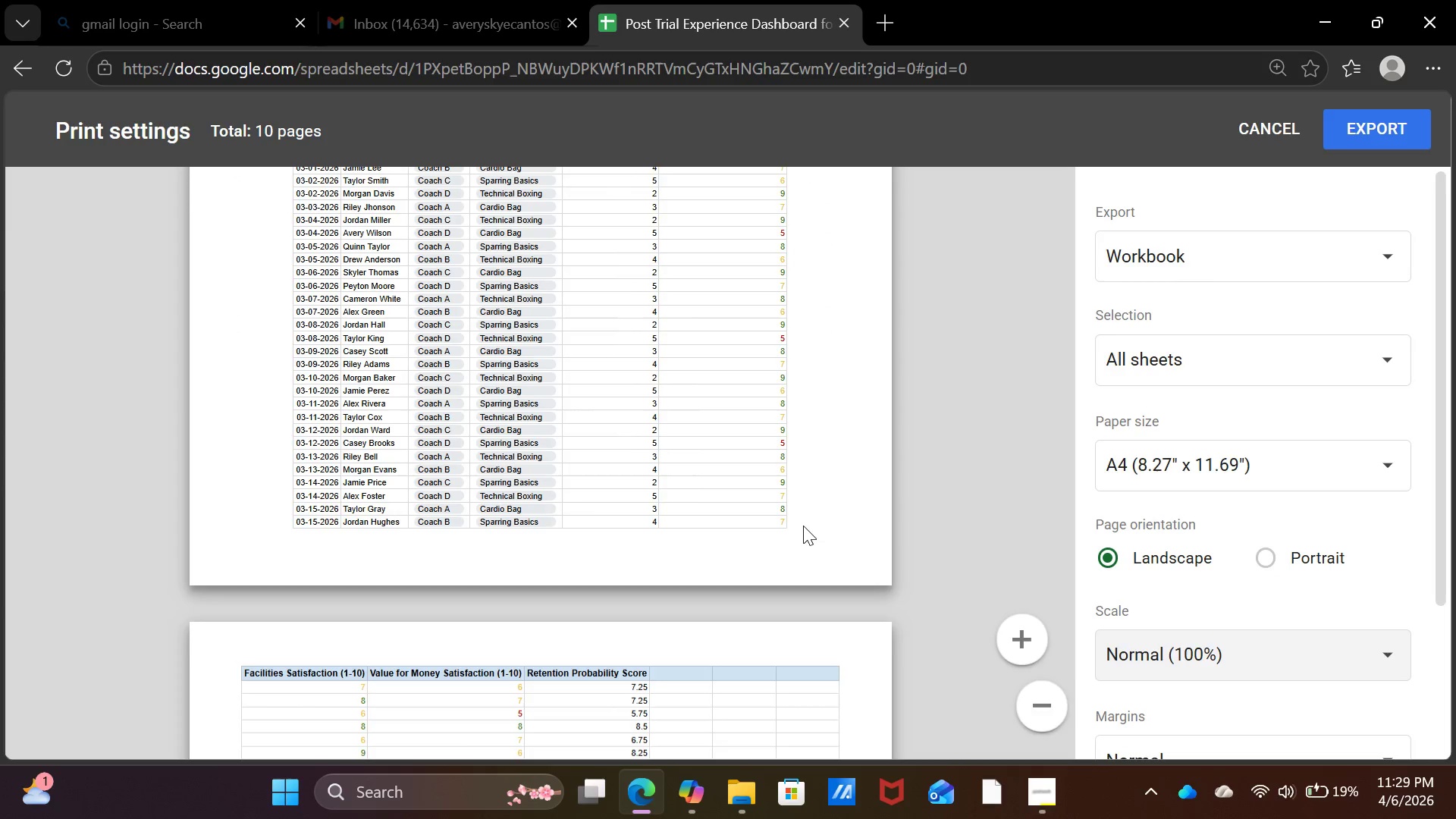 
scroll: coordinate [800, 526], scroll_direction: up, amount: 3.0
 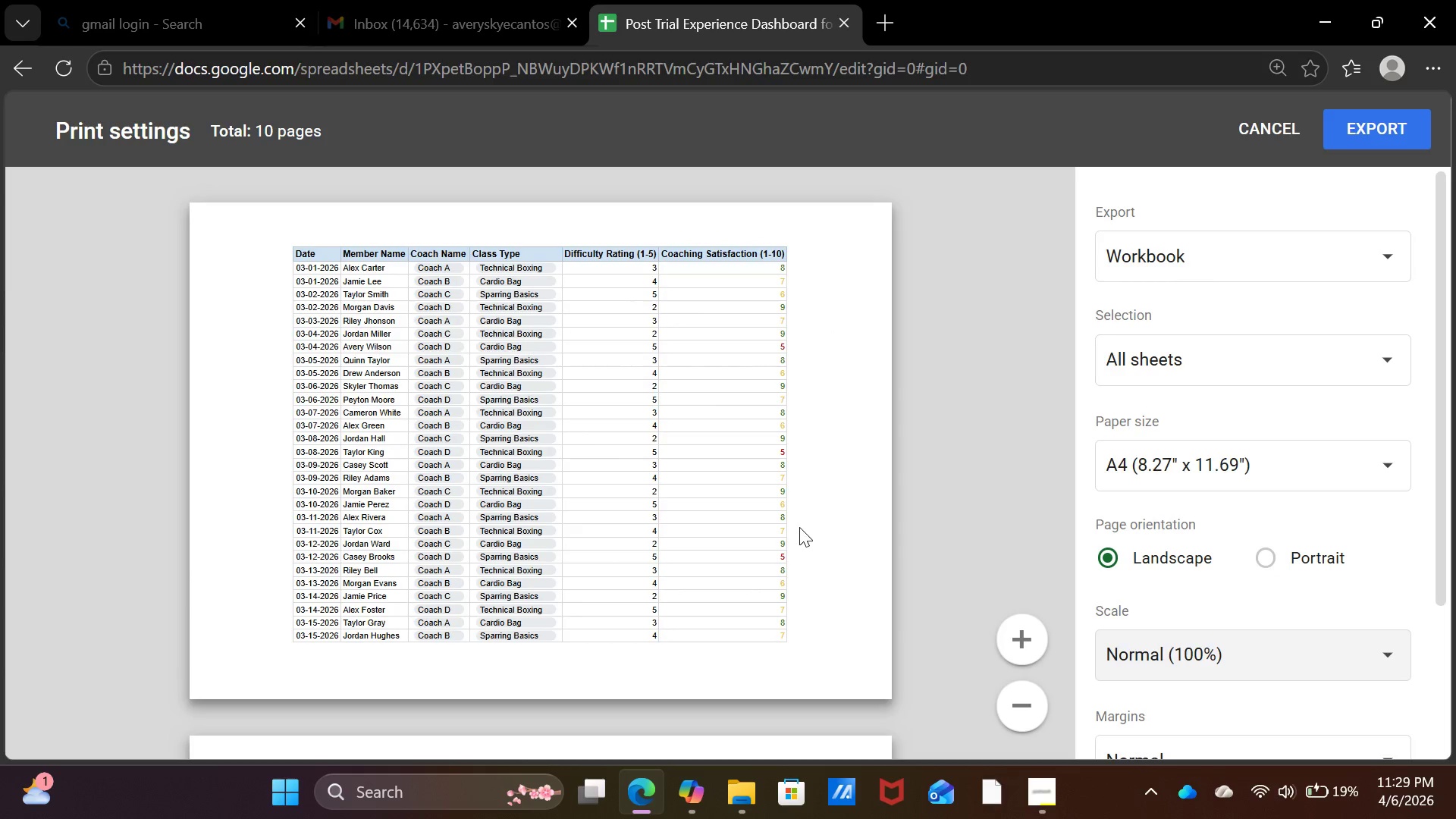 
scroll: coordinate [808, 530], scroll_direction: down, amount: 18.0
 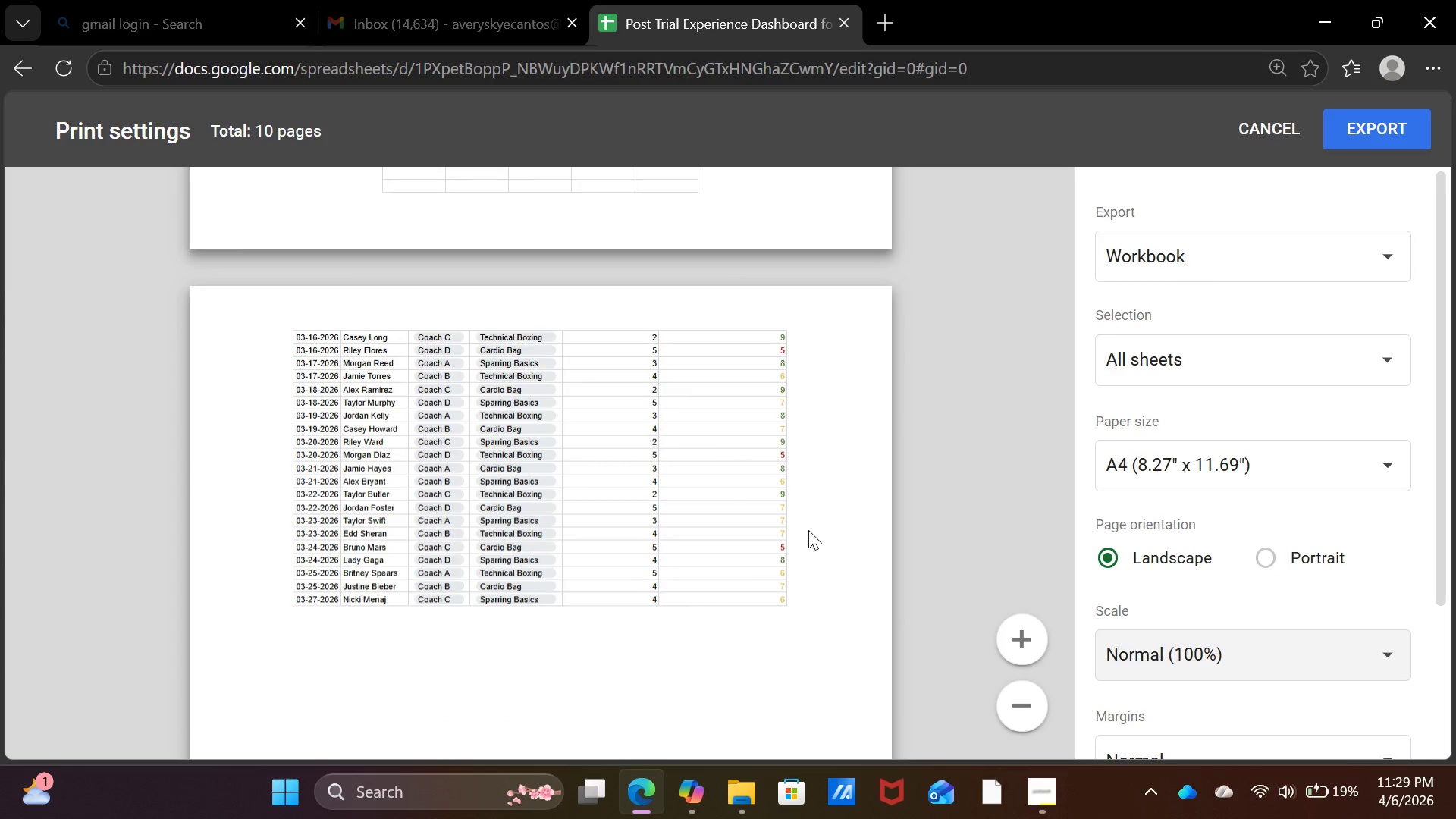 
scroll: coordinate [808, 530], scroll_direction: up, amount: 3.0
 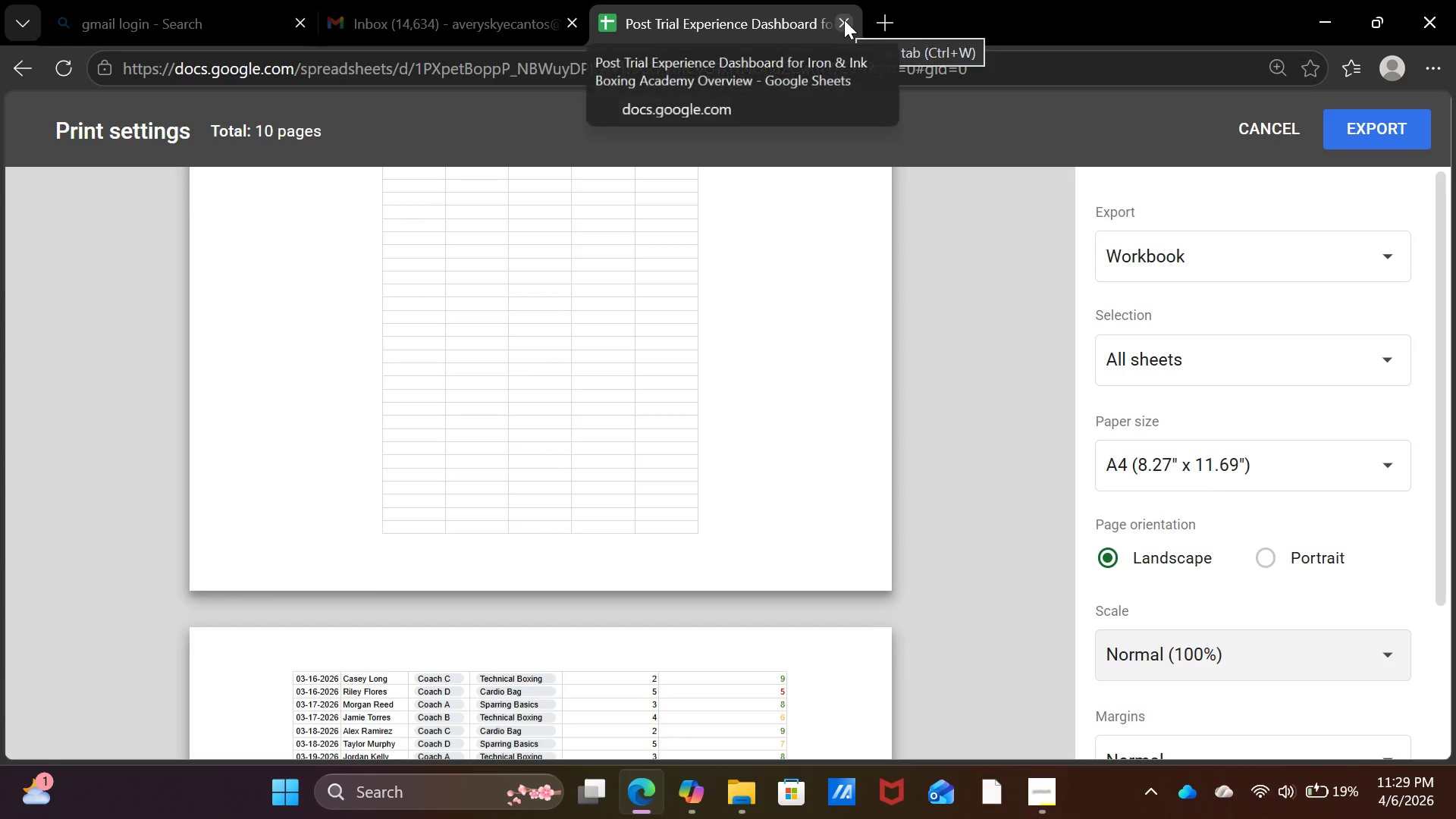 
left_click([1252, 119])
 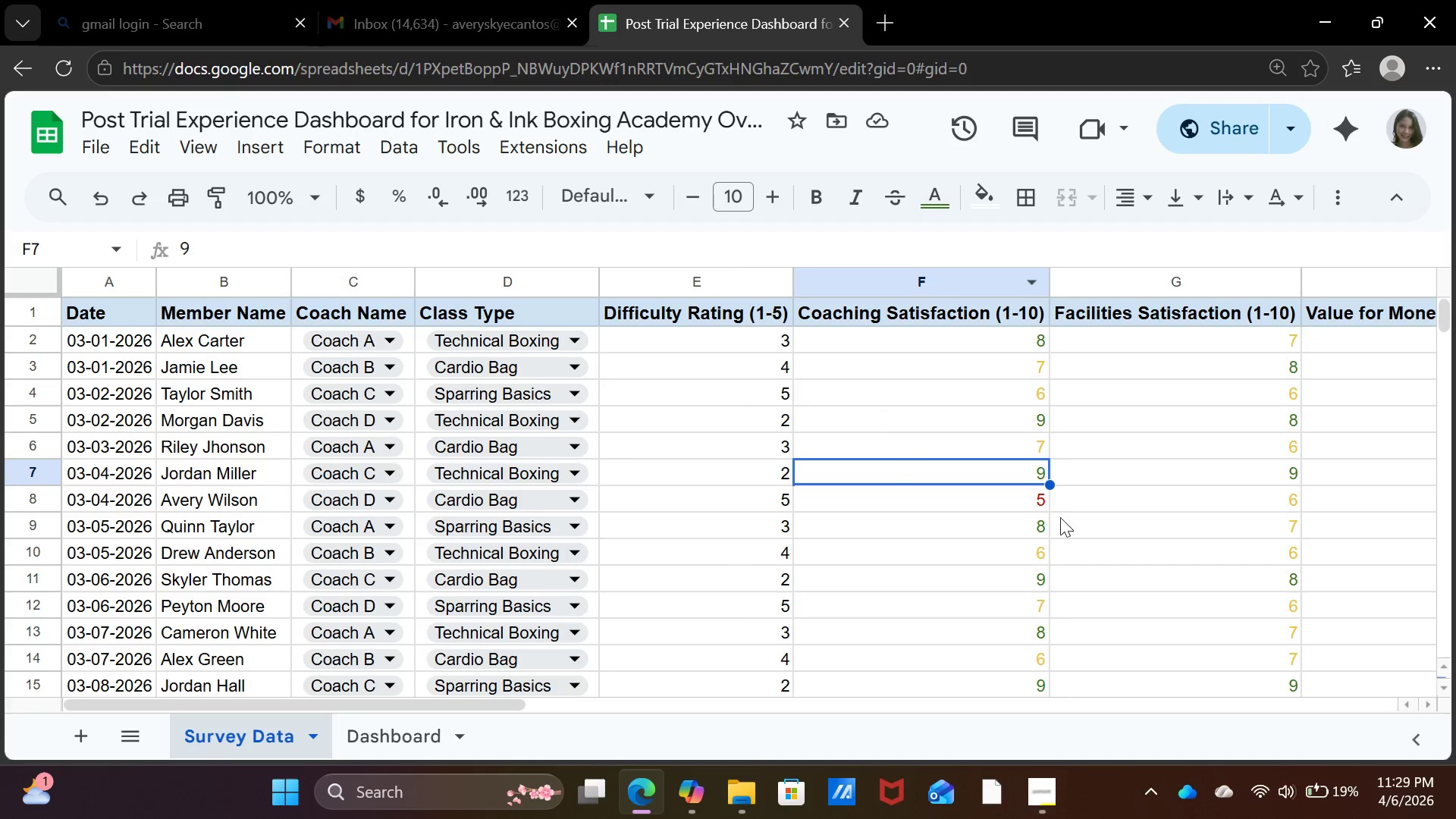 
scroll: coordinate [1097, 529], scroll_direction: up, amount: 2.0
 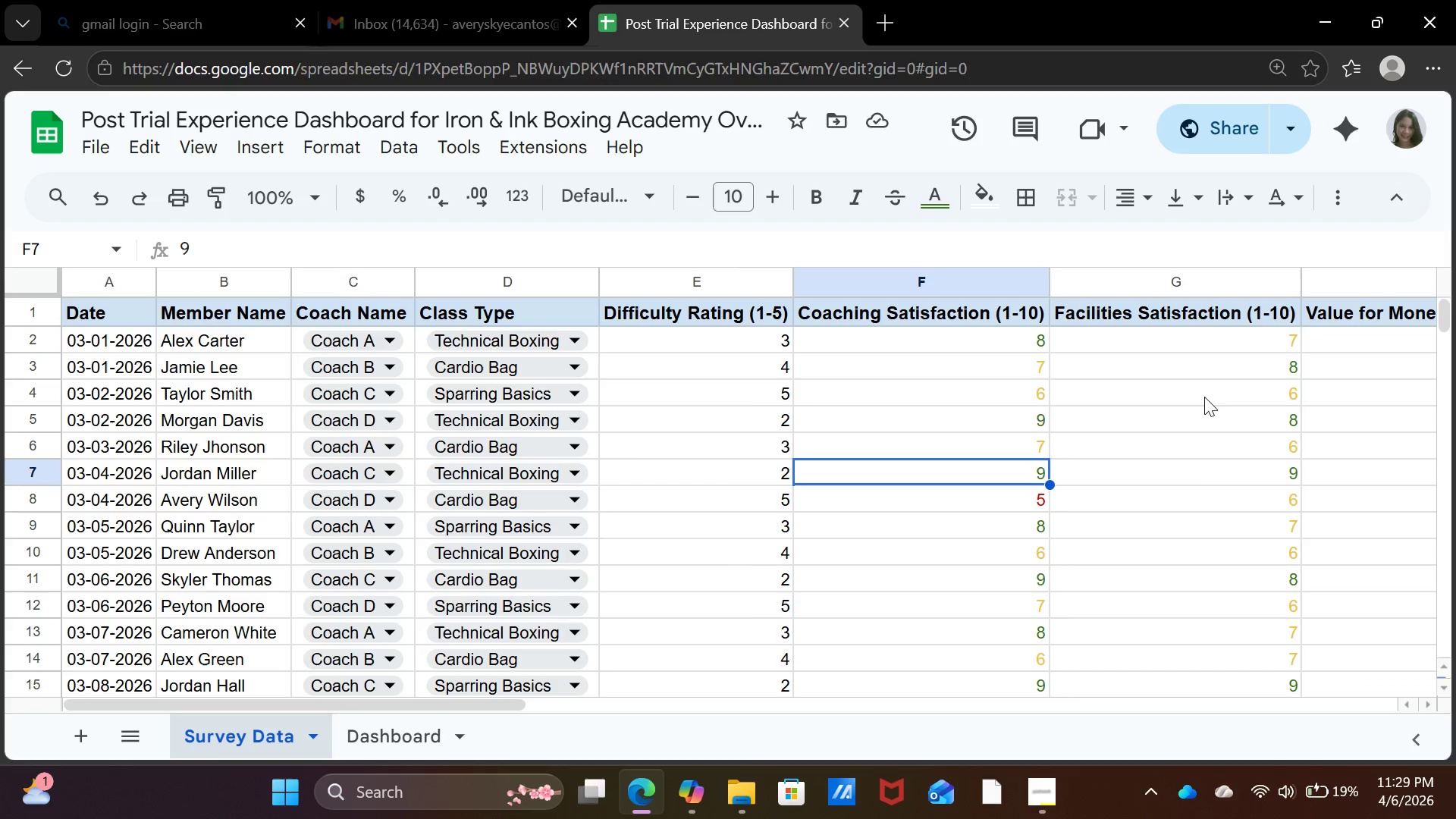 
left_click([1287, 527])
 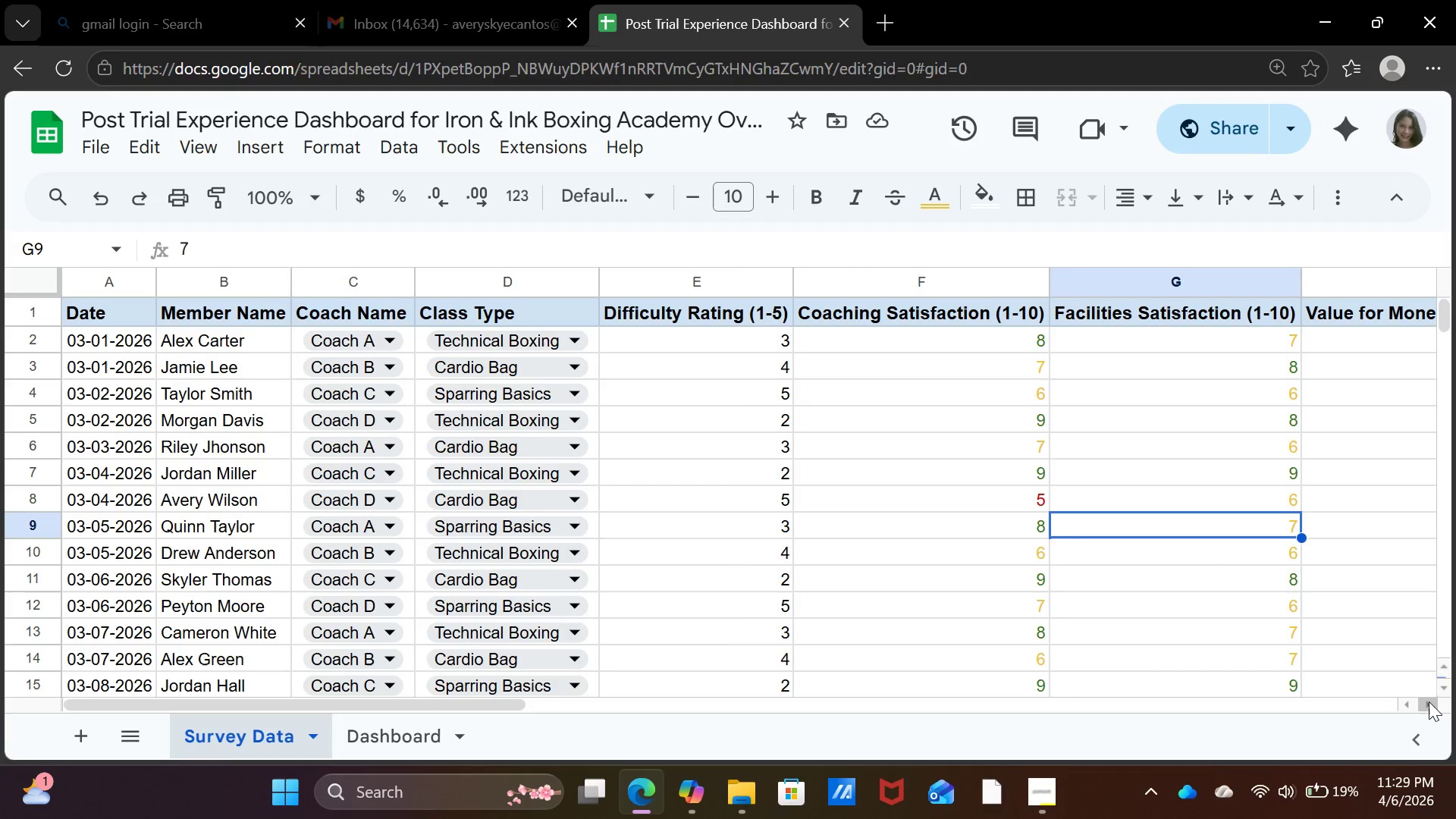 
left_click([1429, 701])
 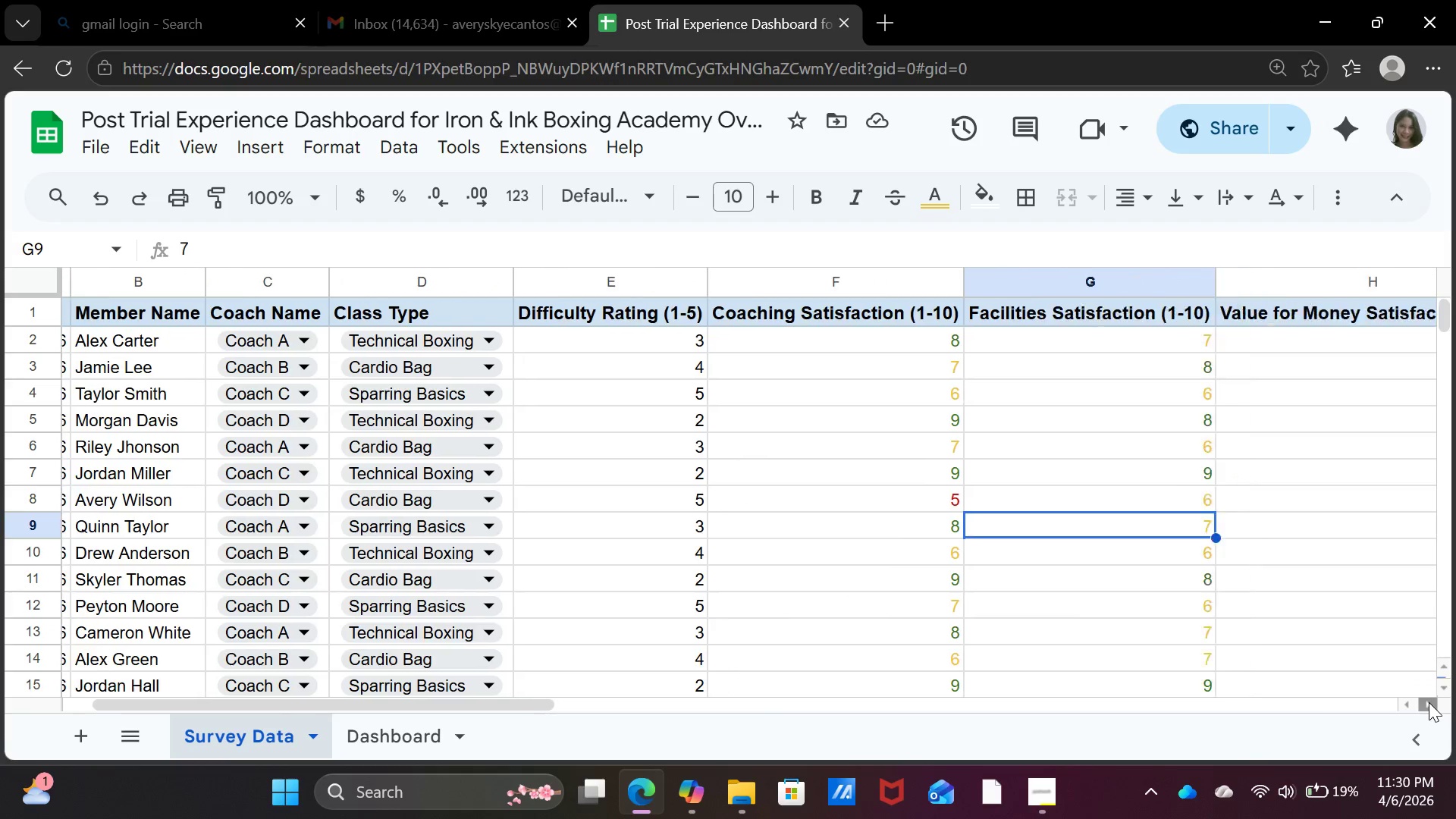 
triple_click([1429, 702])
 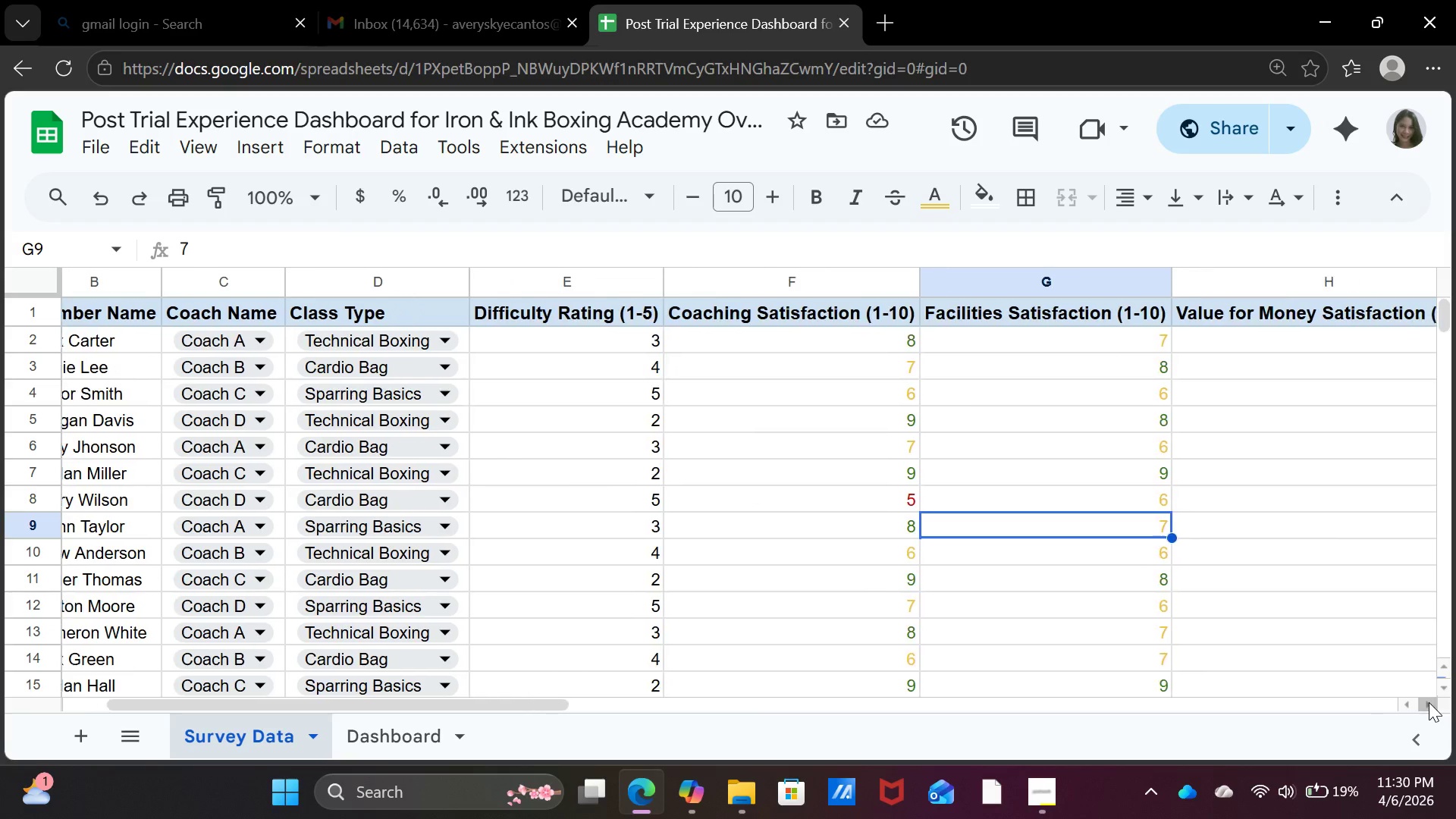 
triple_click([1429, 702])
 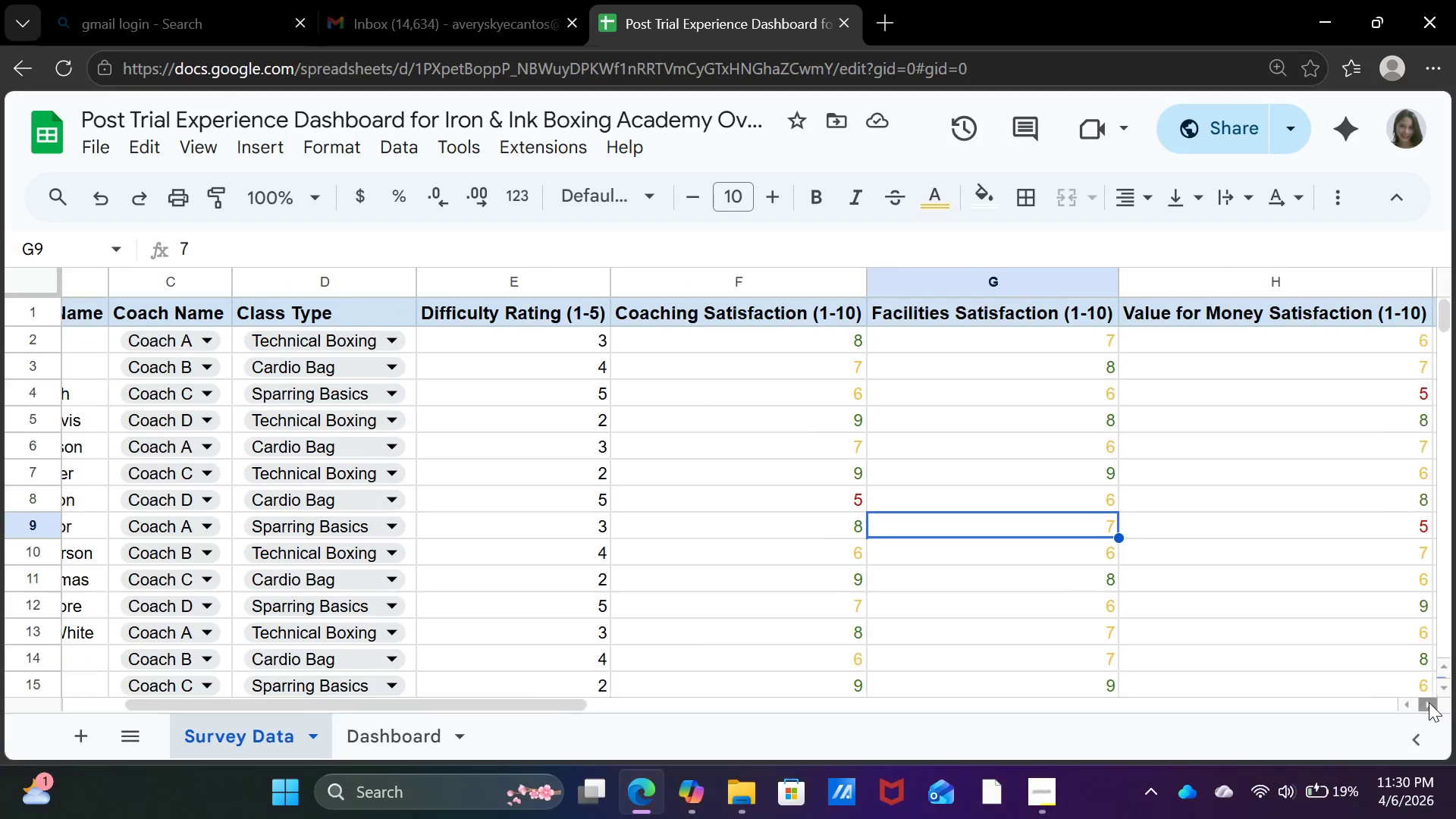 
triple_click([1429, 702])
 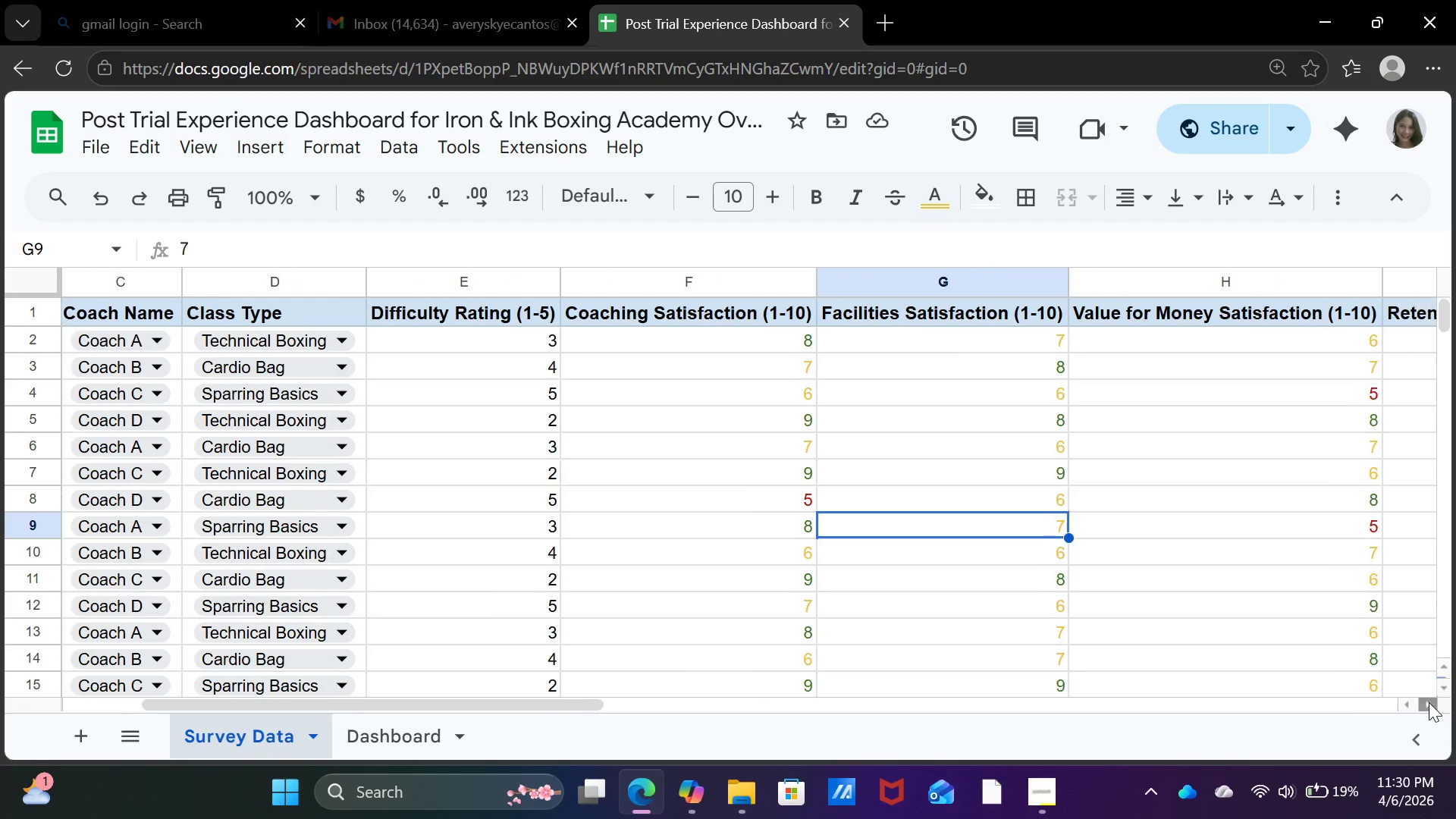 
triple_click([1429, 702])
 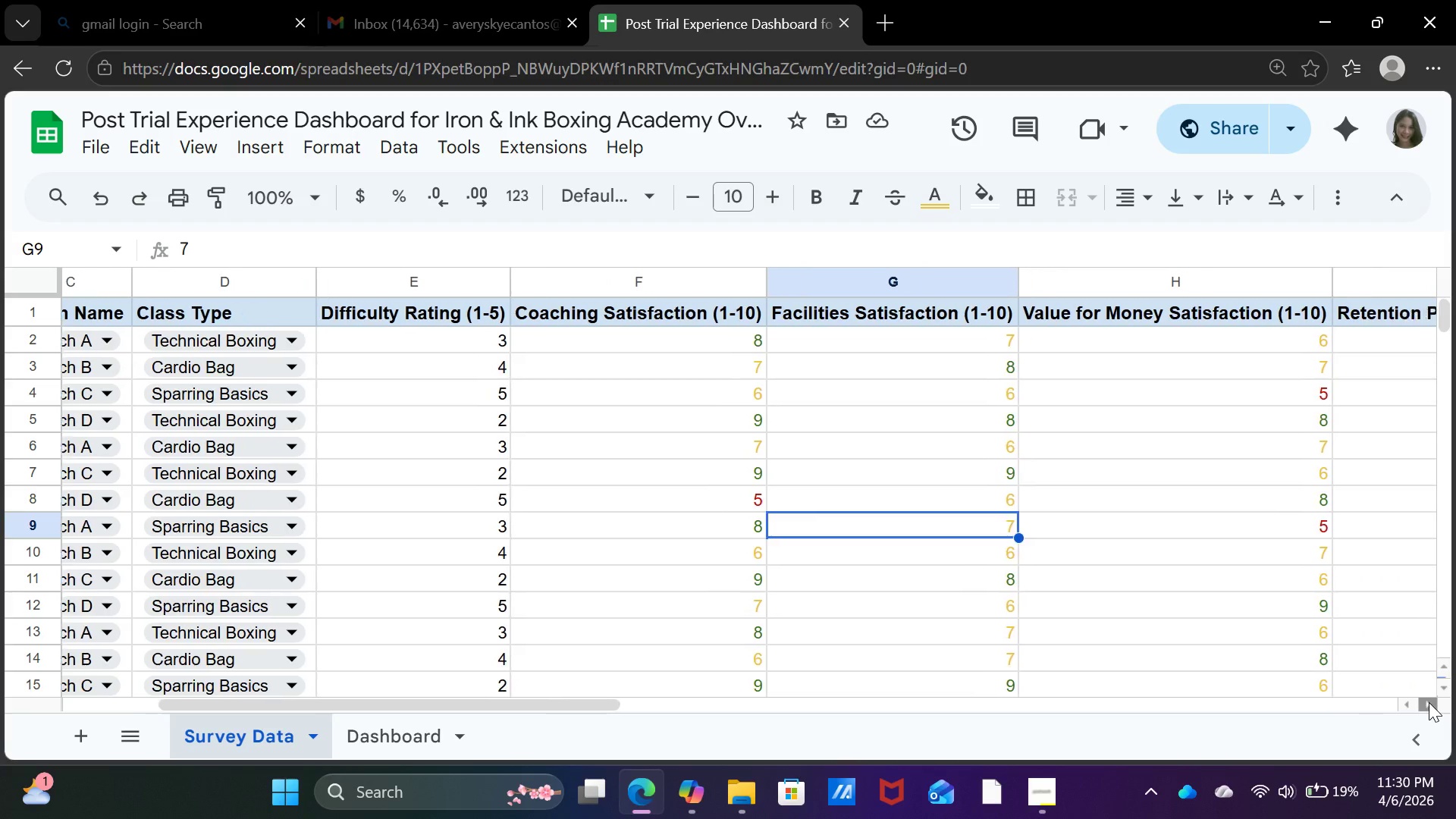 
triple_click([1429, 702])
 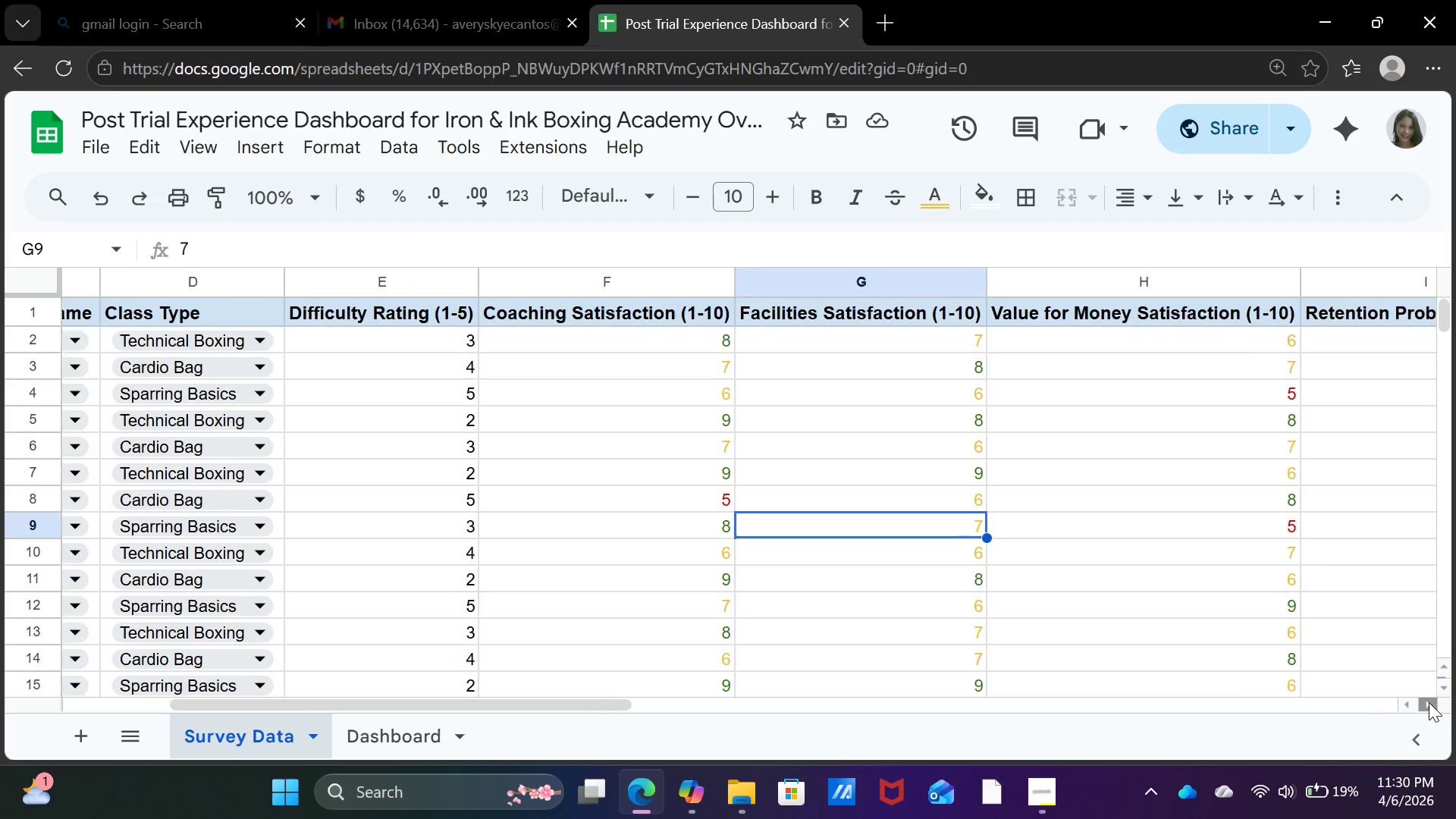 
triple_click([1429, 702])
 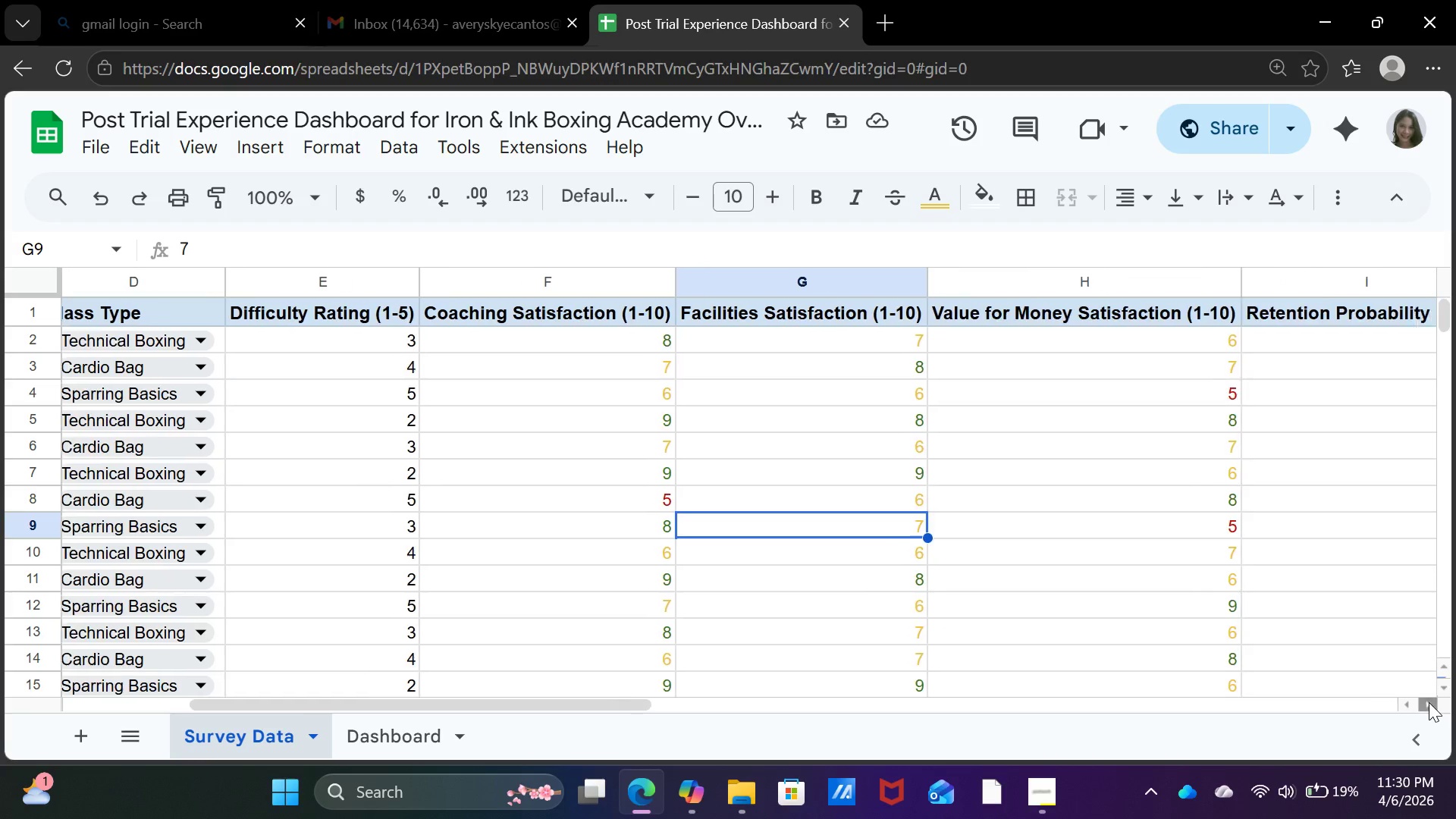 
triple_click([1429, 702])
 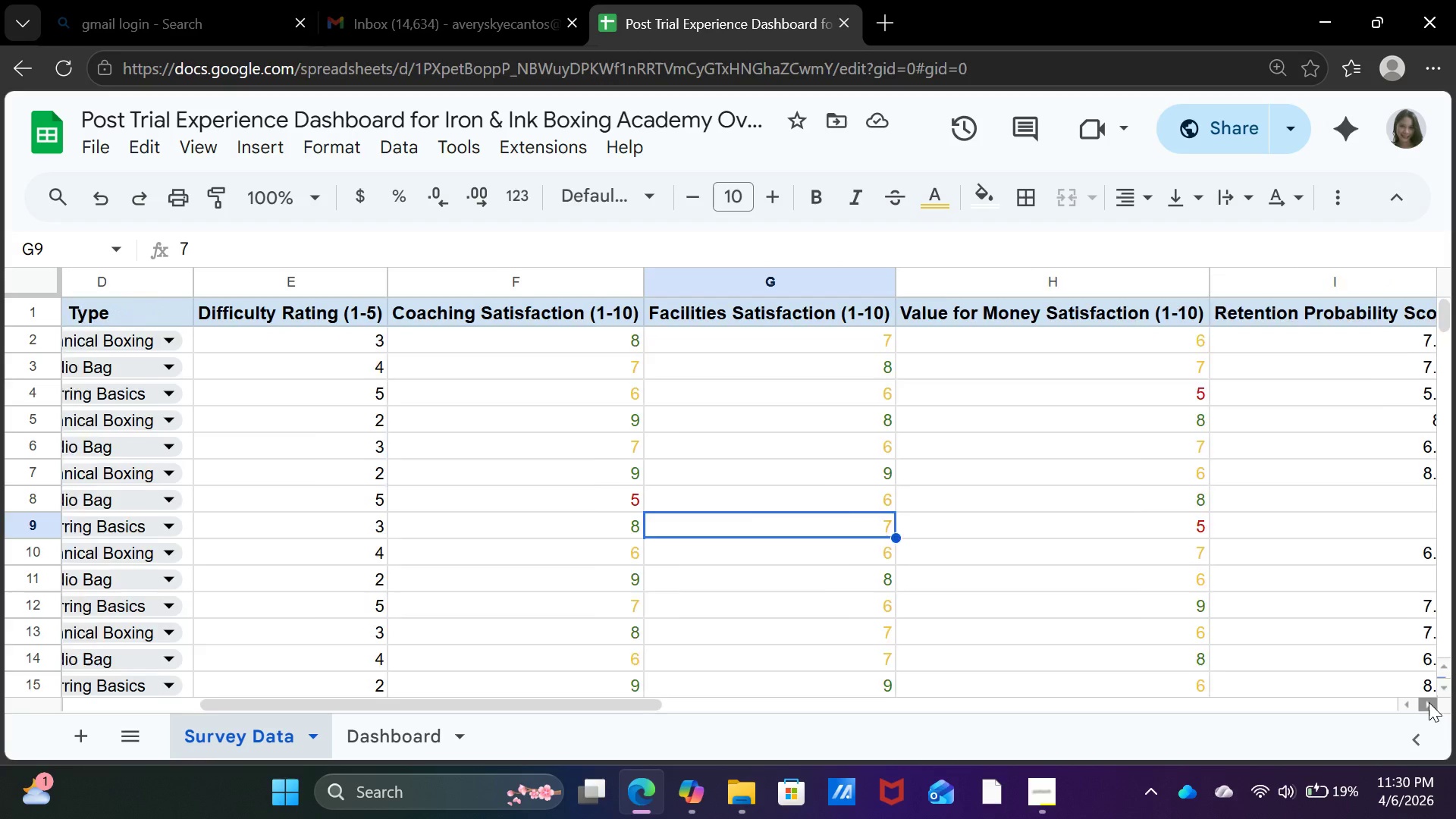 
triple_click([1429, 702])
 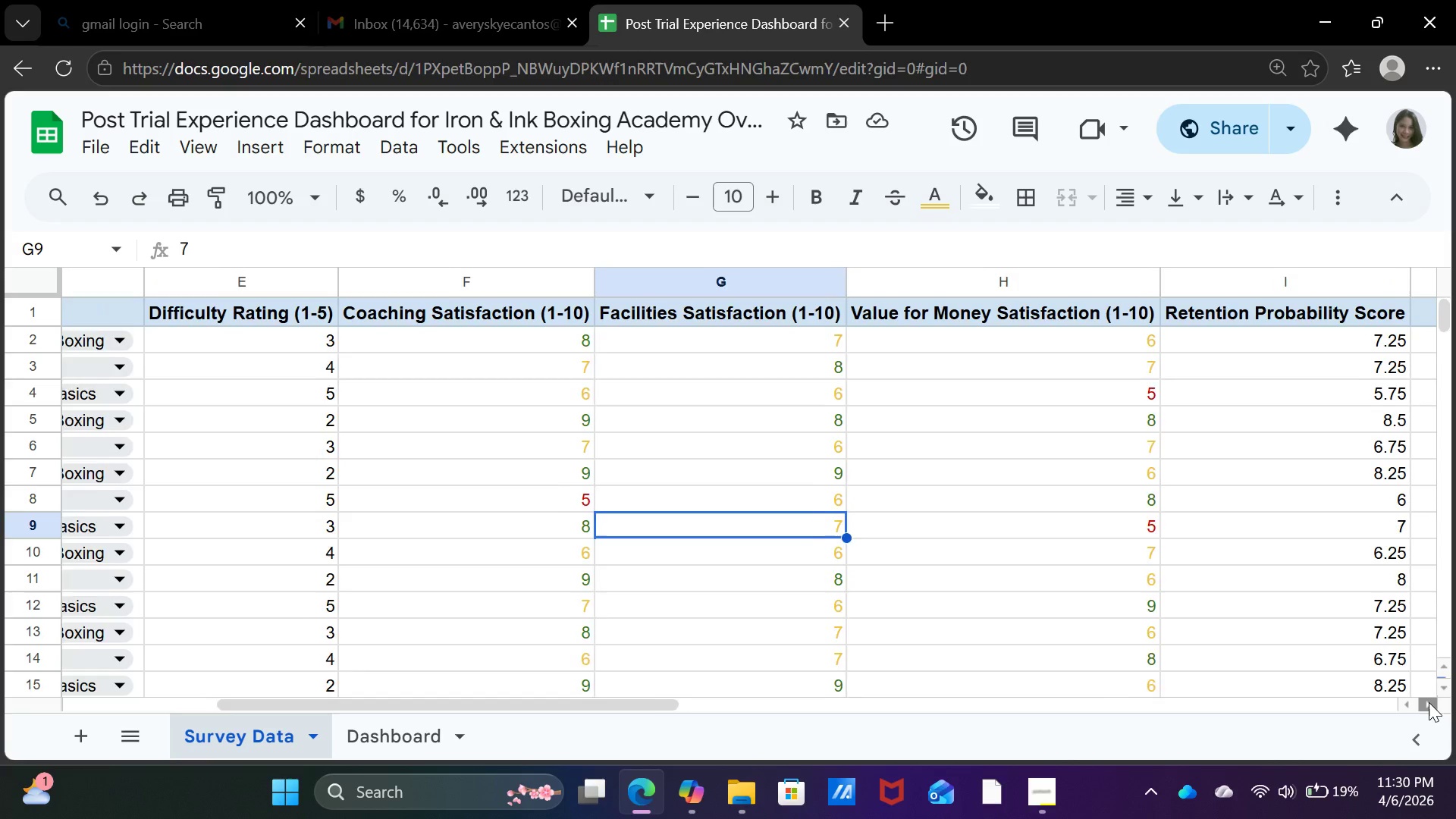 
triple_click([1429, 702])
 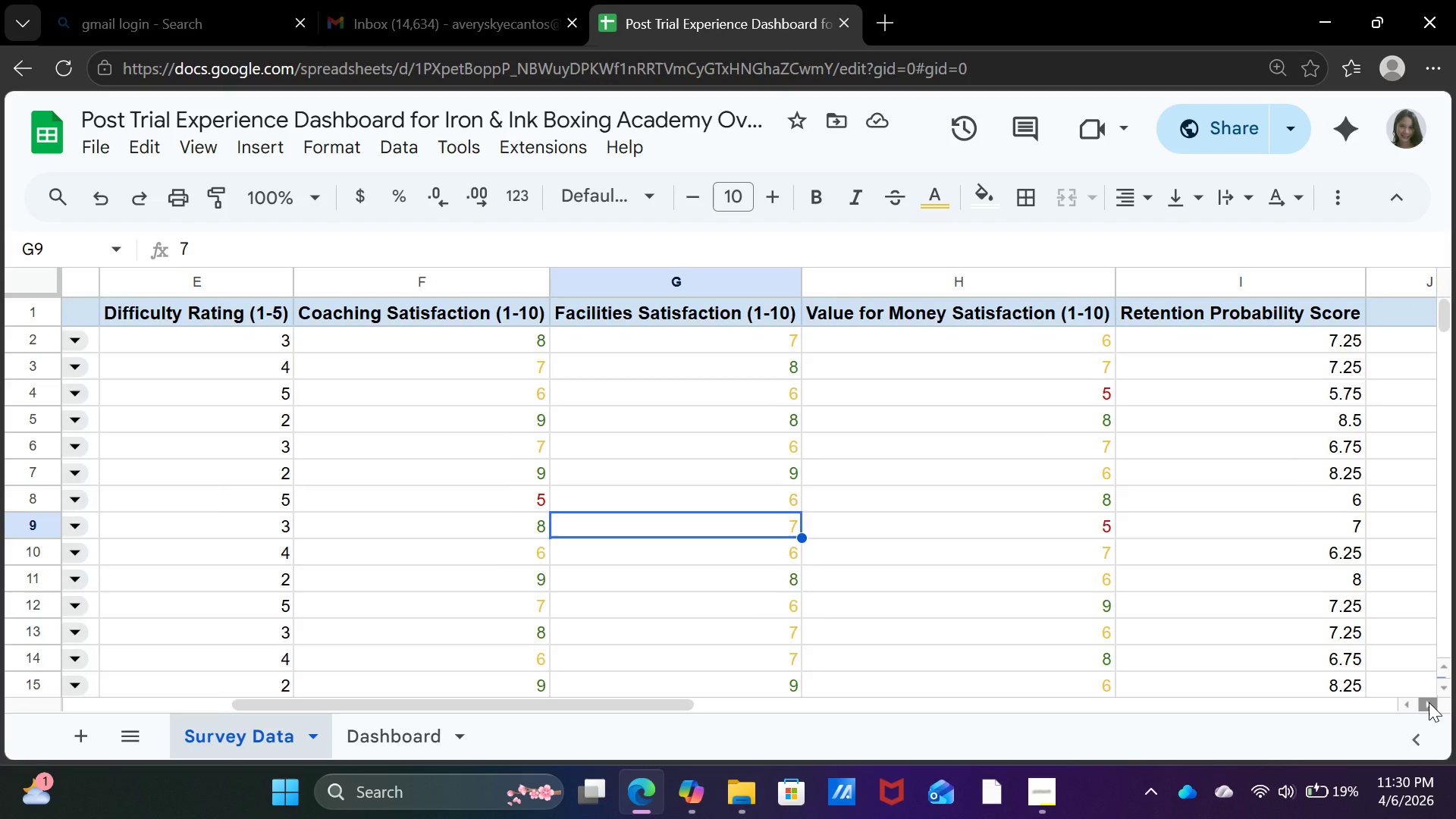 
triple_click([1429, 702])
 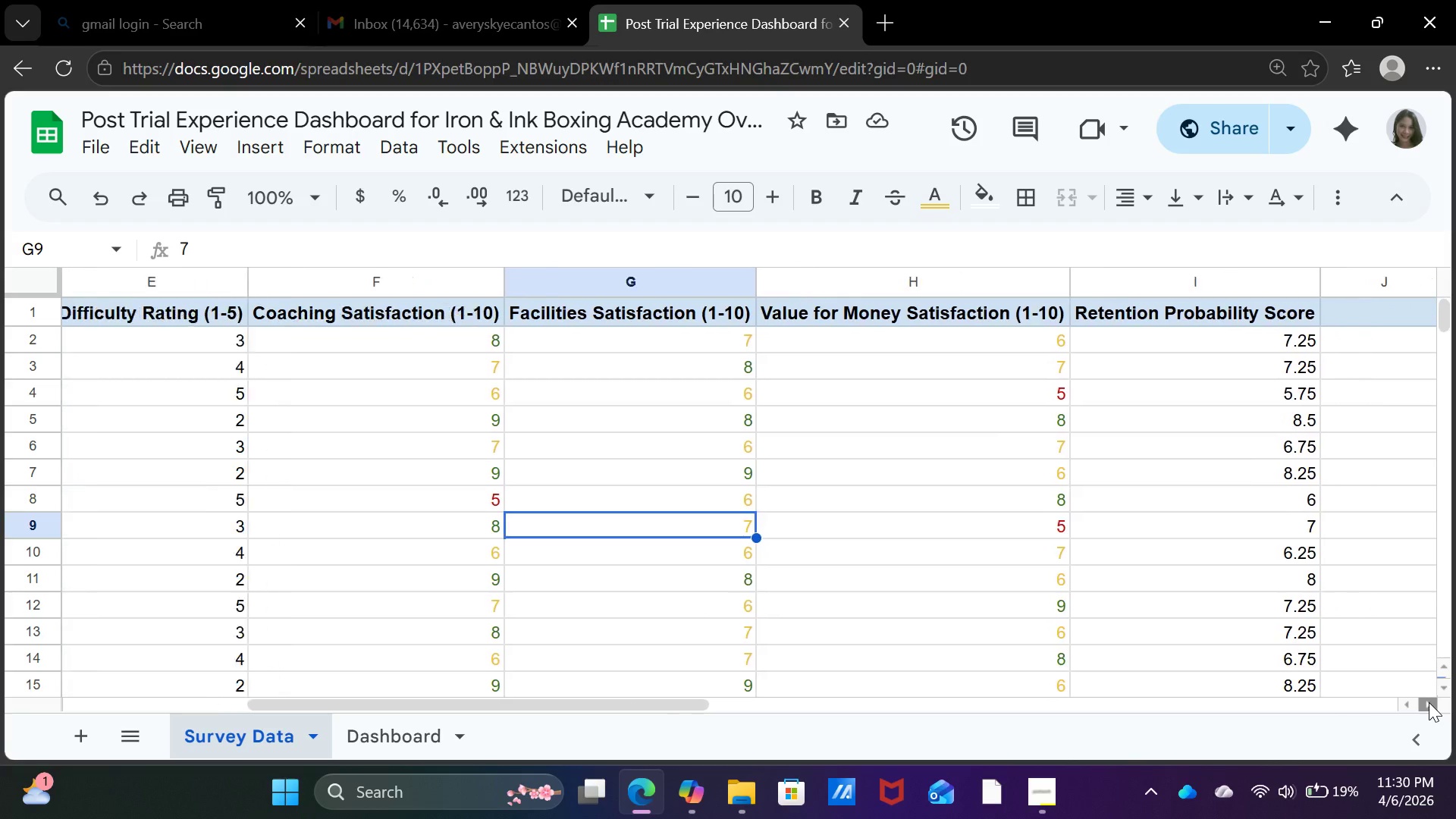 
triple_click([1429, 702])
 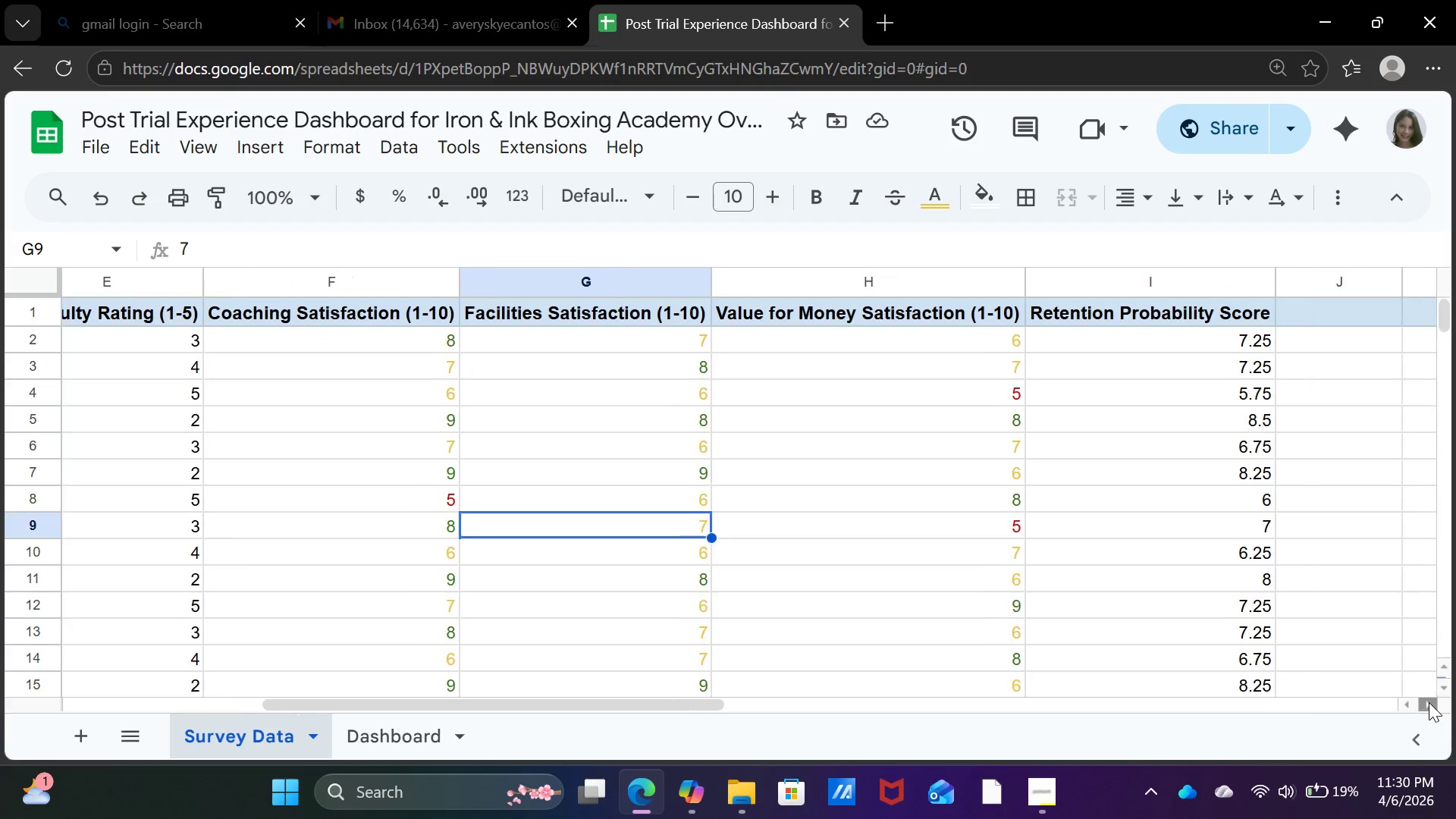 
triple_click([1429, 702])
 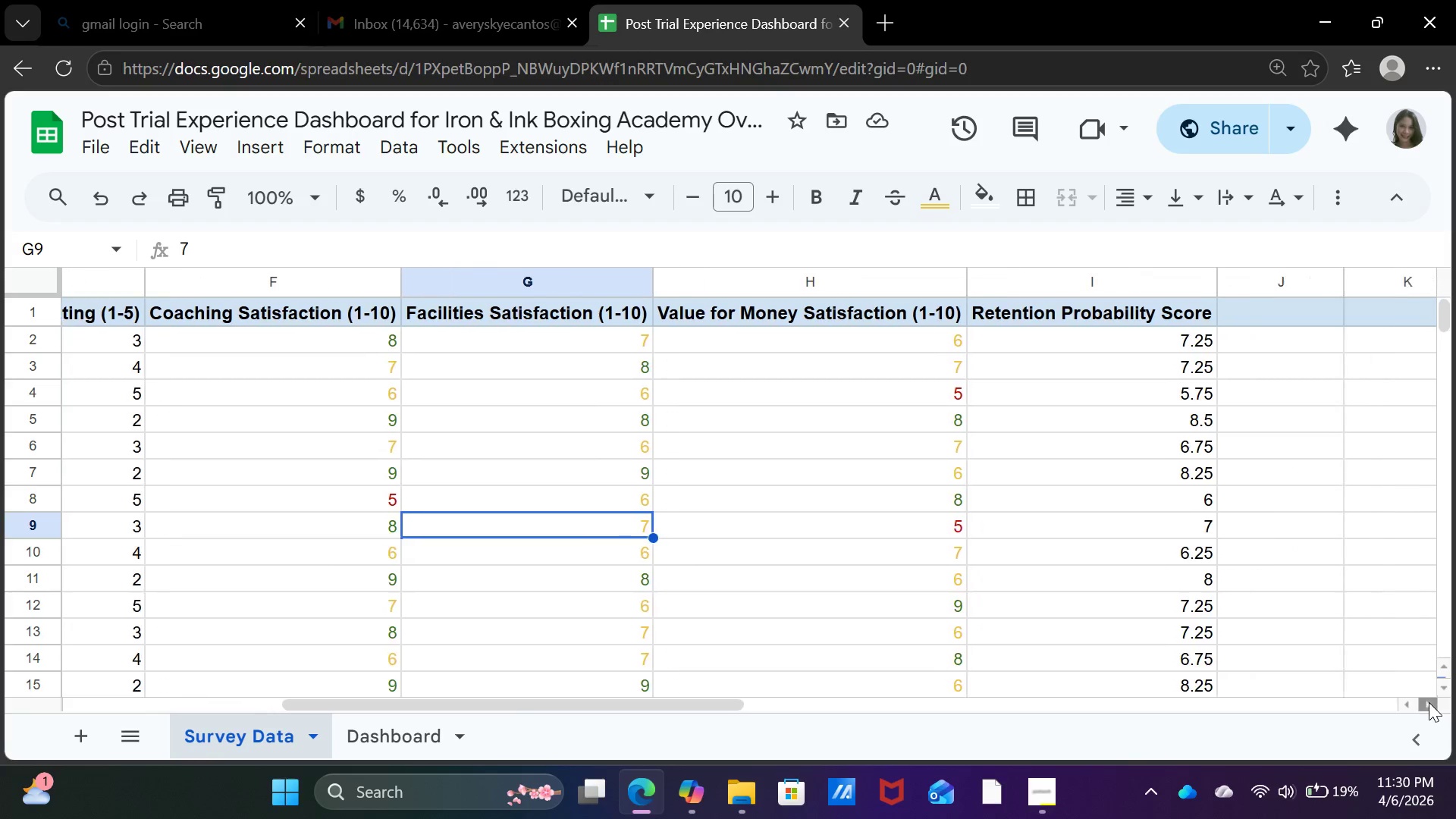 
triple_click([1429, 702])
 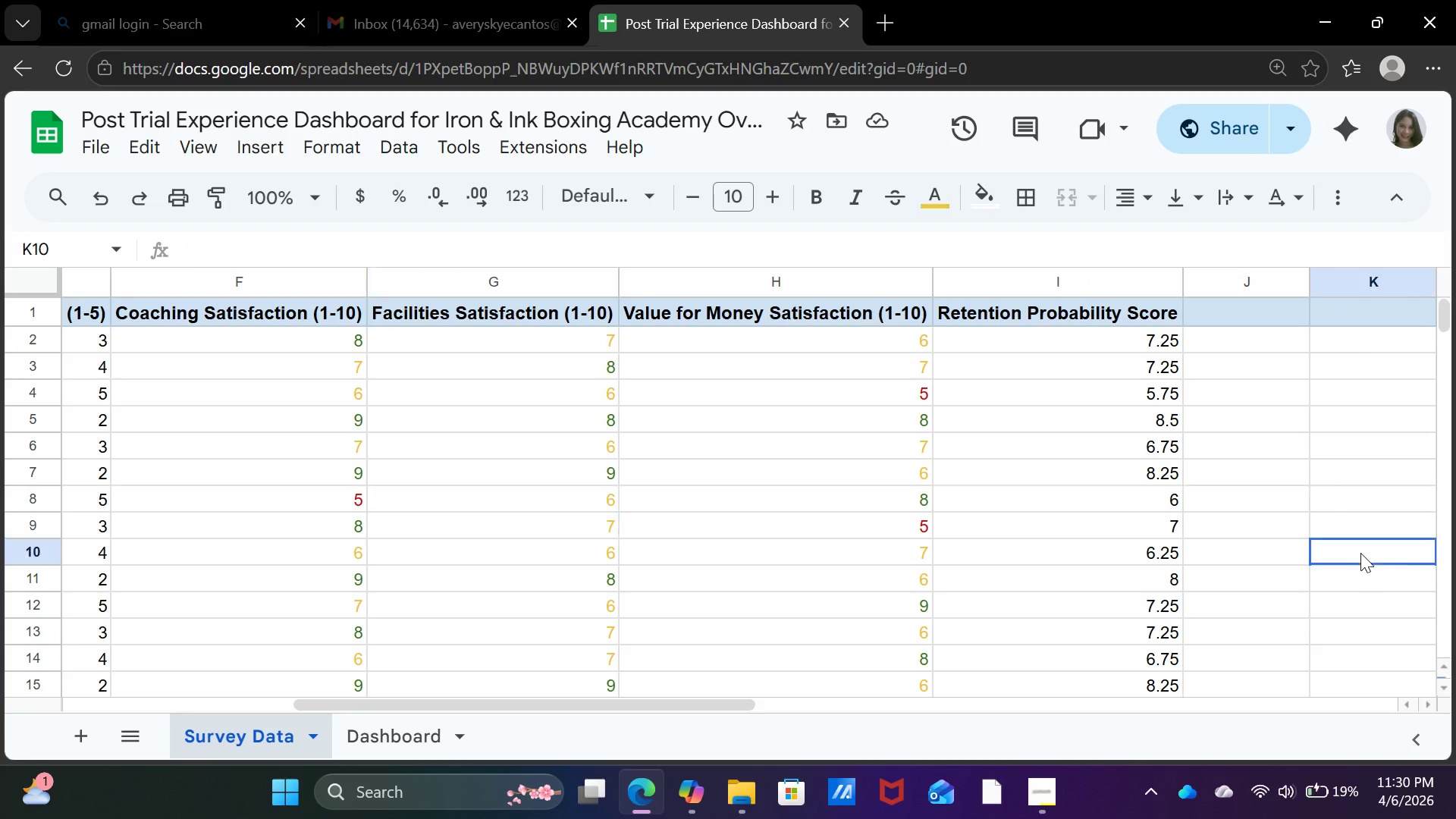 
triple_click([1360, 553])
 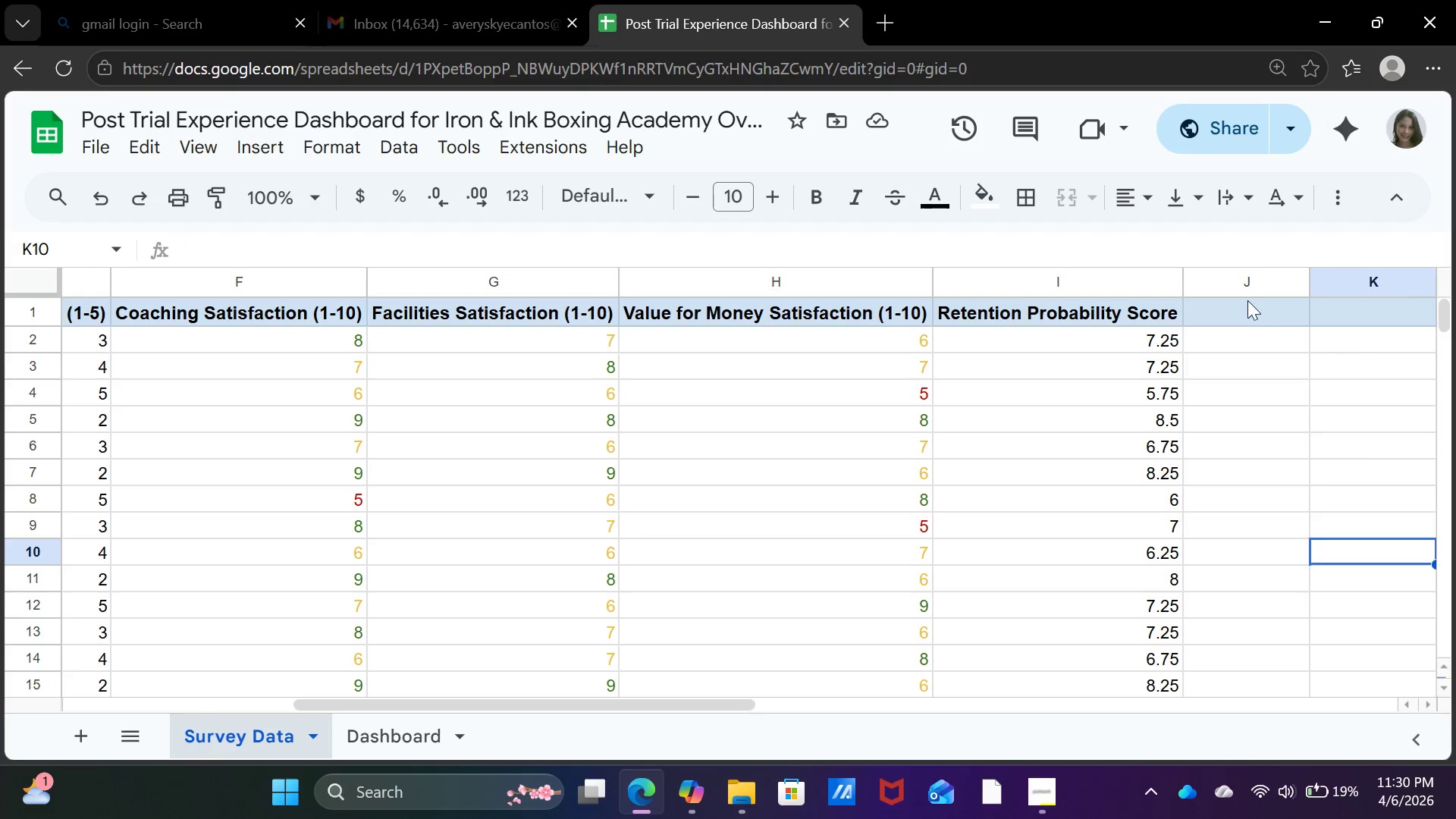 
left_click([1245, 297])
 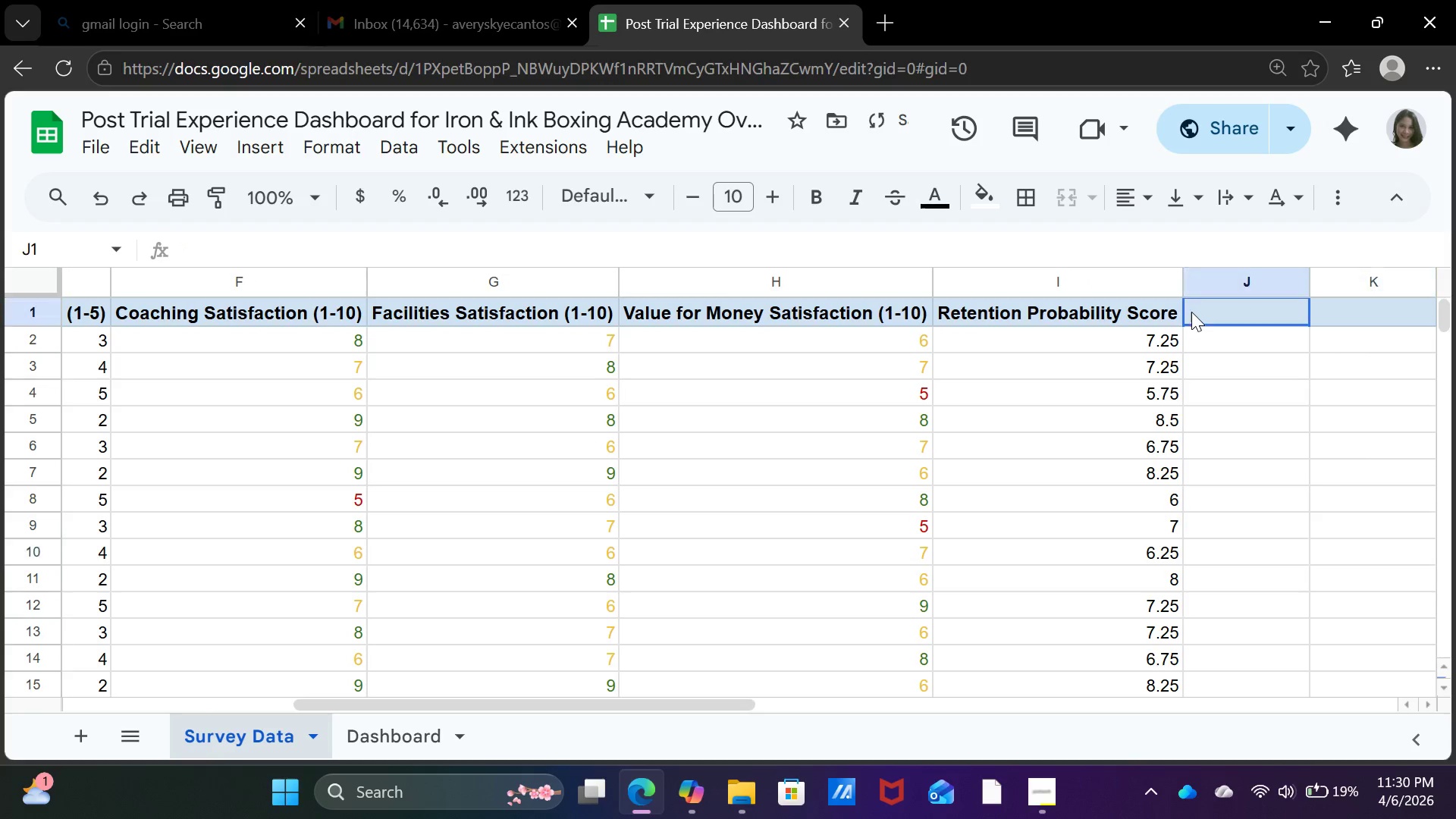 
left_click([1191, 312])
 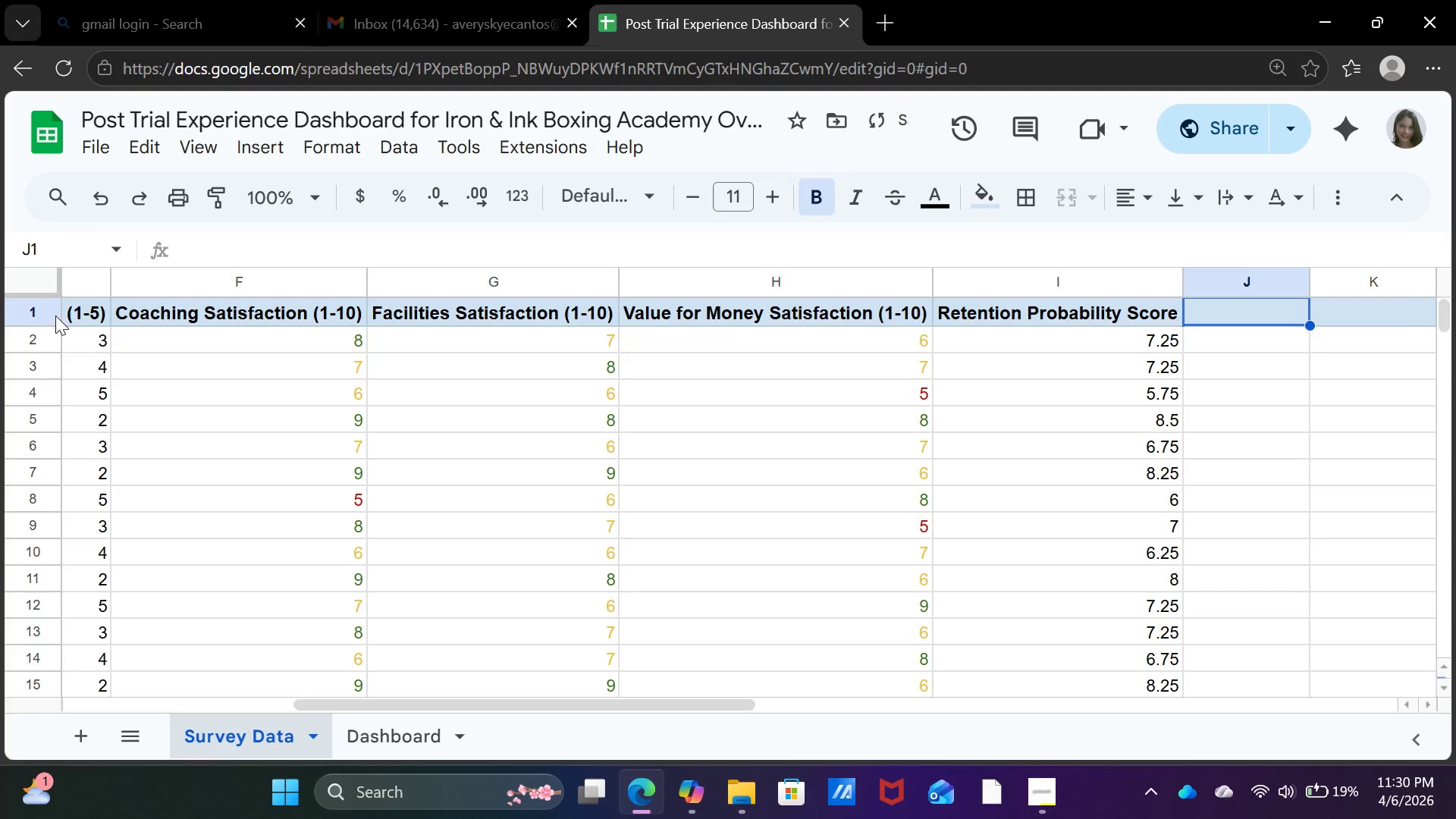 
left_click([50, 317])
 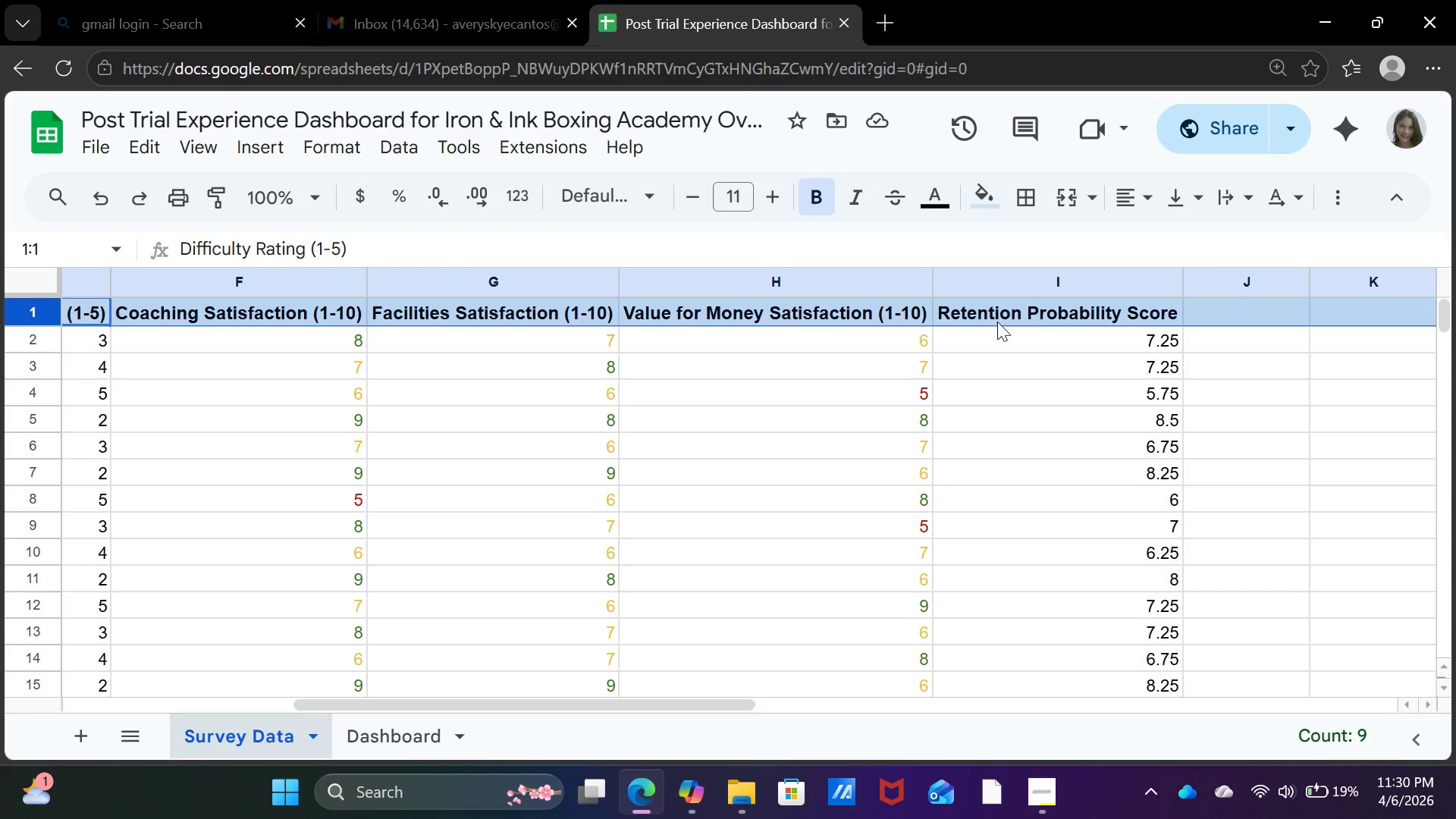 
left_click([1106, 419])
 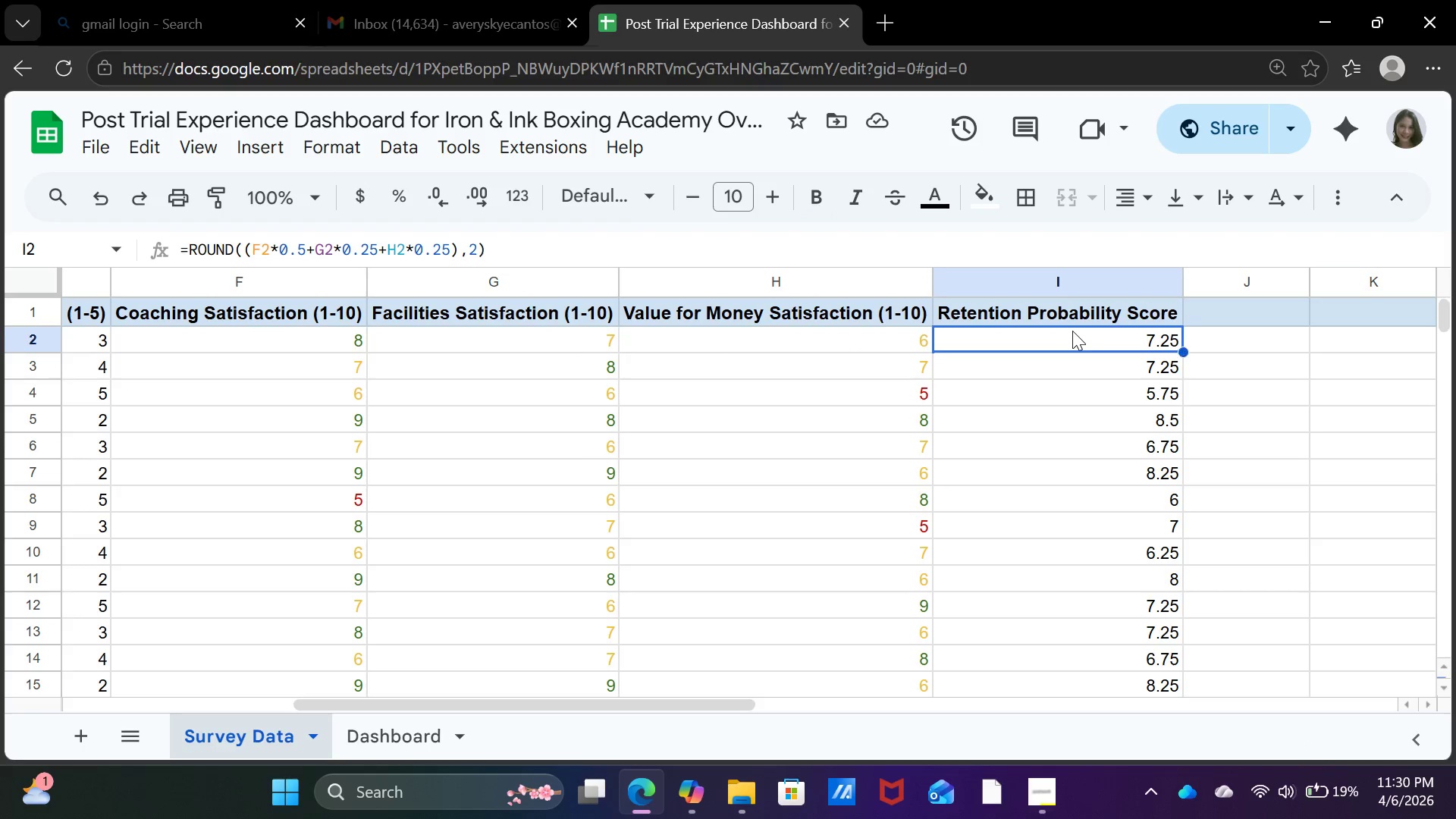 
double_click([1072, 314])
 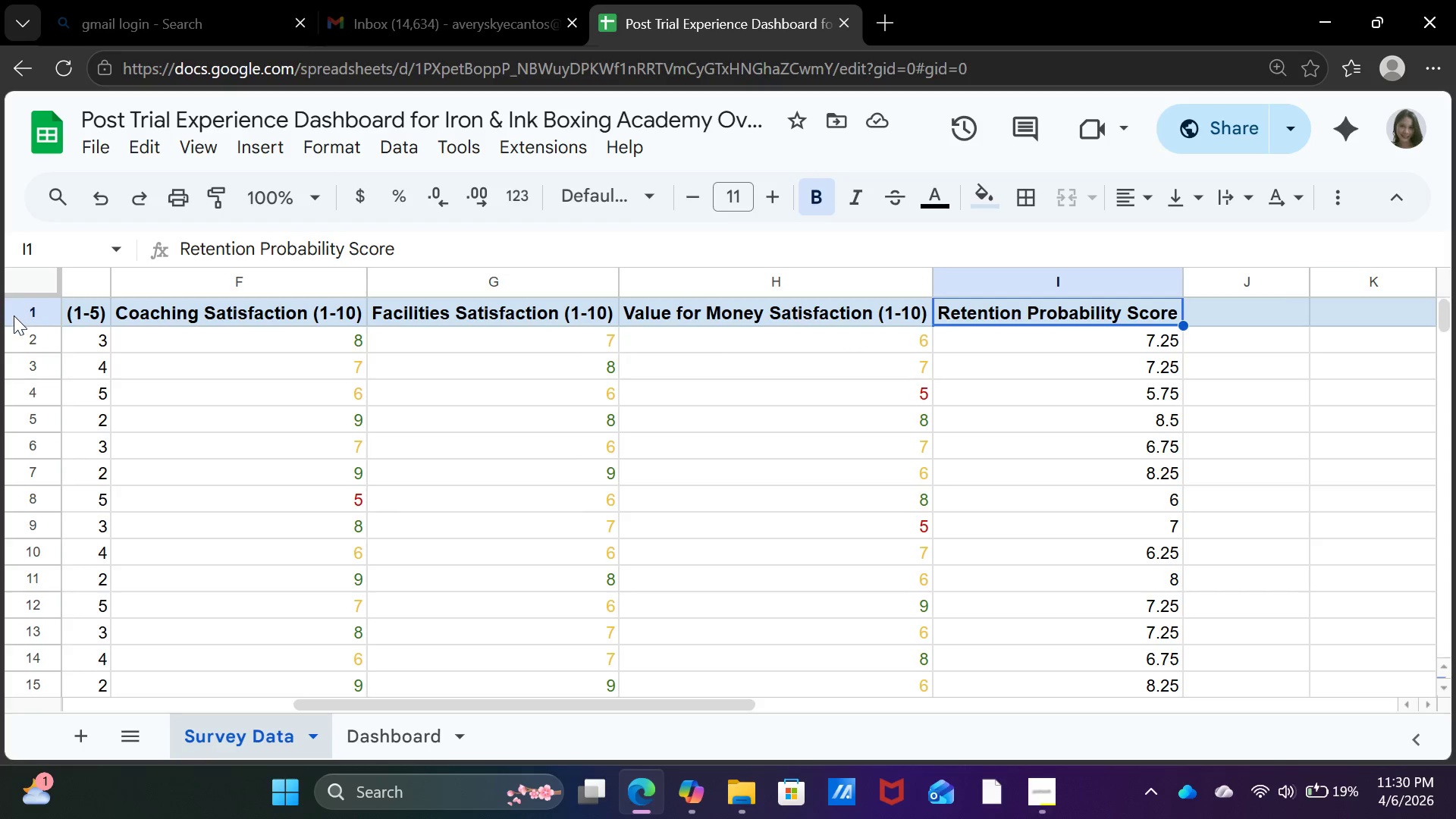 
left_click([13, 318])
 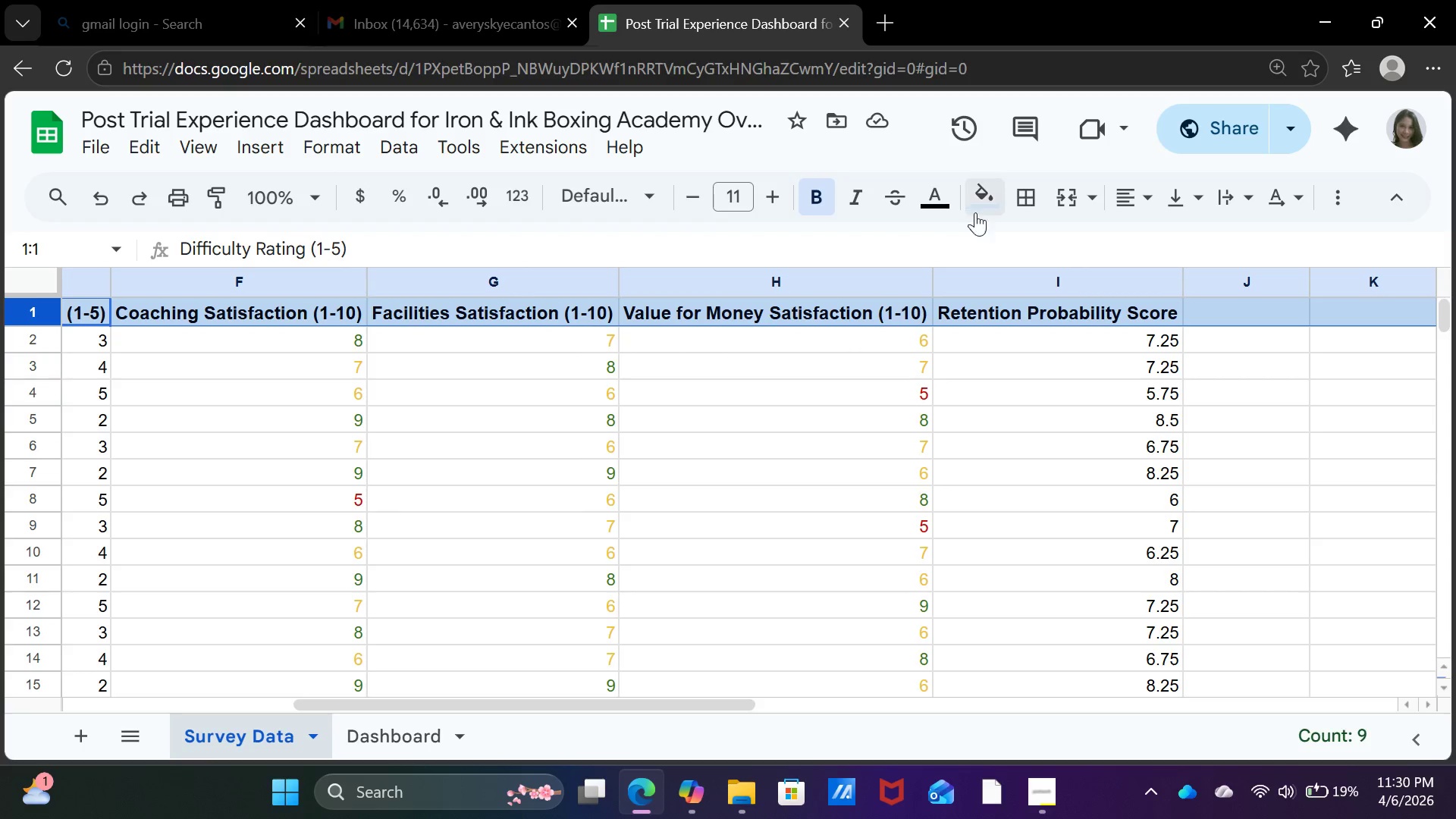 
left_click([990, 201])
 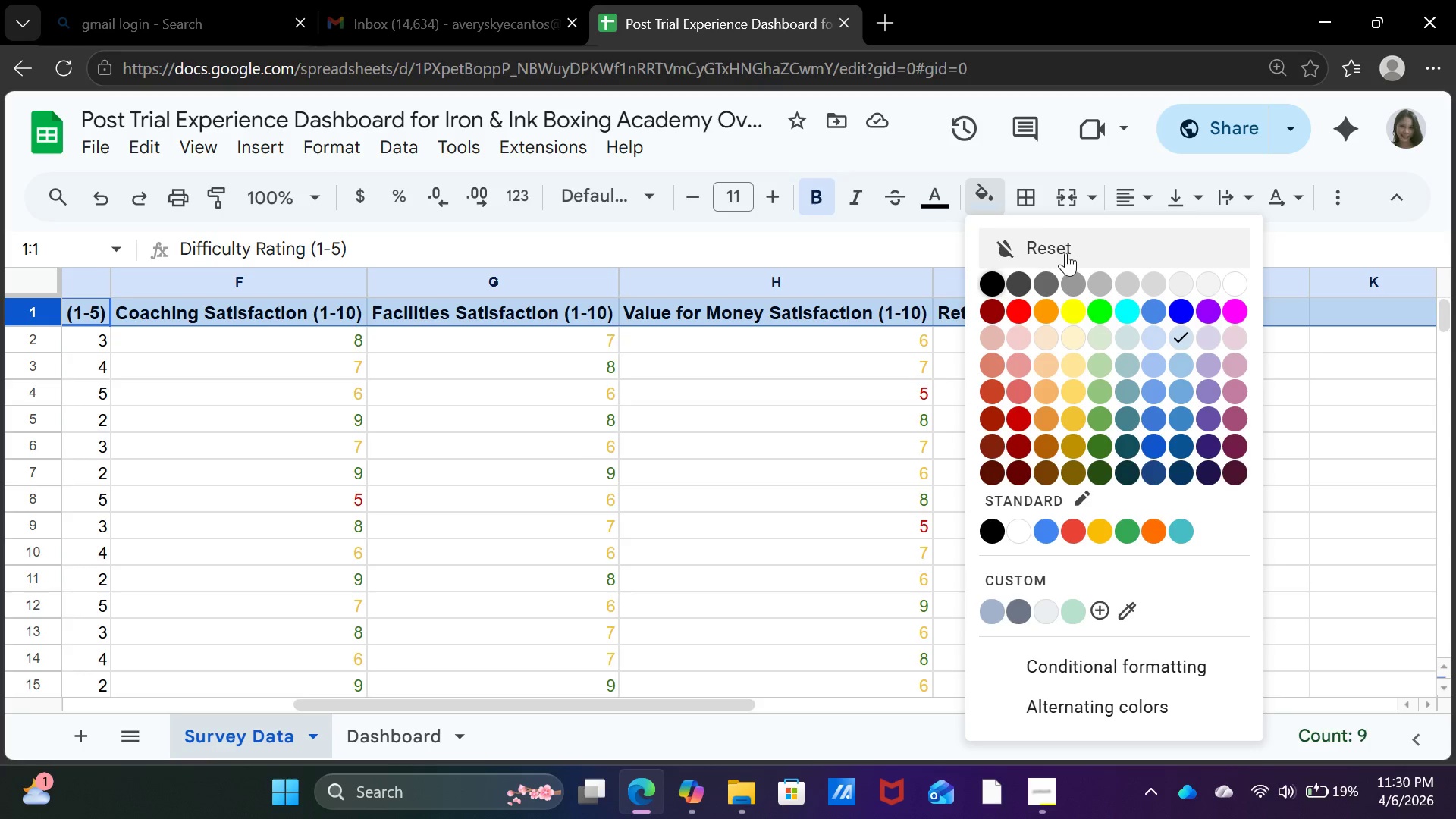 
left_click([1064, 247])
 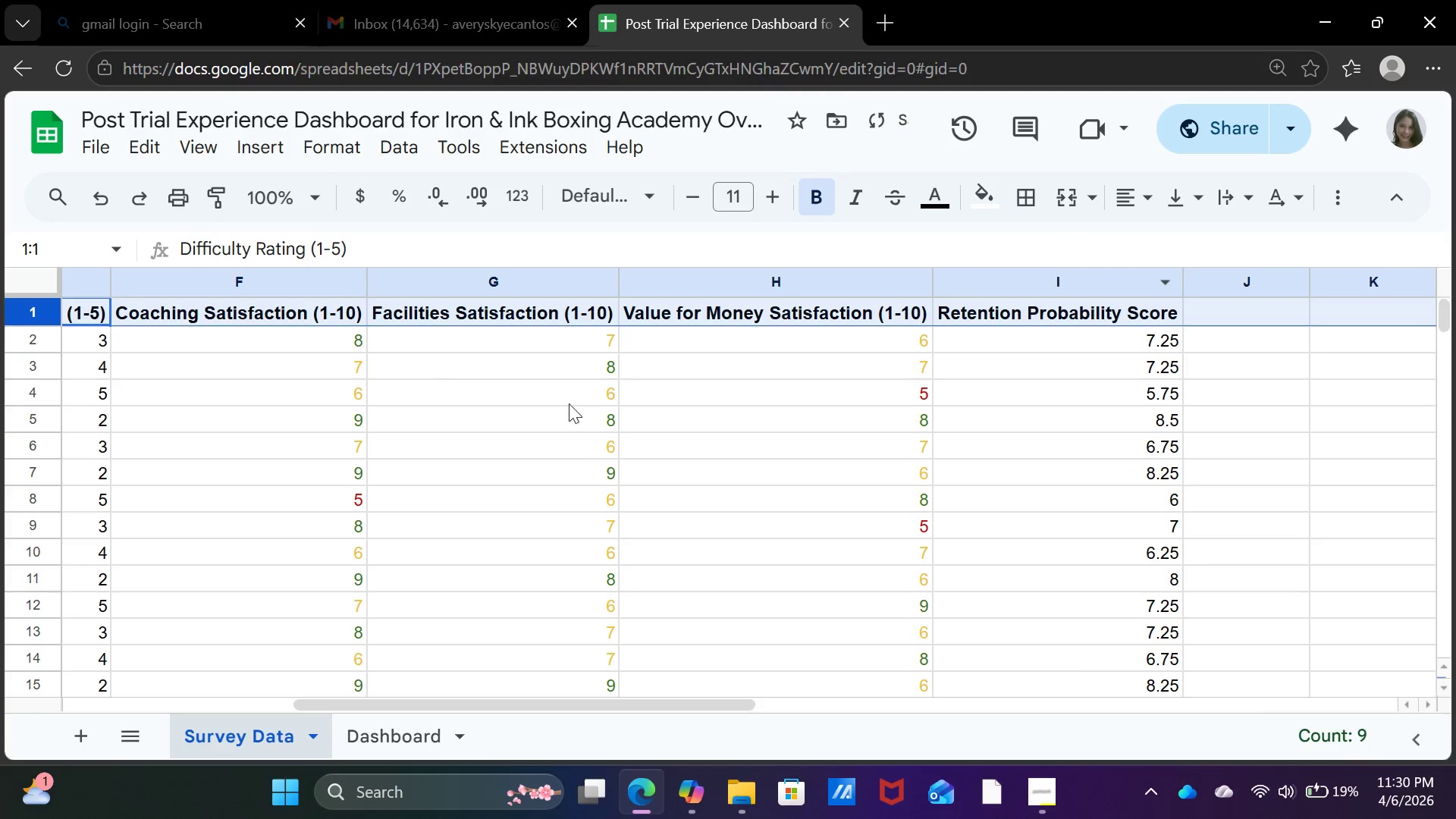 
left_click([672, 406])
 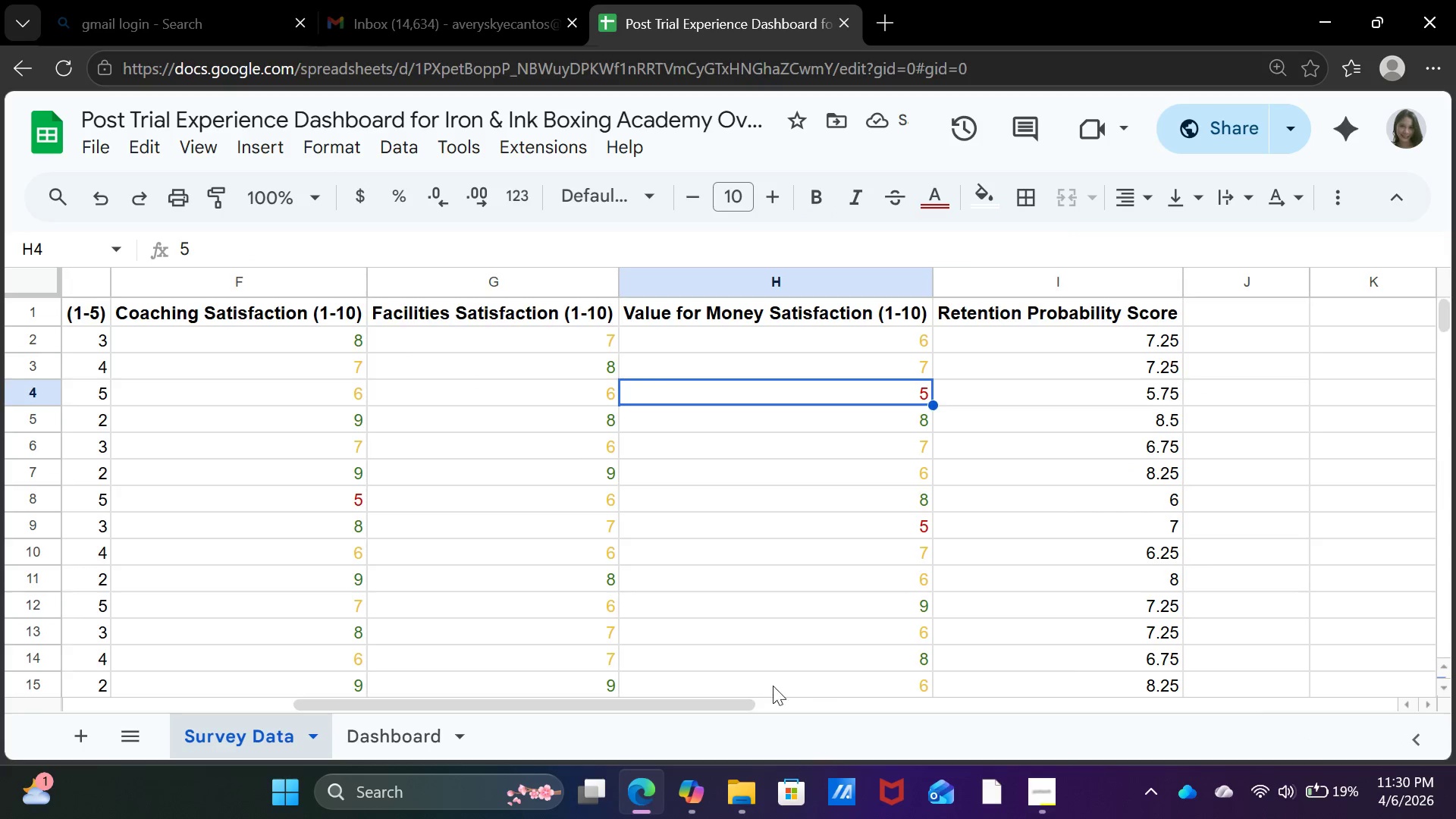 
left_click_drag(start_coordinate=[726, 711], to_coordinate=[199, 789])
 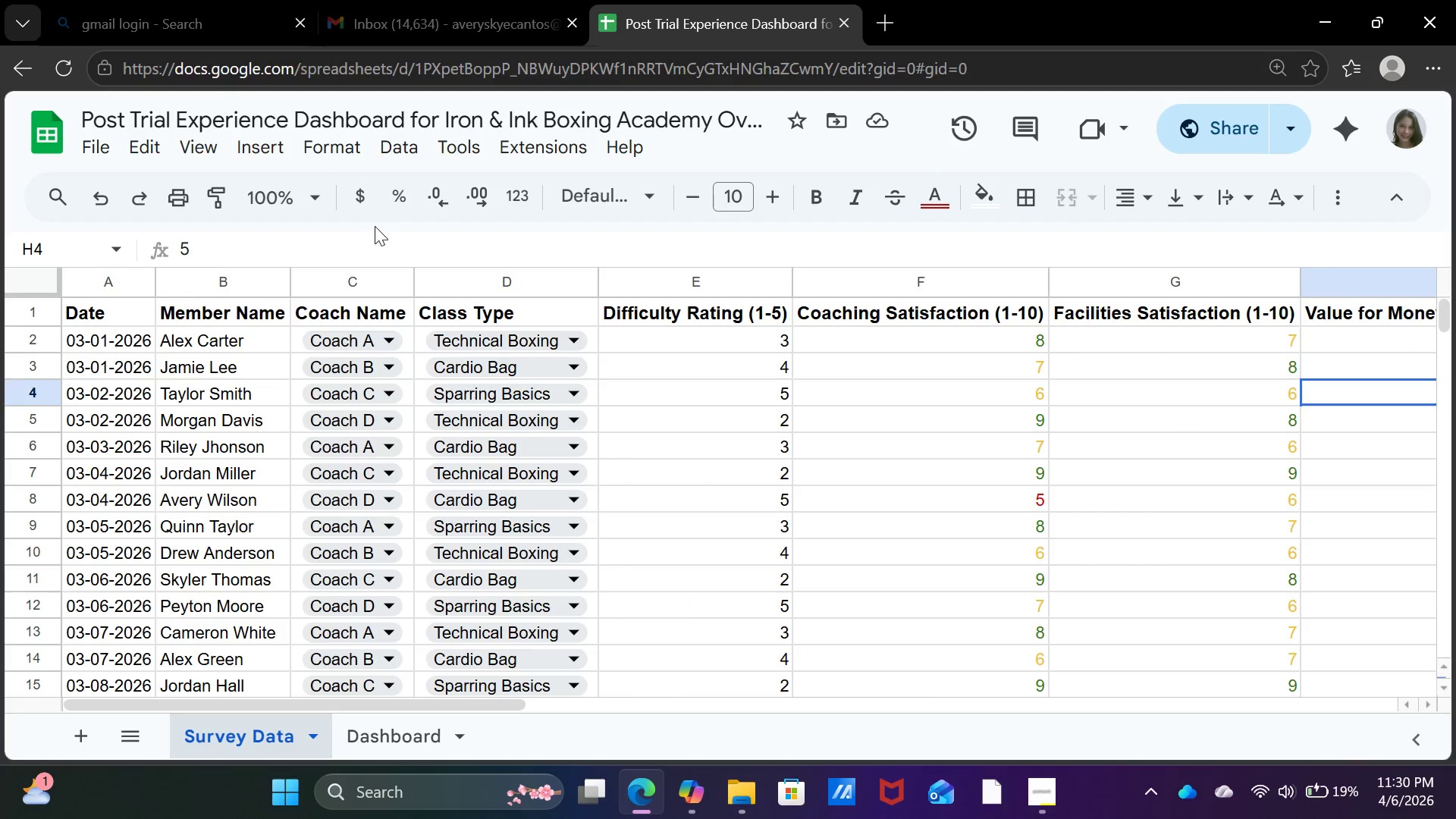 
left_click([96, 302])
 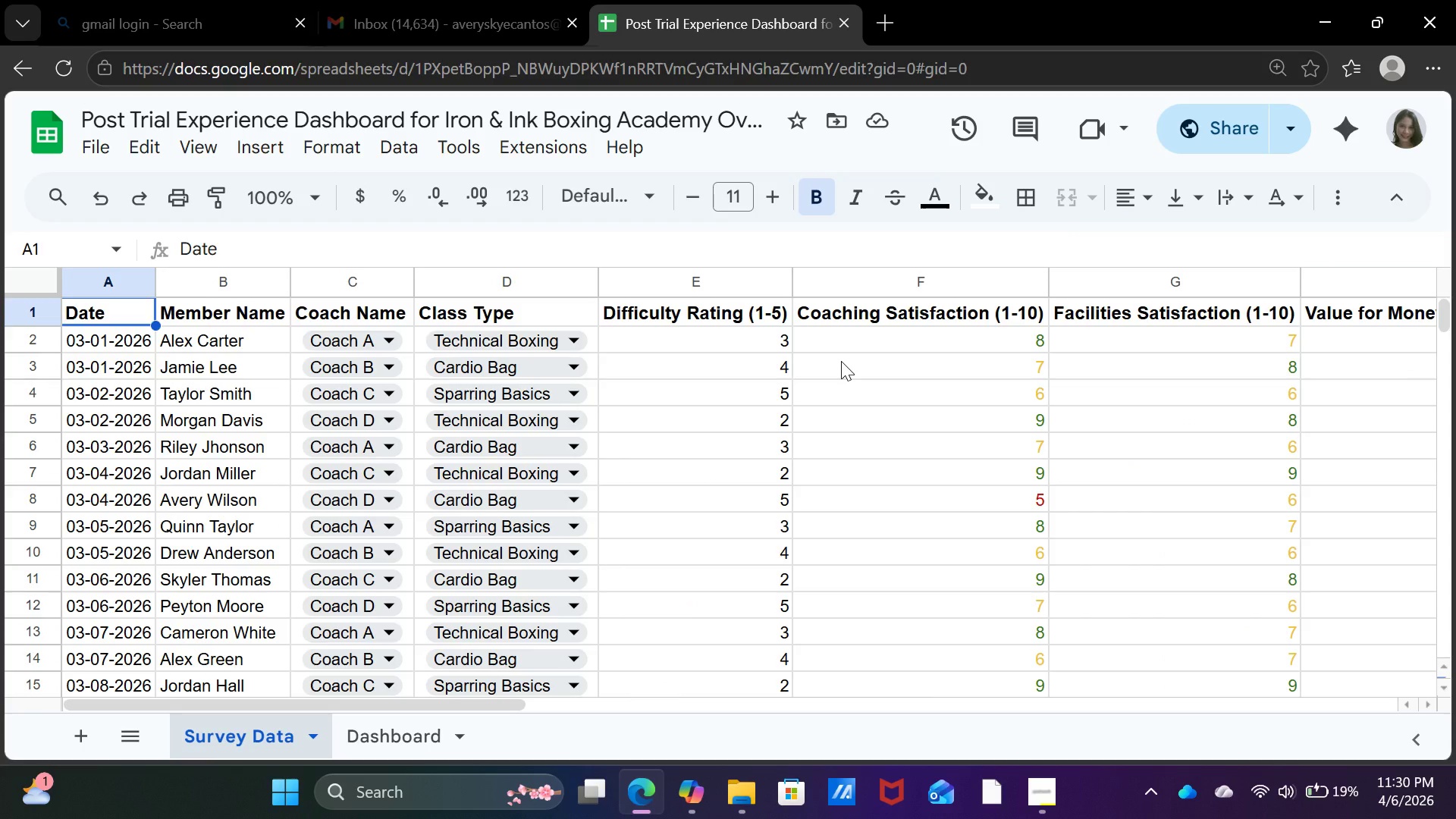 
key(Shift+ArrowRight)
 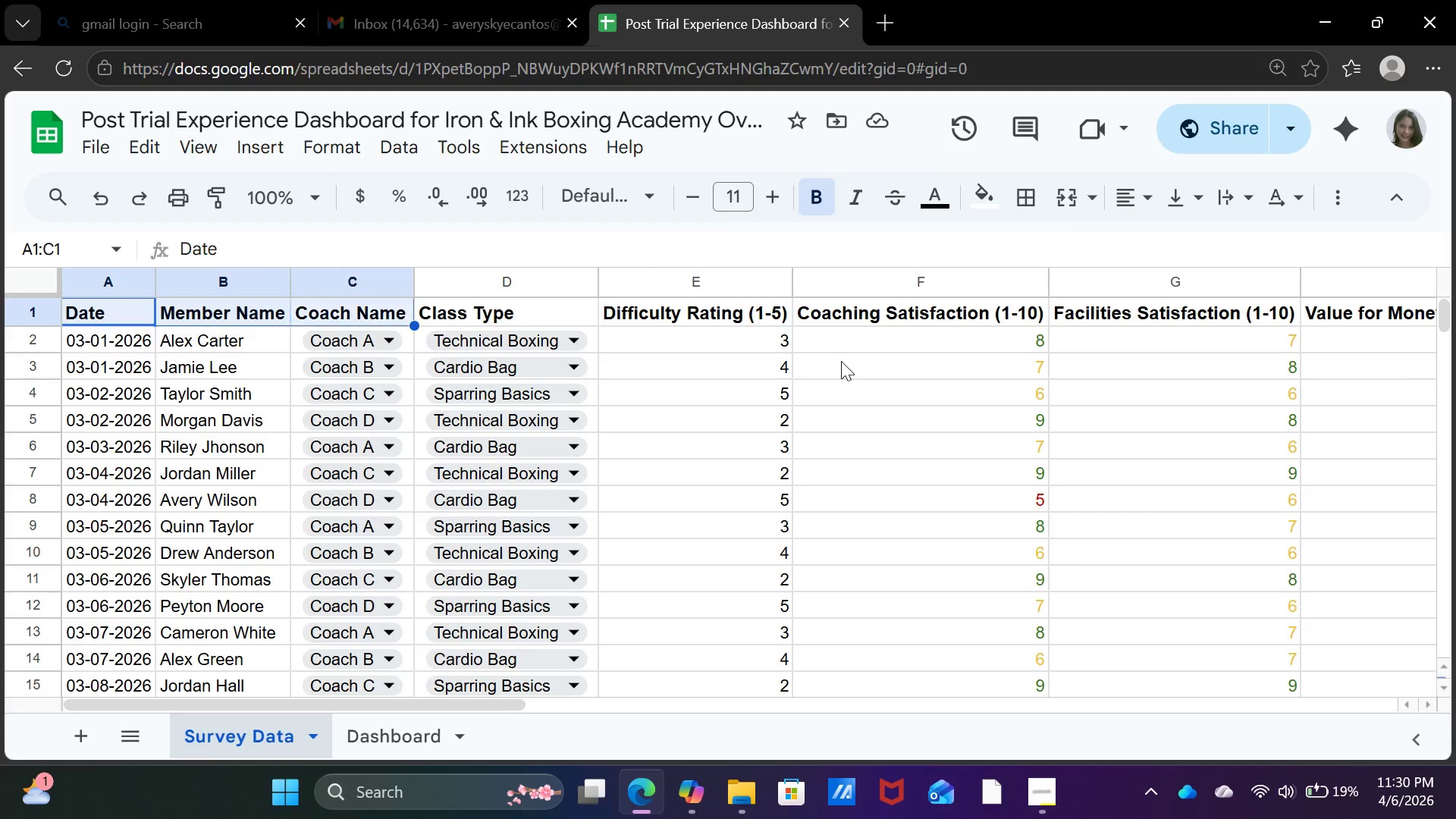 
key(Shift+ArrowRight)
 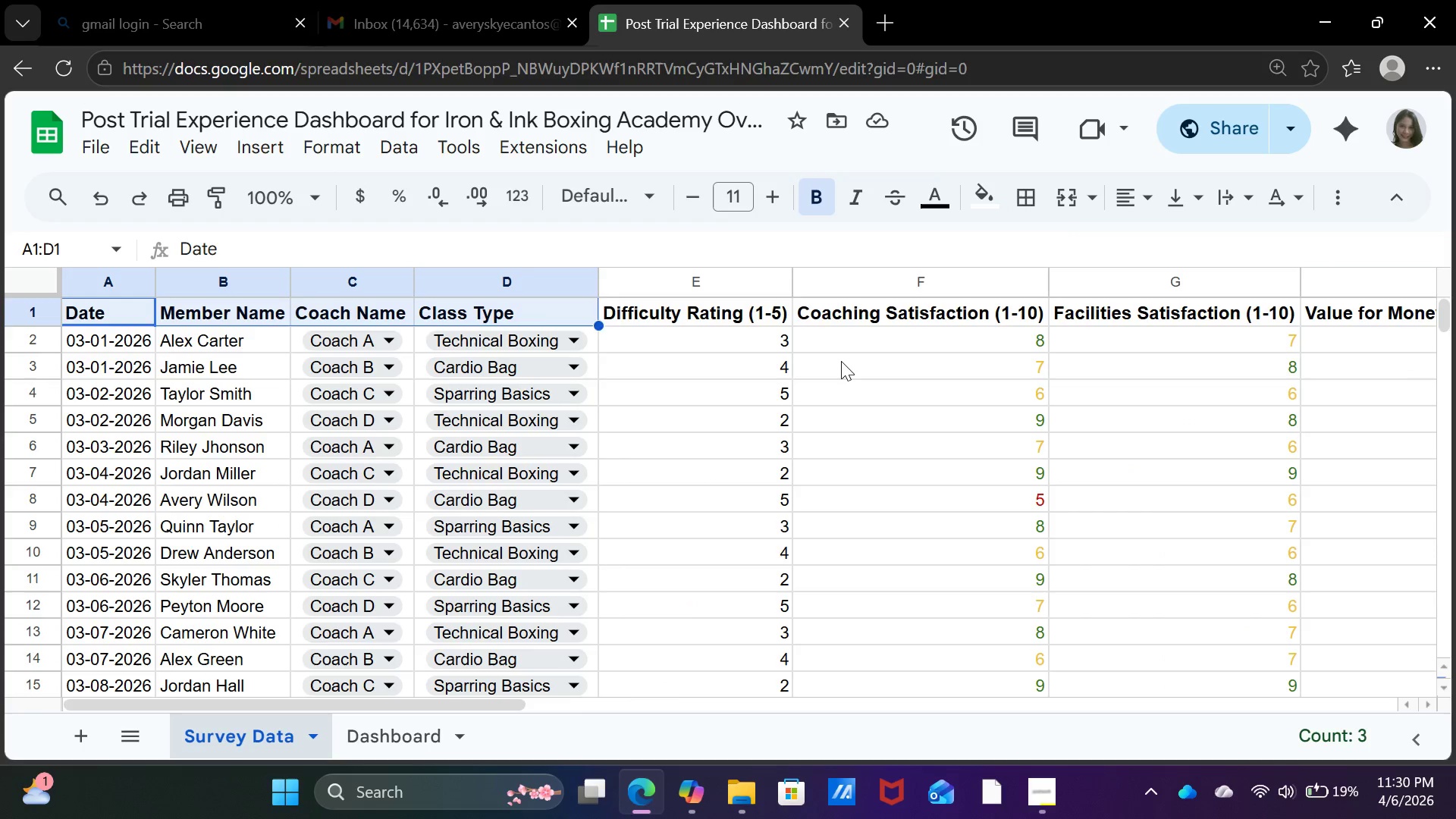 
key(Shift+ArrowRight)
 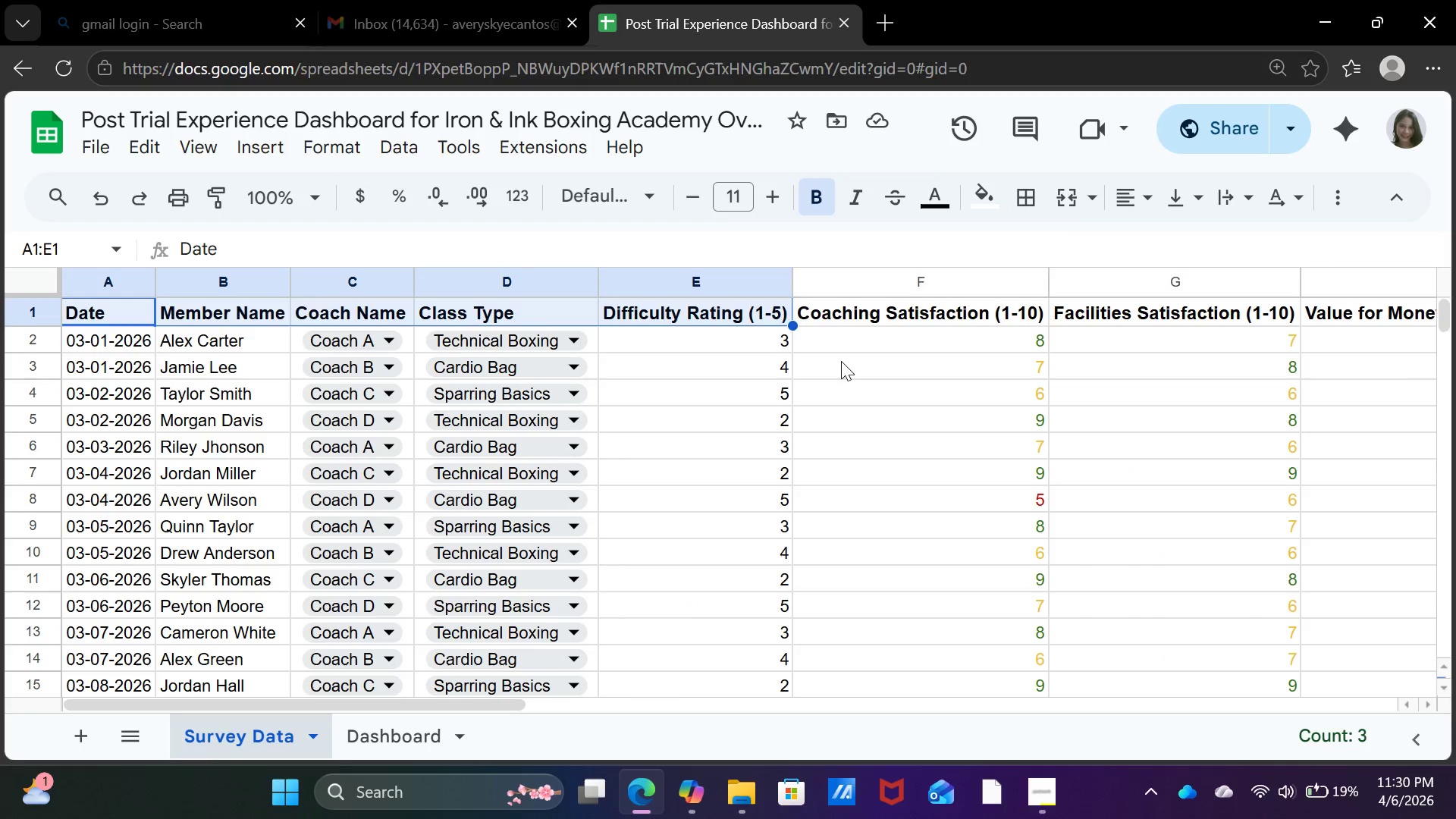 
key(Shift+ArrowRight)
 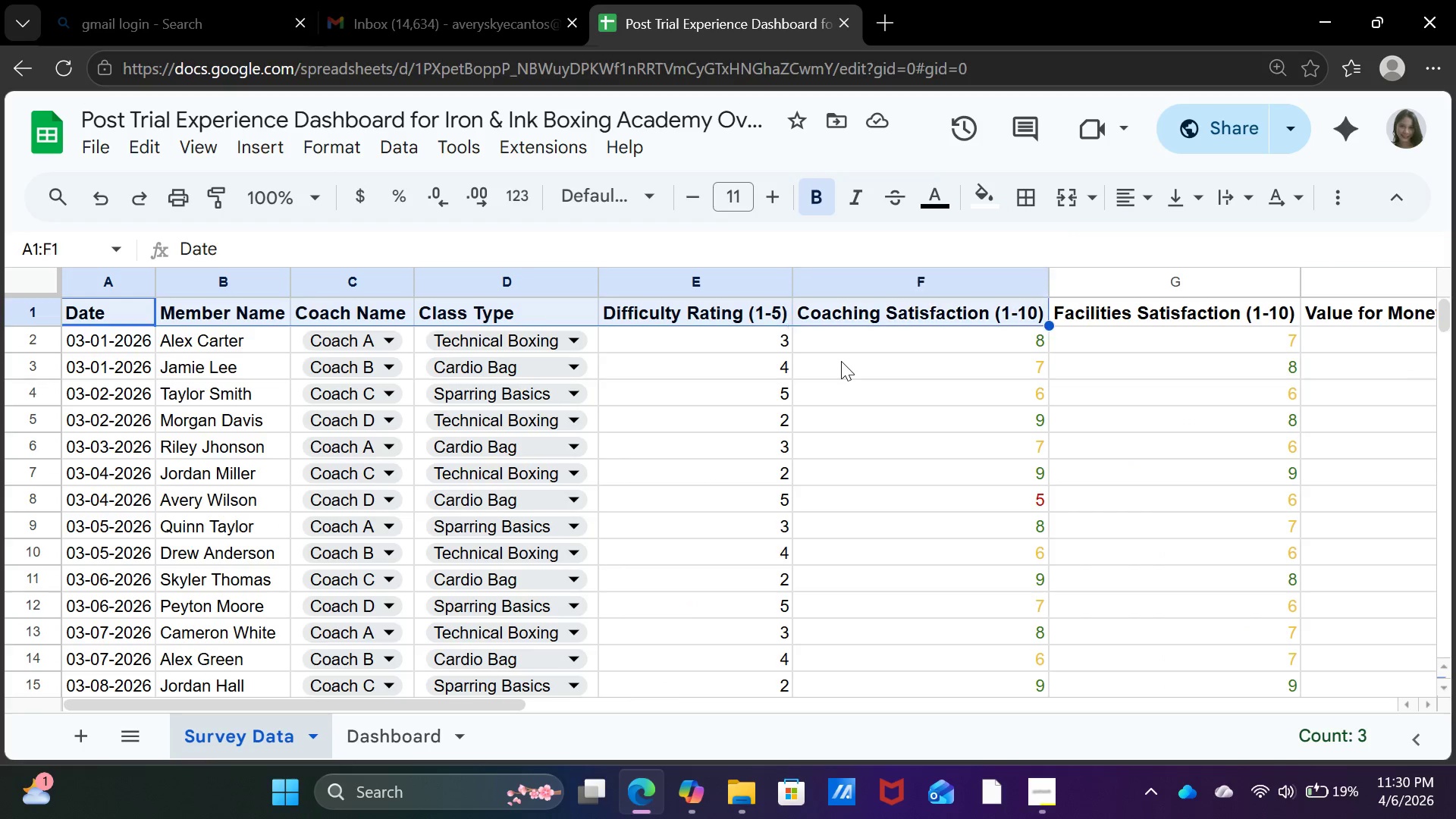 
key(Shift+ArrowRight)
 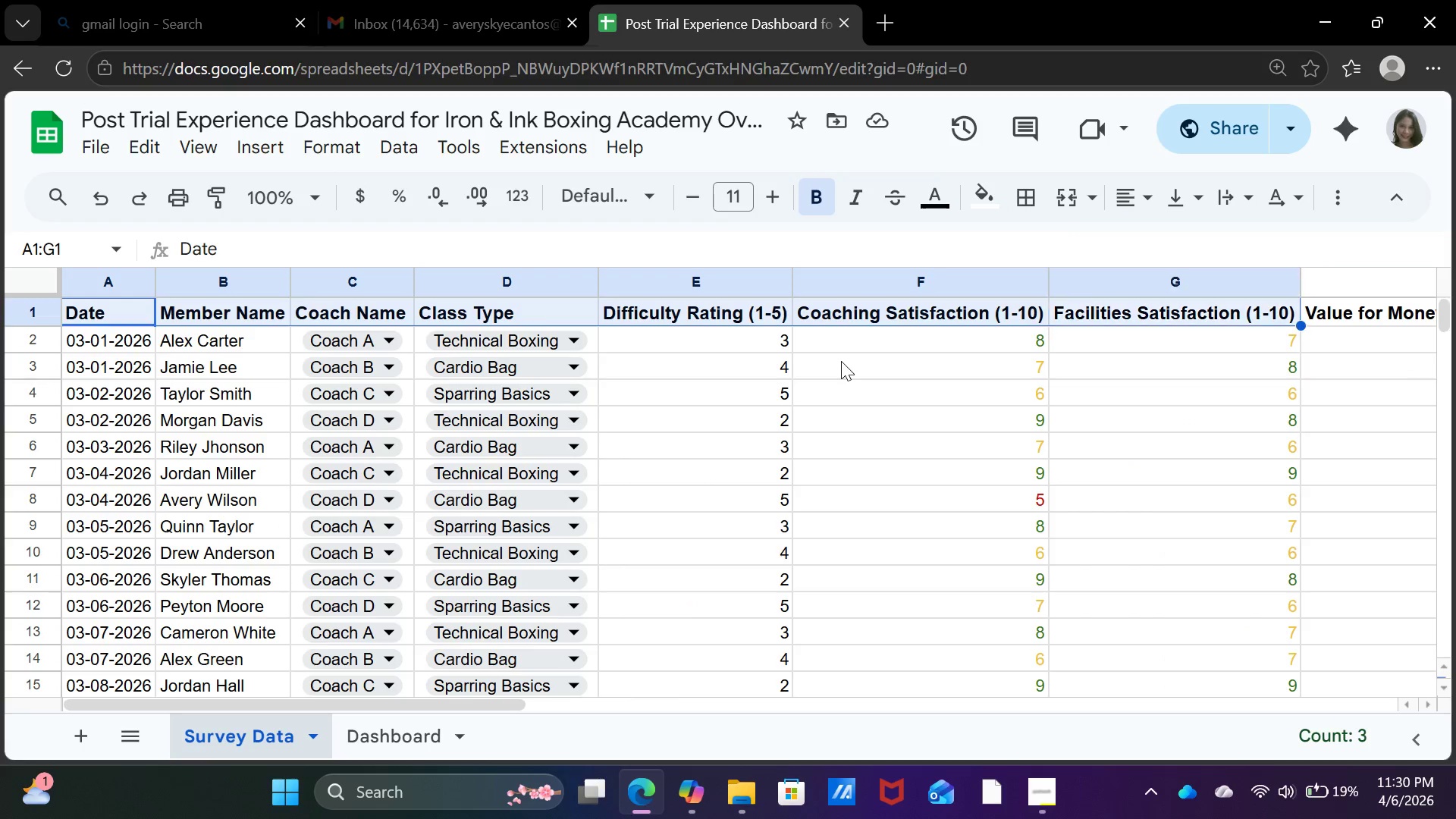 
key(Shift+ArrowRight)
 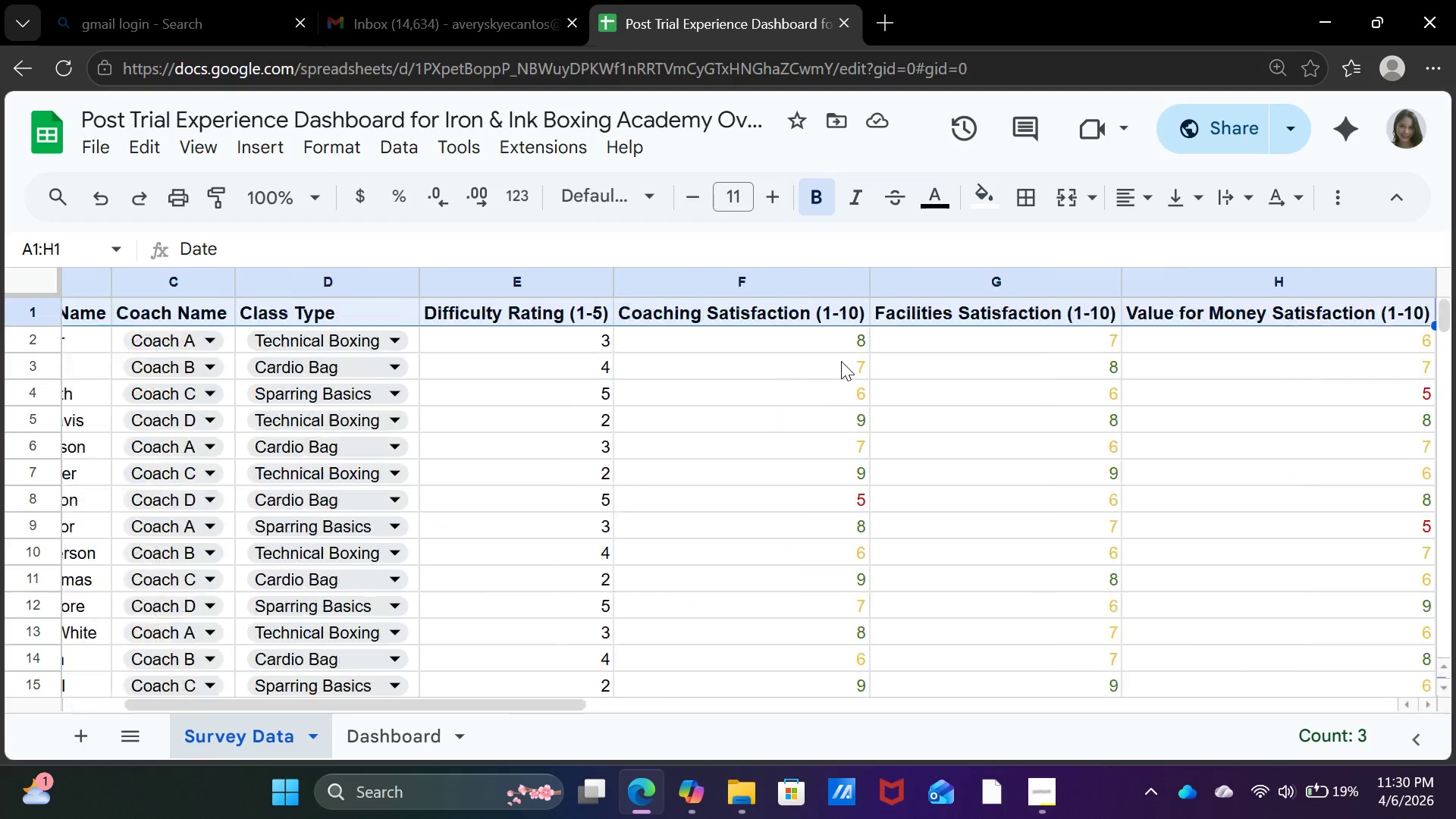 
key(Shift+ArrowRight)
 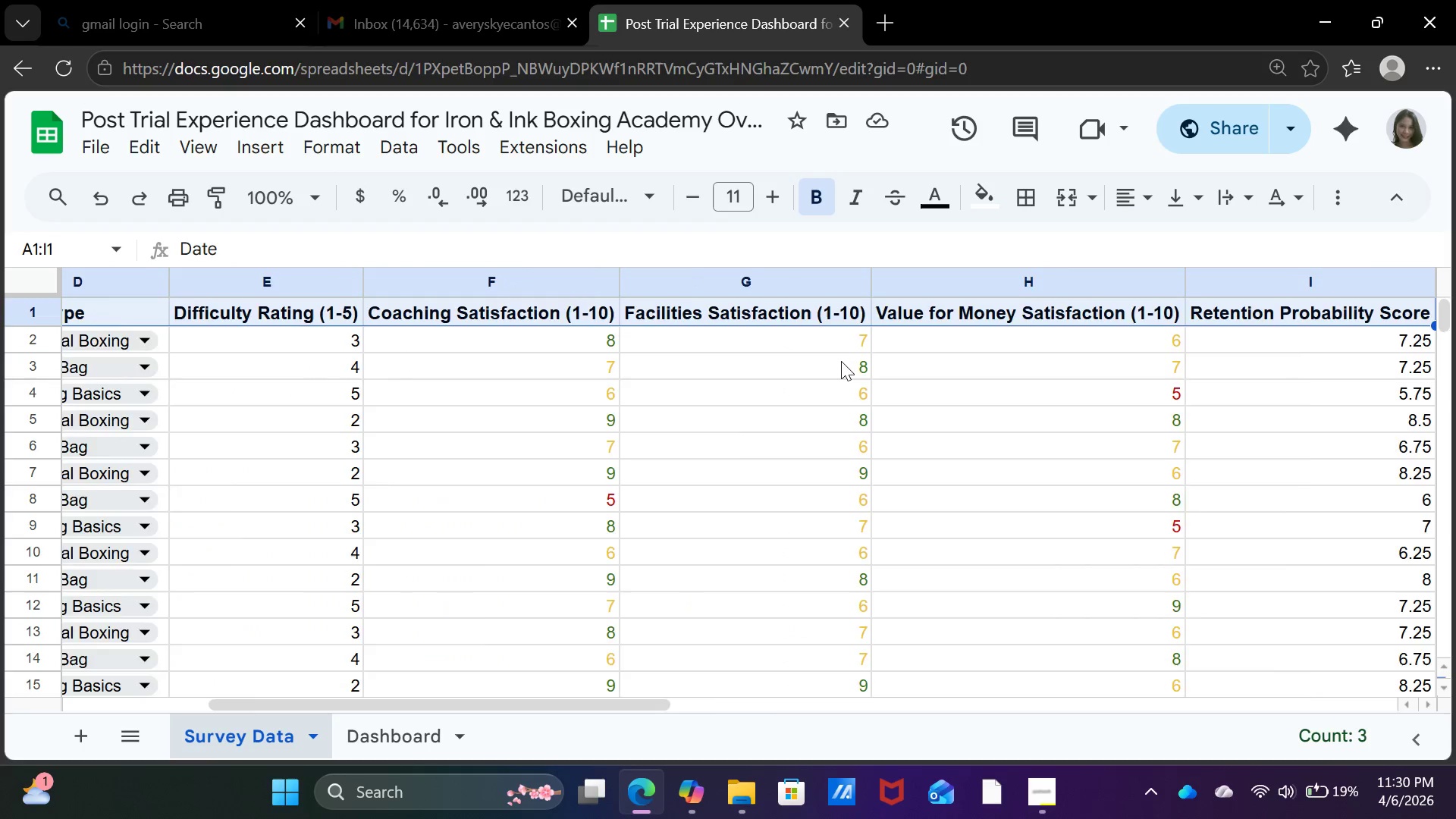 
key(Shift+ArrowRight)
 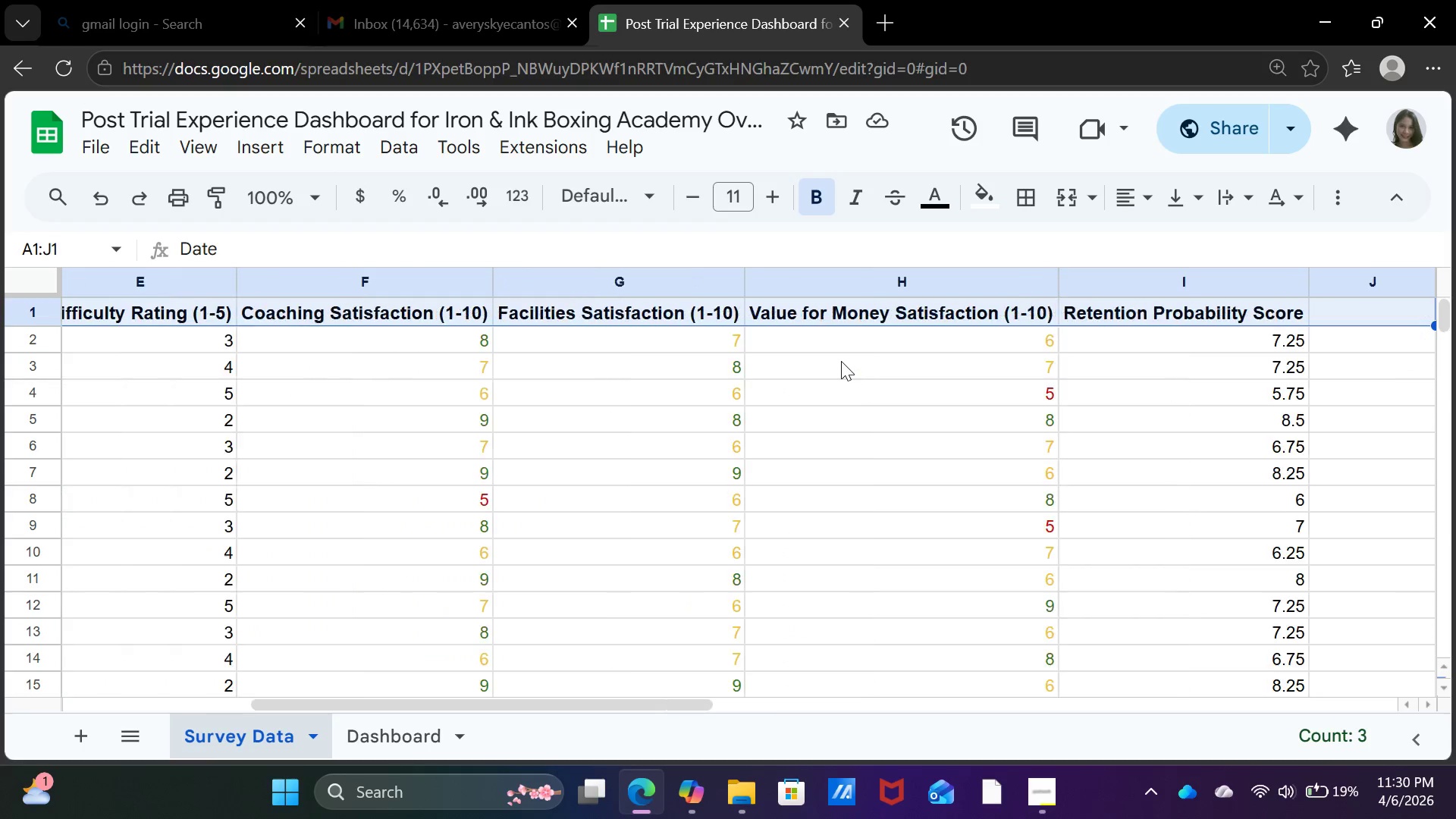 
key(Shift+ArrowRight)
 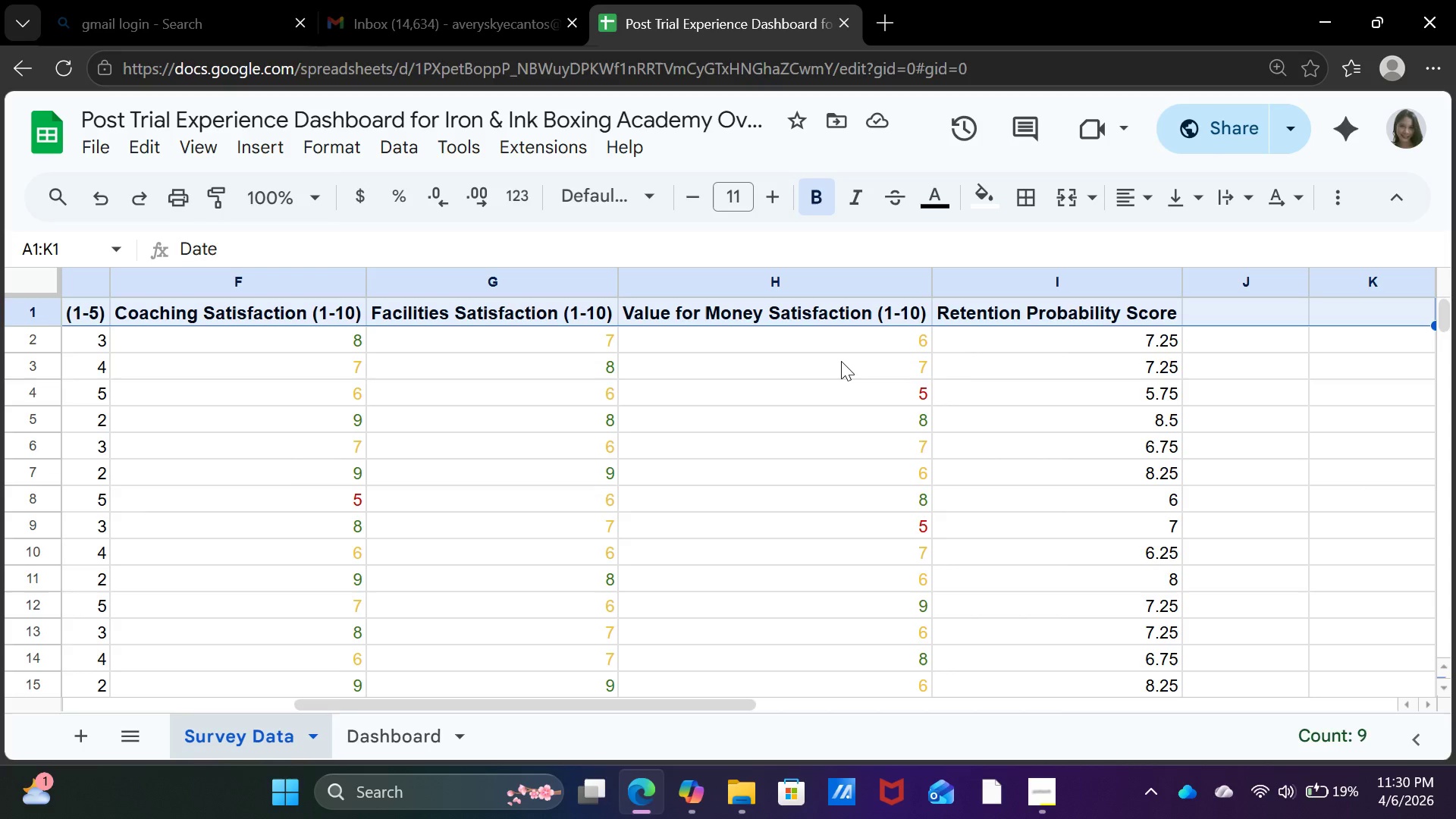 
key(Shift+ArrowRight)
 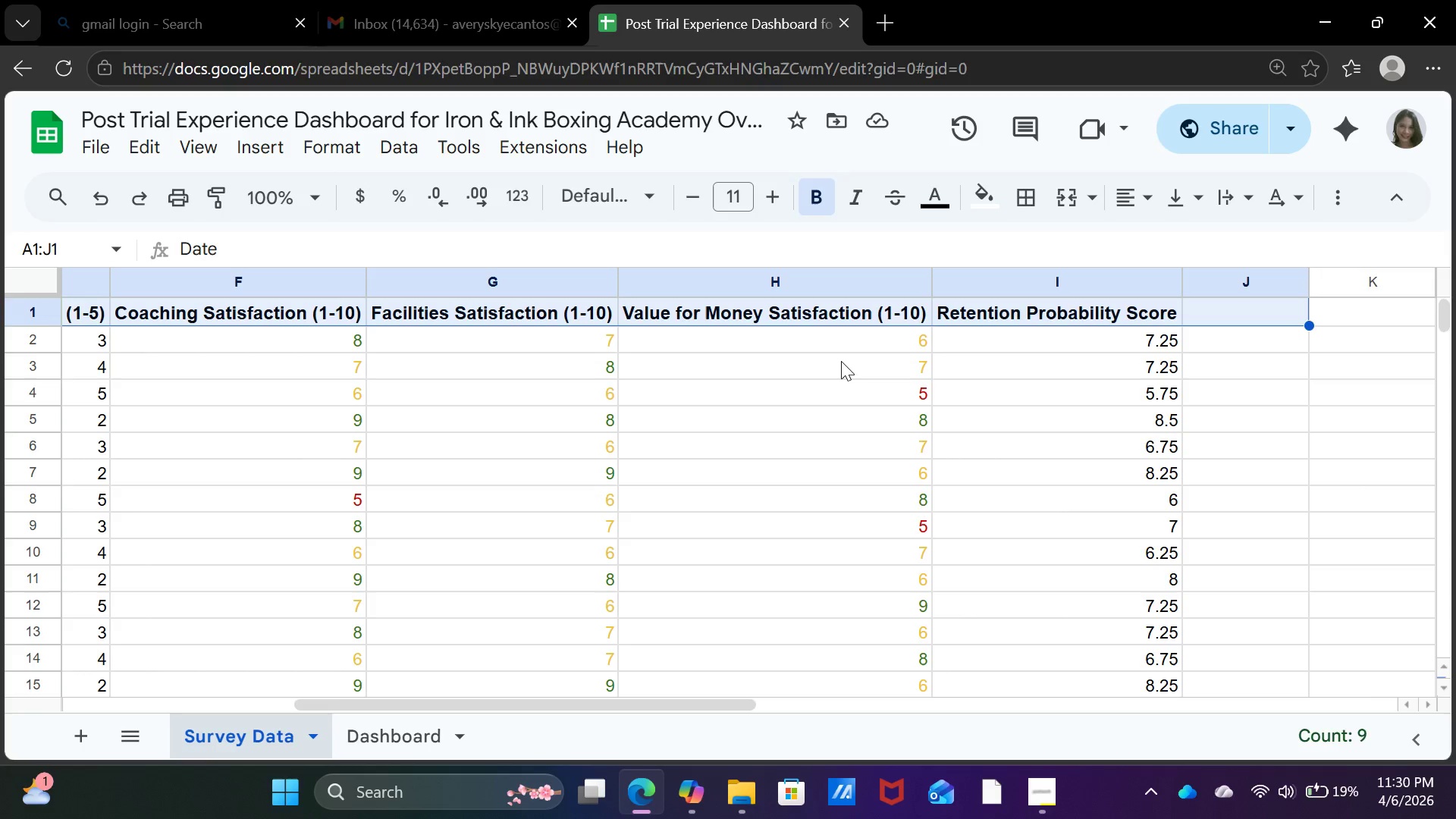 
key(Shift+ArrowLeft)
 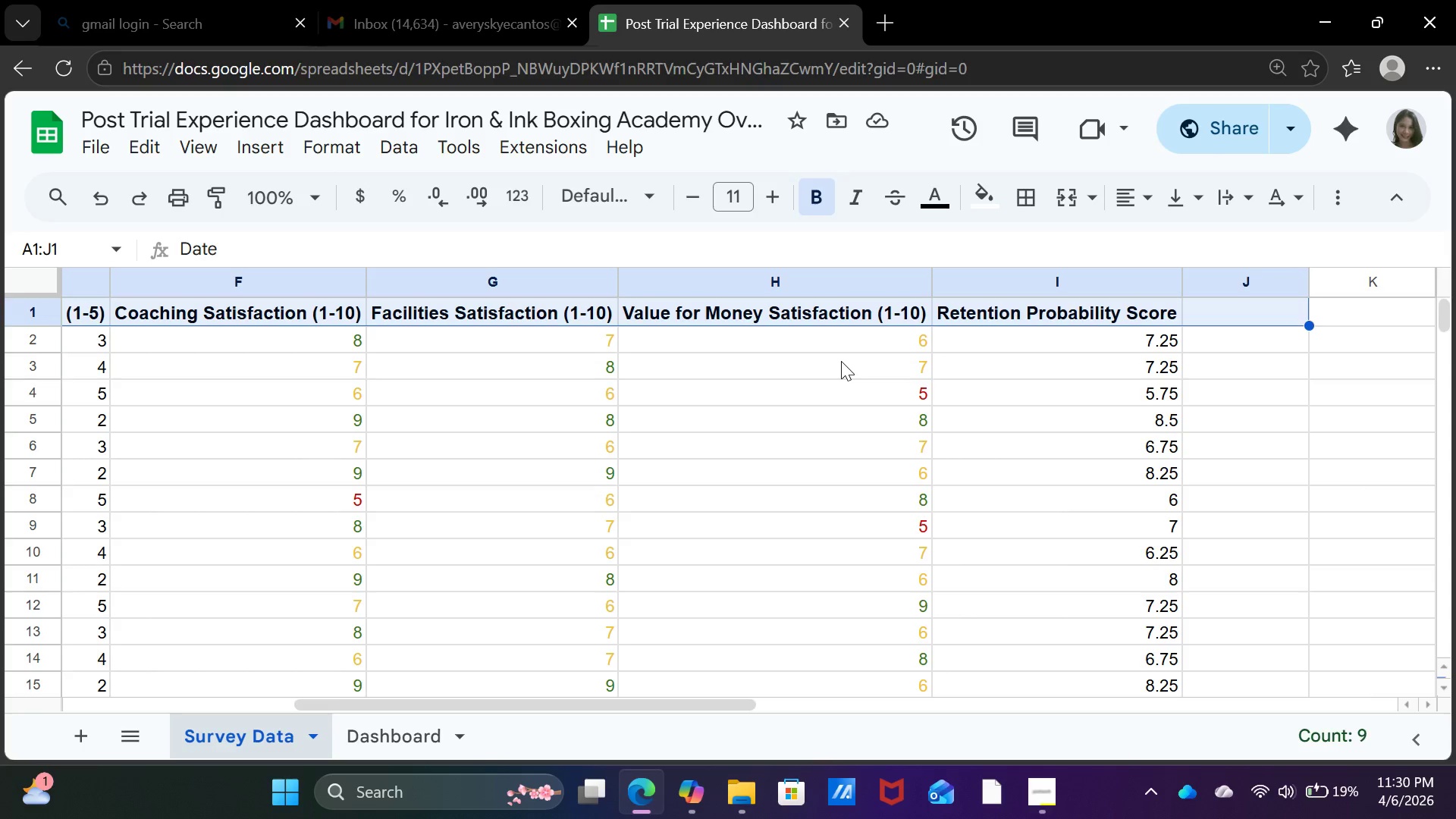 
key(Shift+ArrowLeft)
 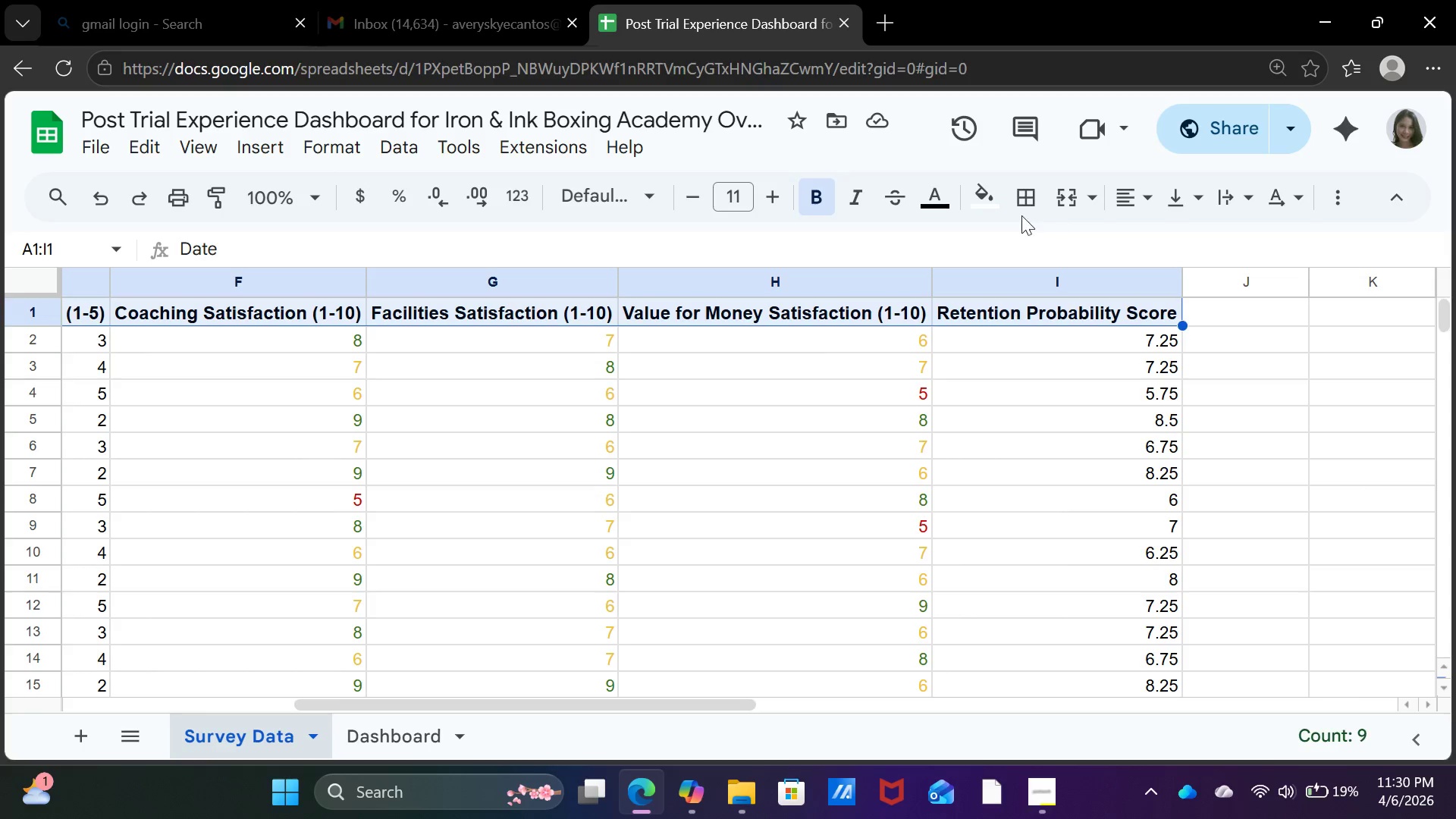 
left_click([990, 202])
 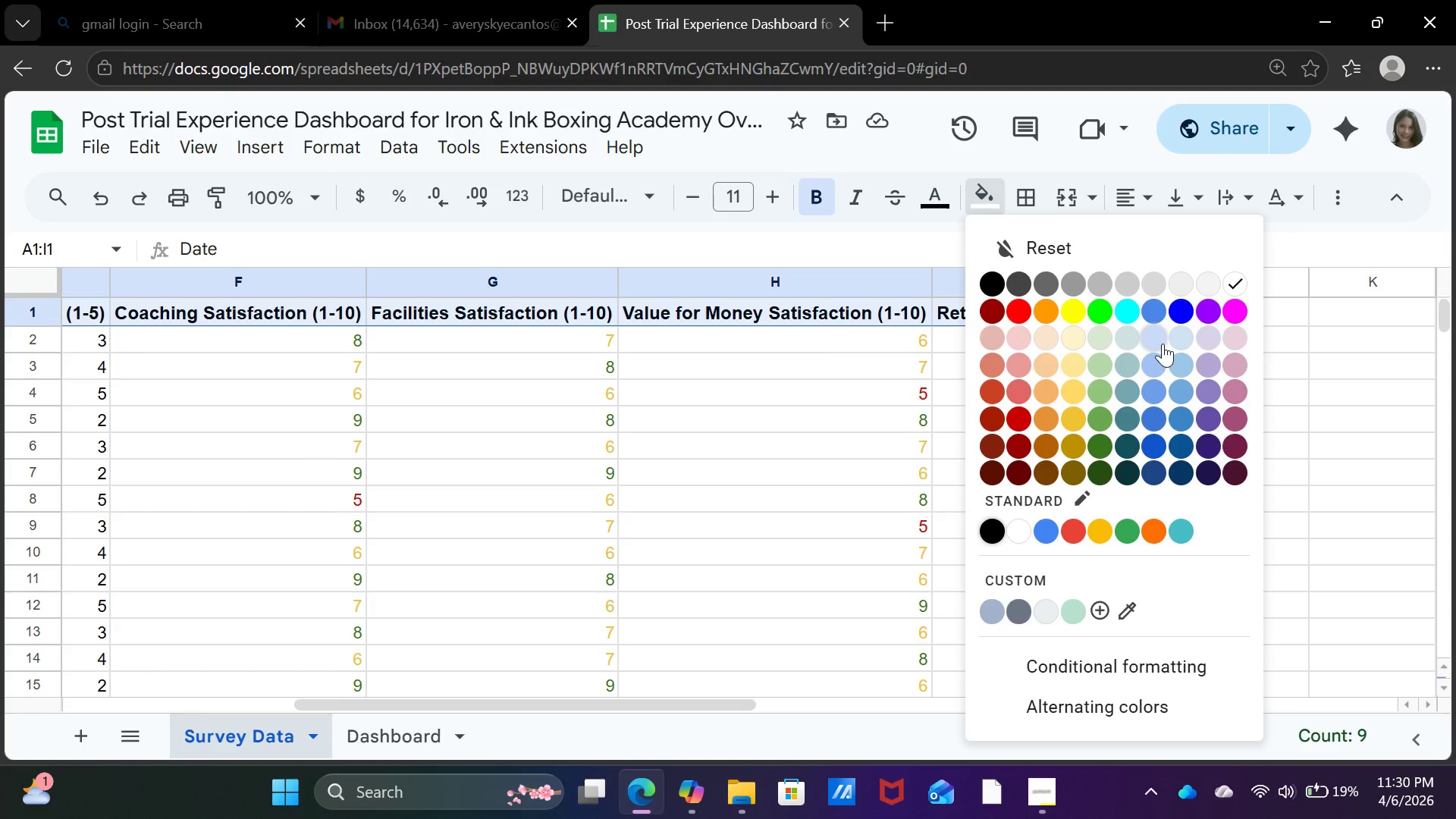 
wait(5.24)
 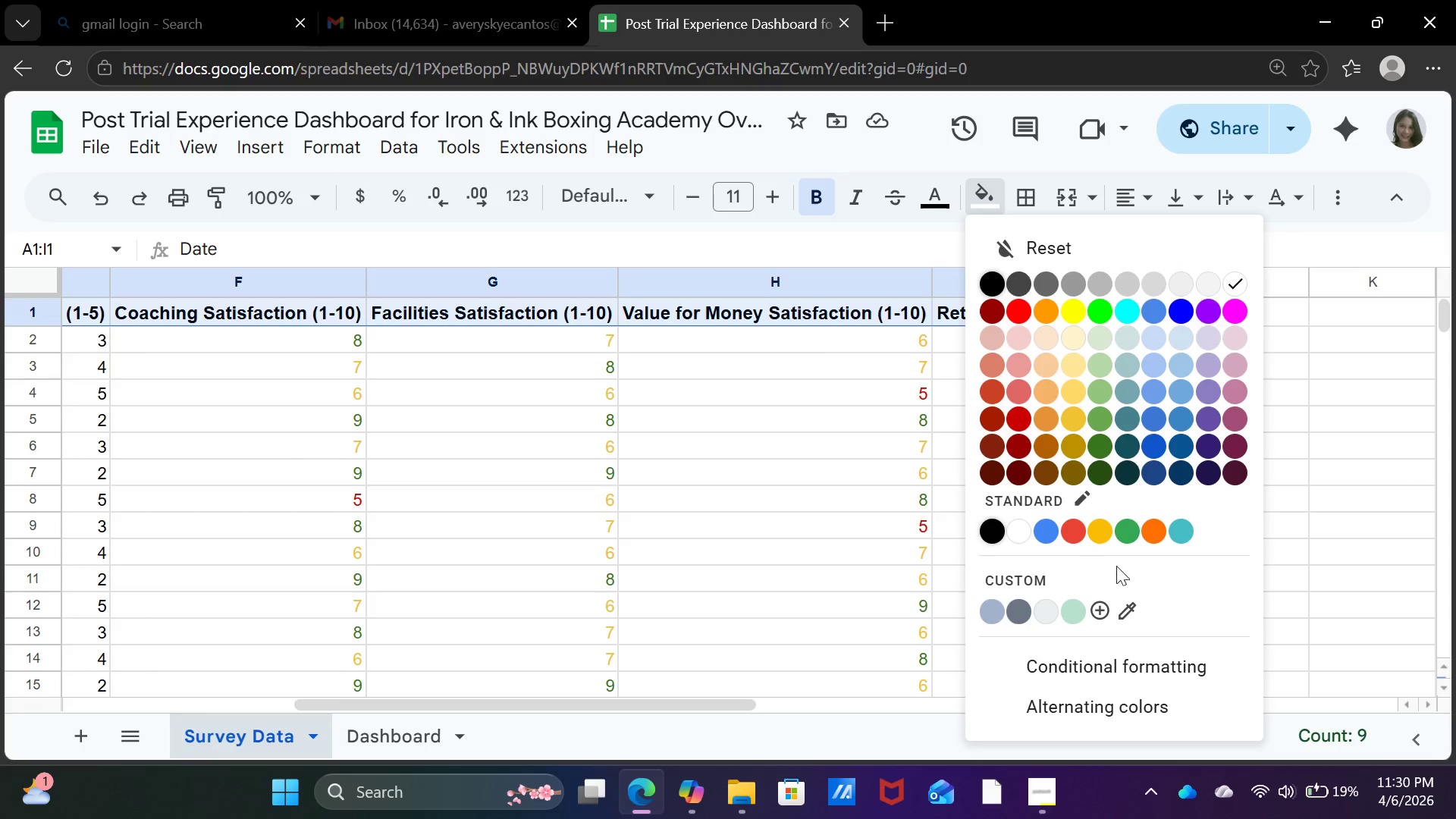 
left_click([1185, 364])
 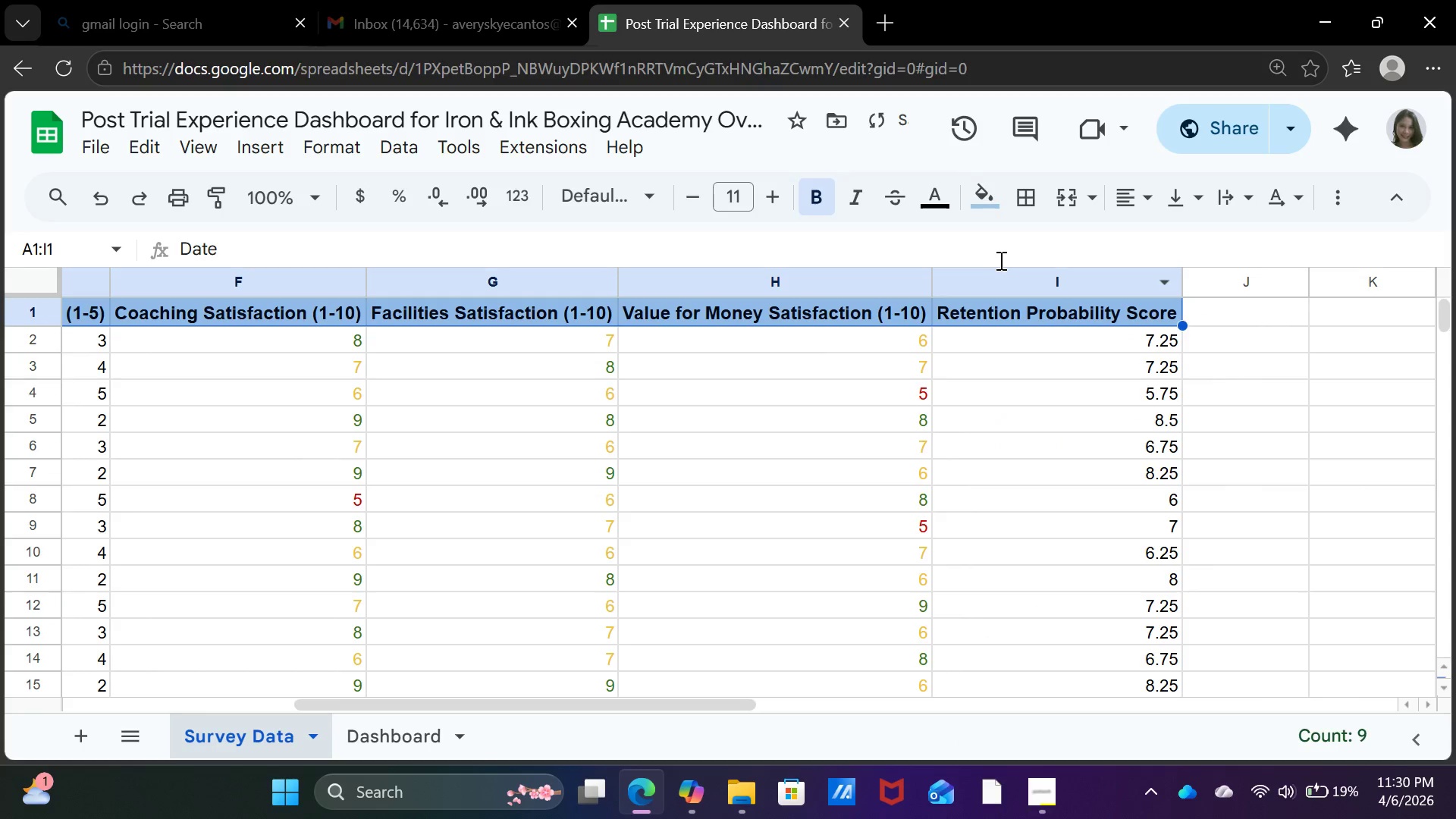 
left_click([1379, 491])
 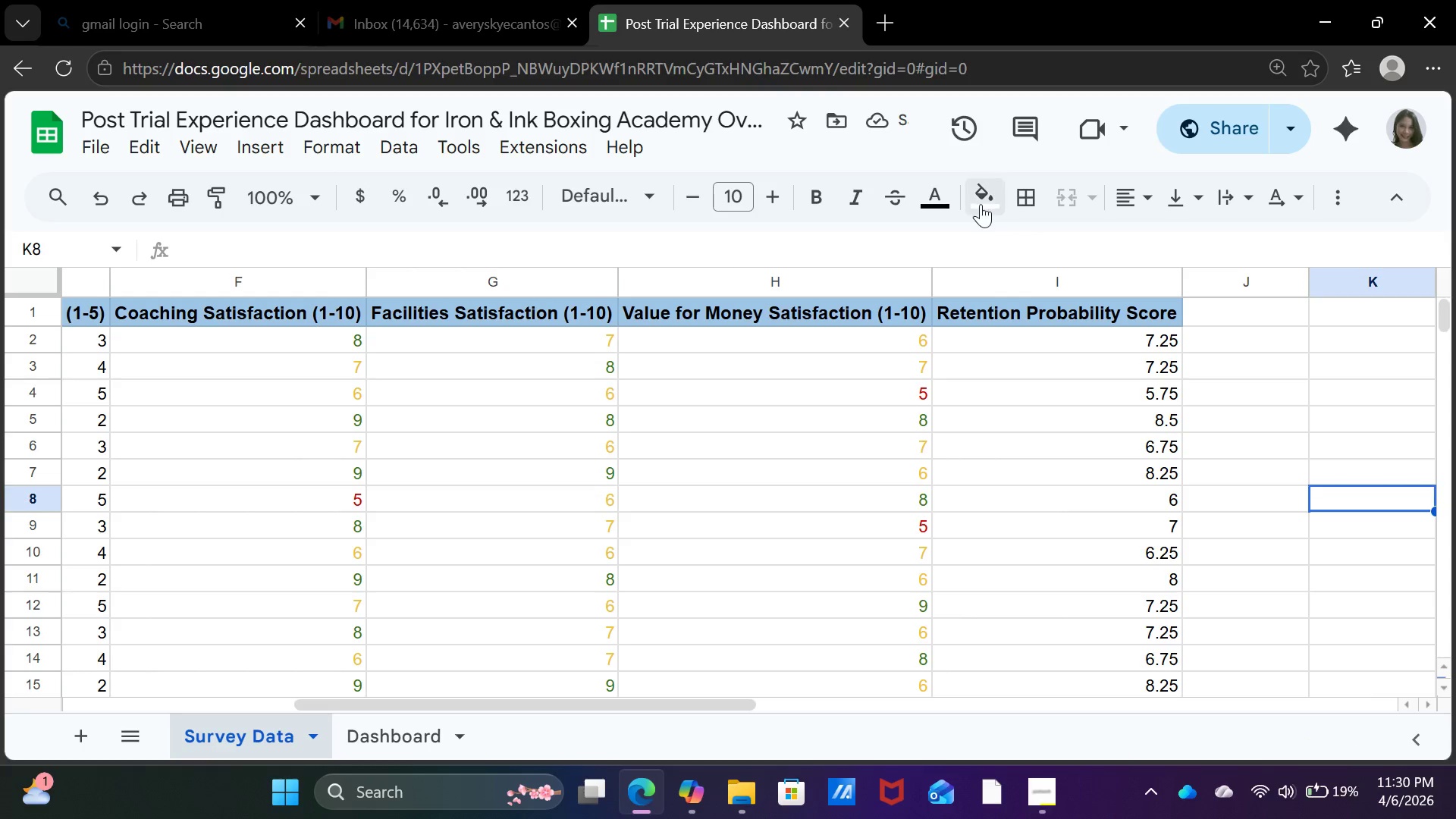 
left_click([981, 200])
 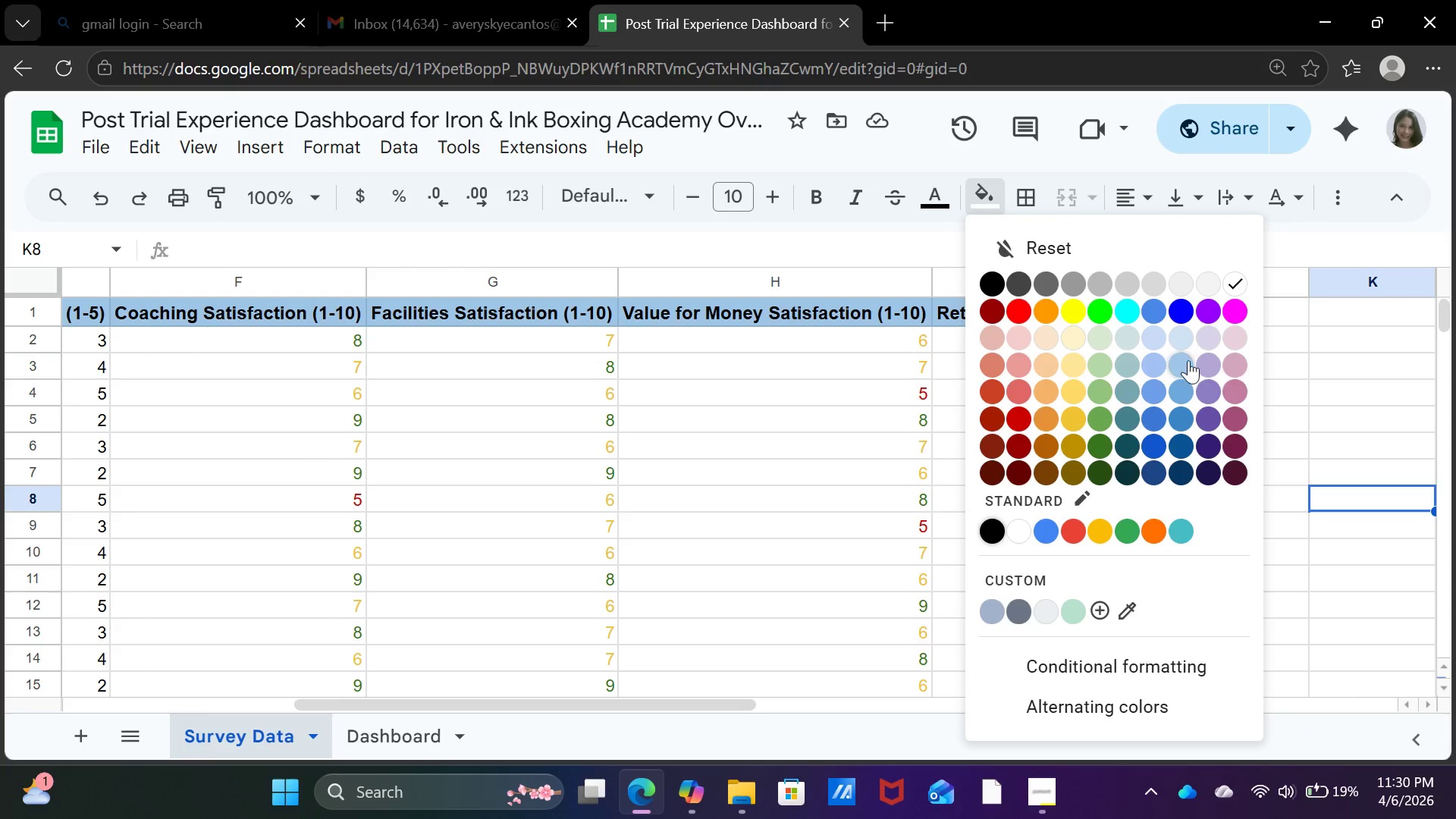 
left_click([1181, 341])
 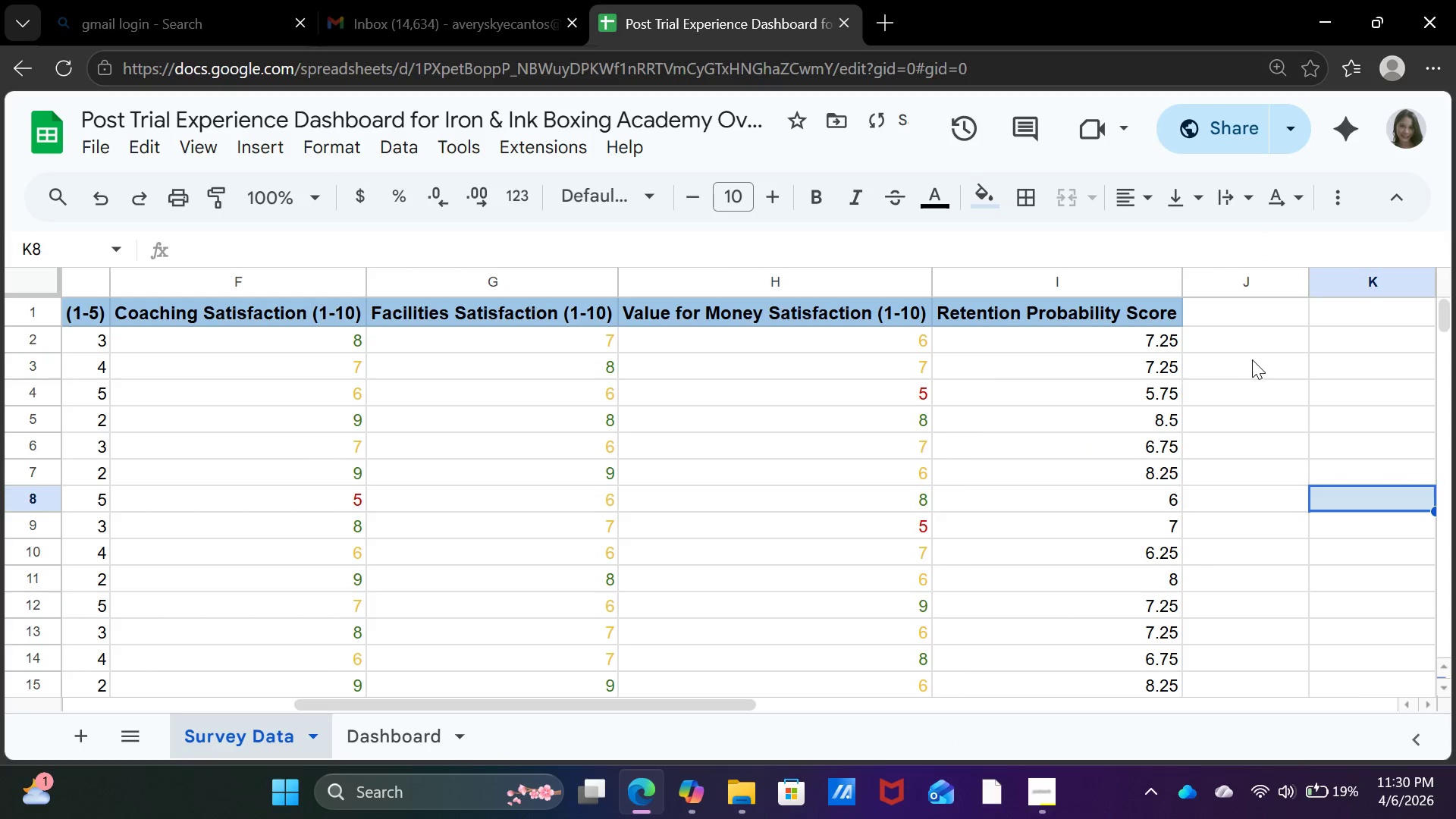 
left_click([1255, 356])
 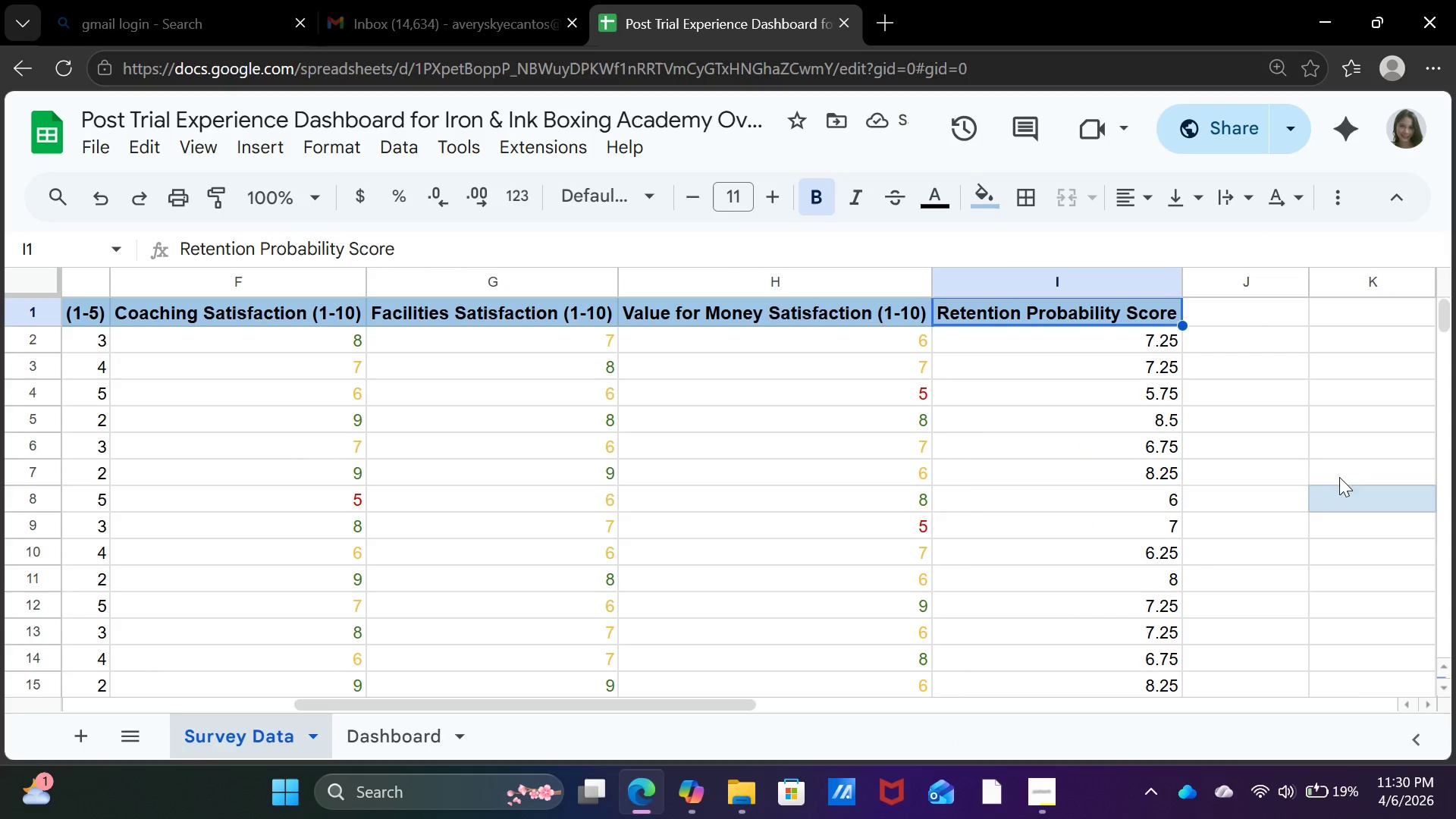 
left_click([1338, 513])
 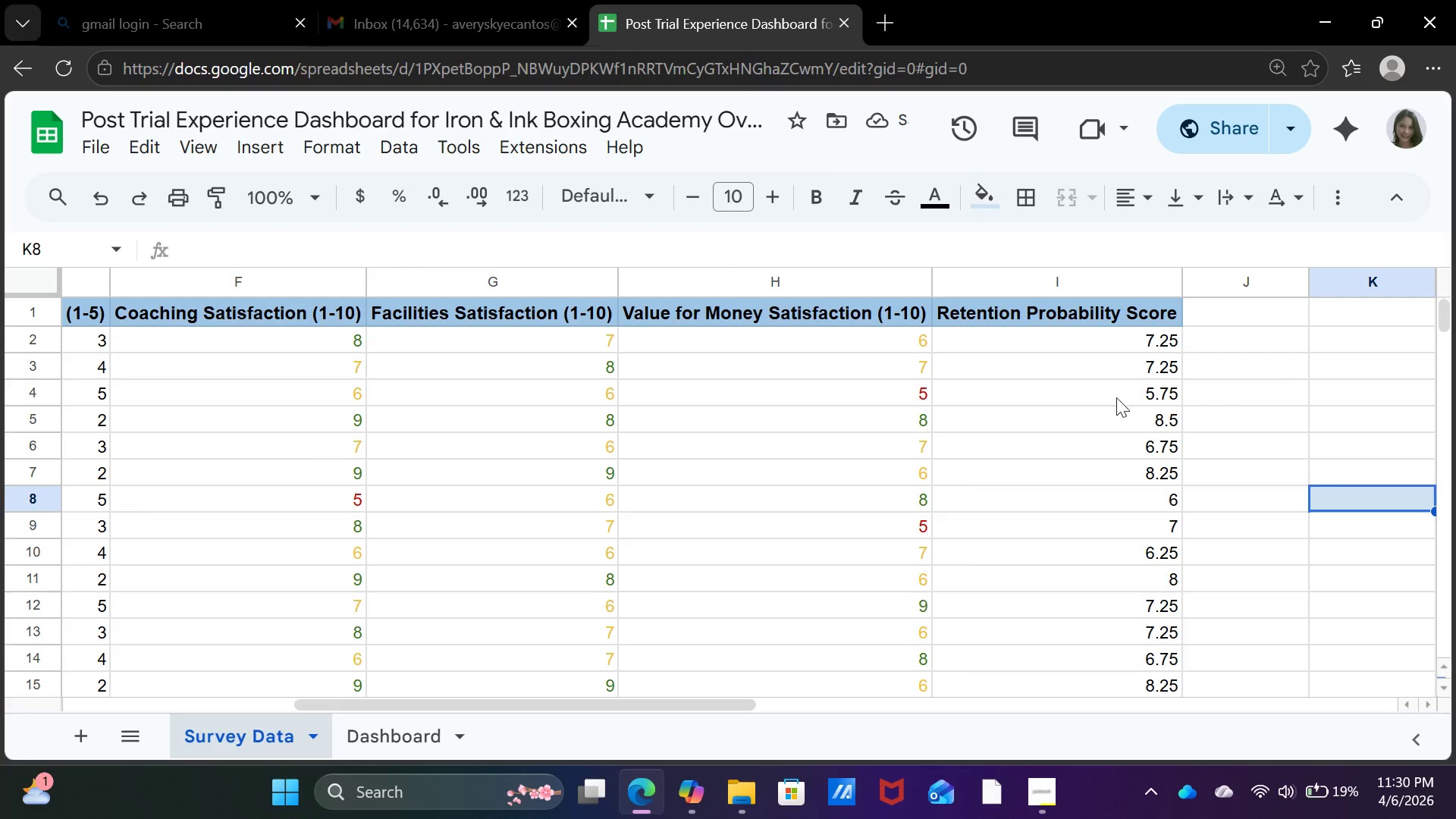 
key(Control+ControlLeft)
 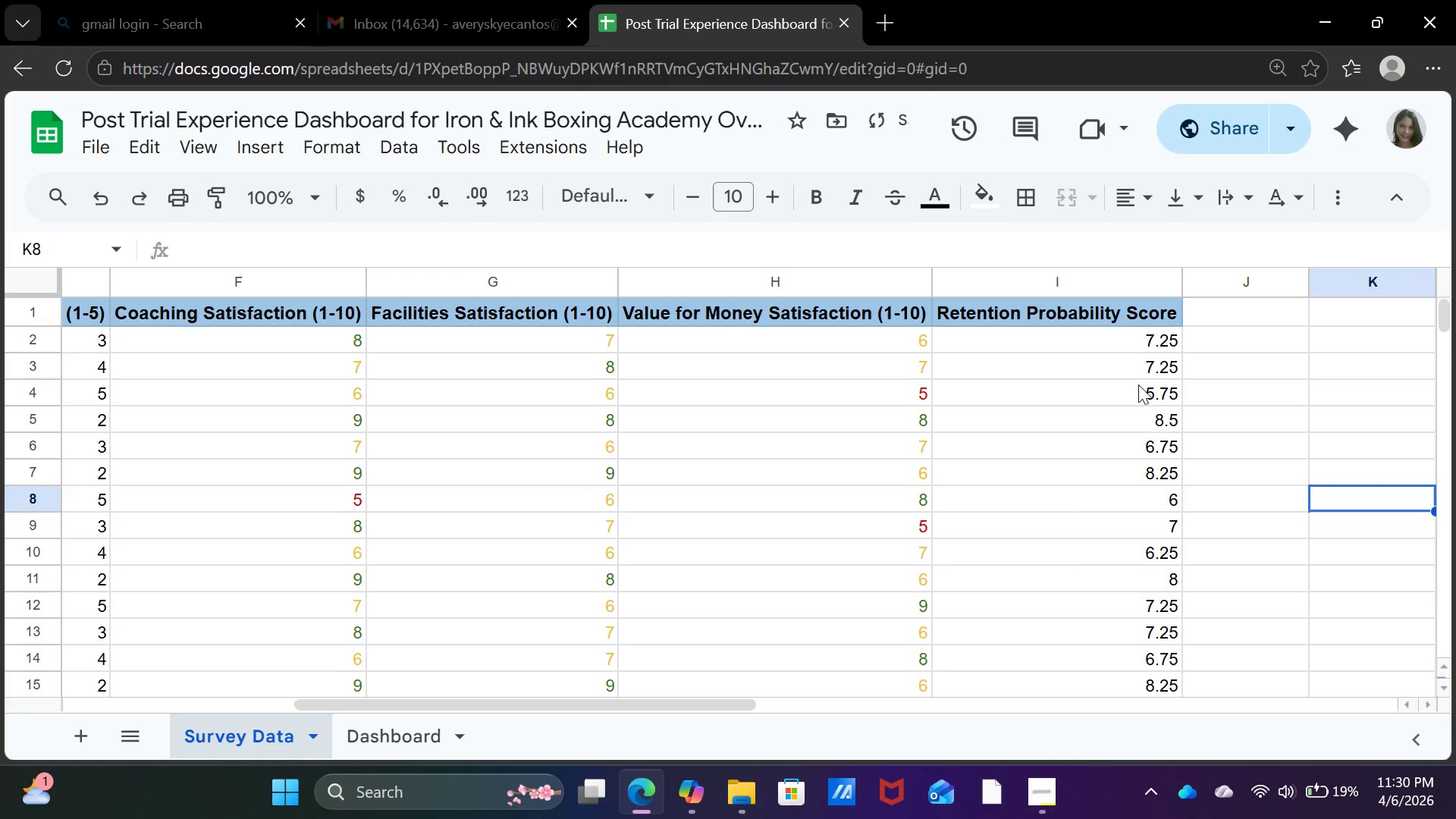 
key(Control+Z)
 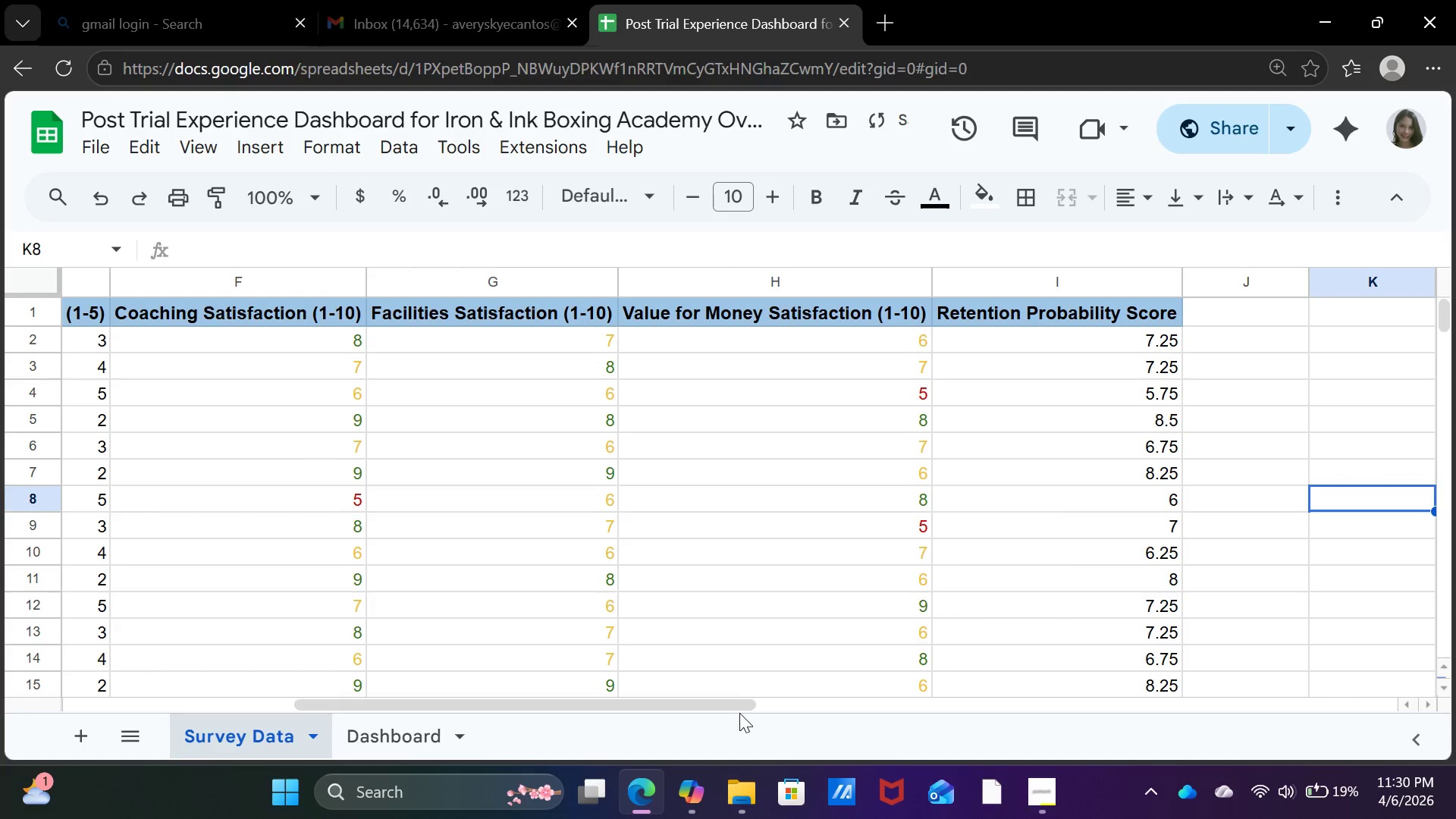 
left_click_drag(start_coordinate=[737, 704], to_coordinate=[322, 747])
 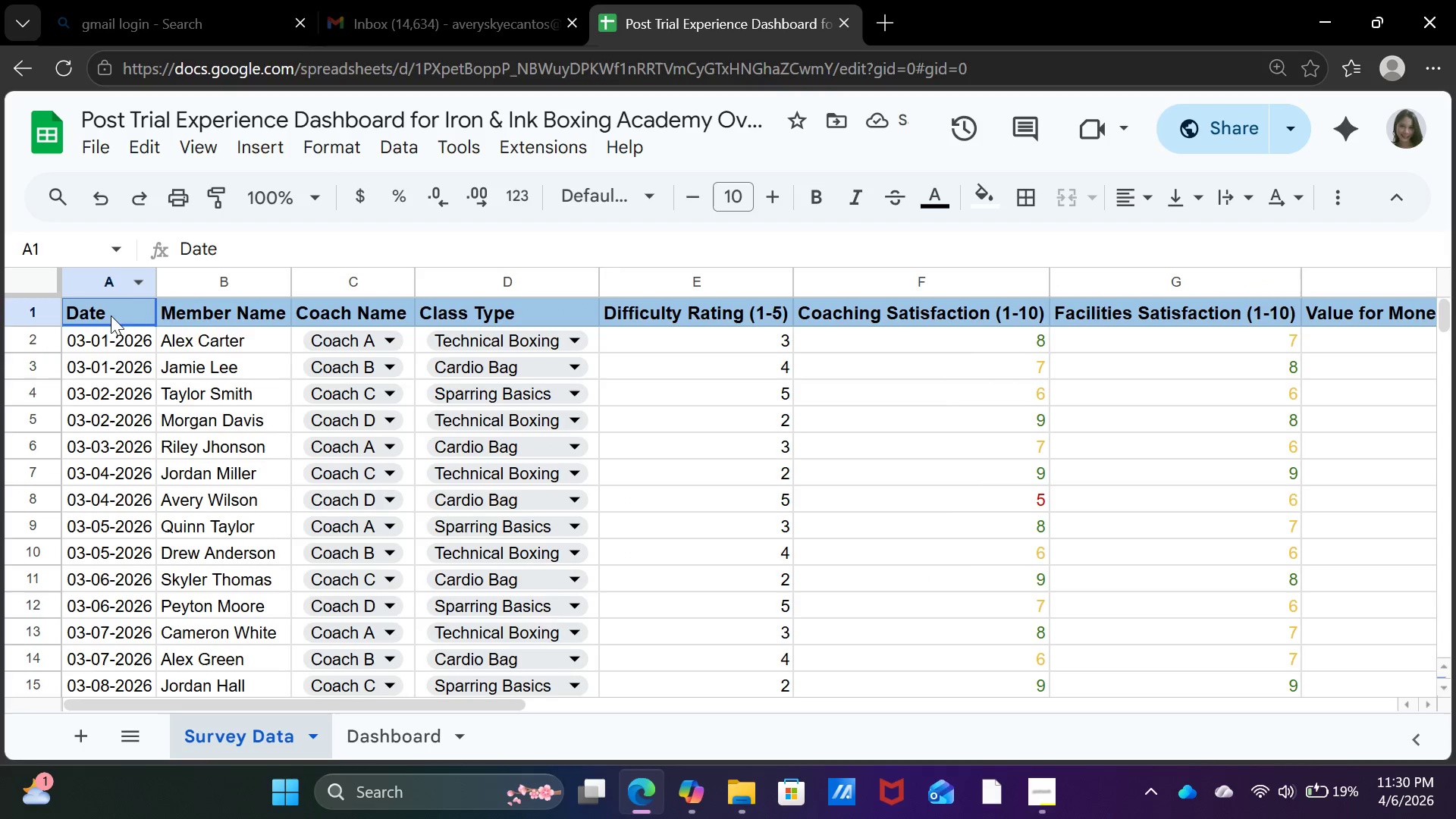 
key(Shift+ArrowRight)
 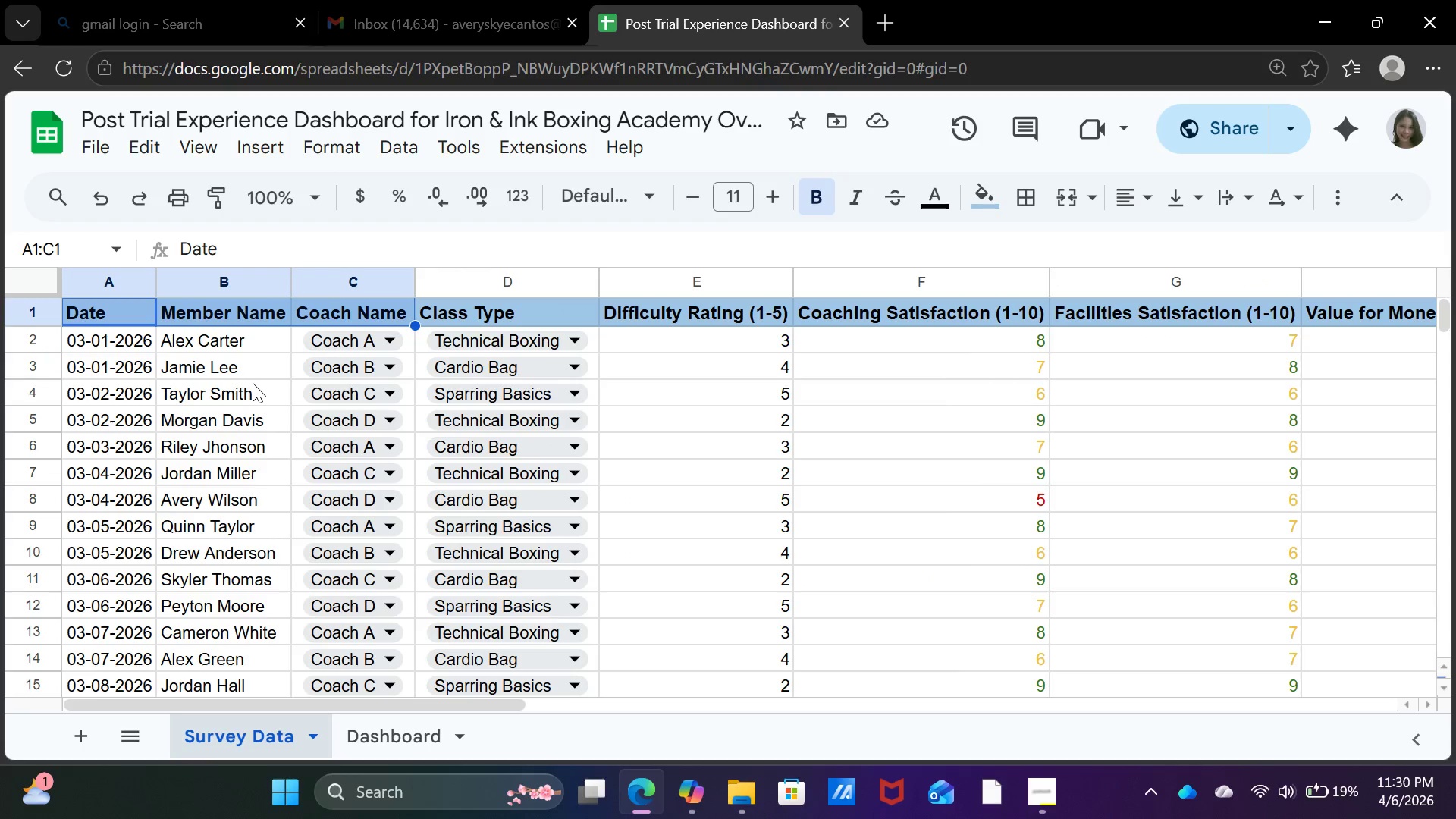 
key(Shift+ArrowRight)
 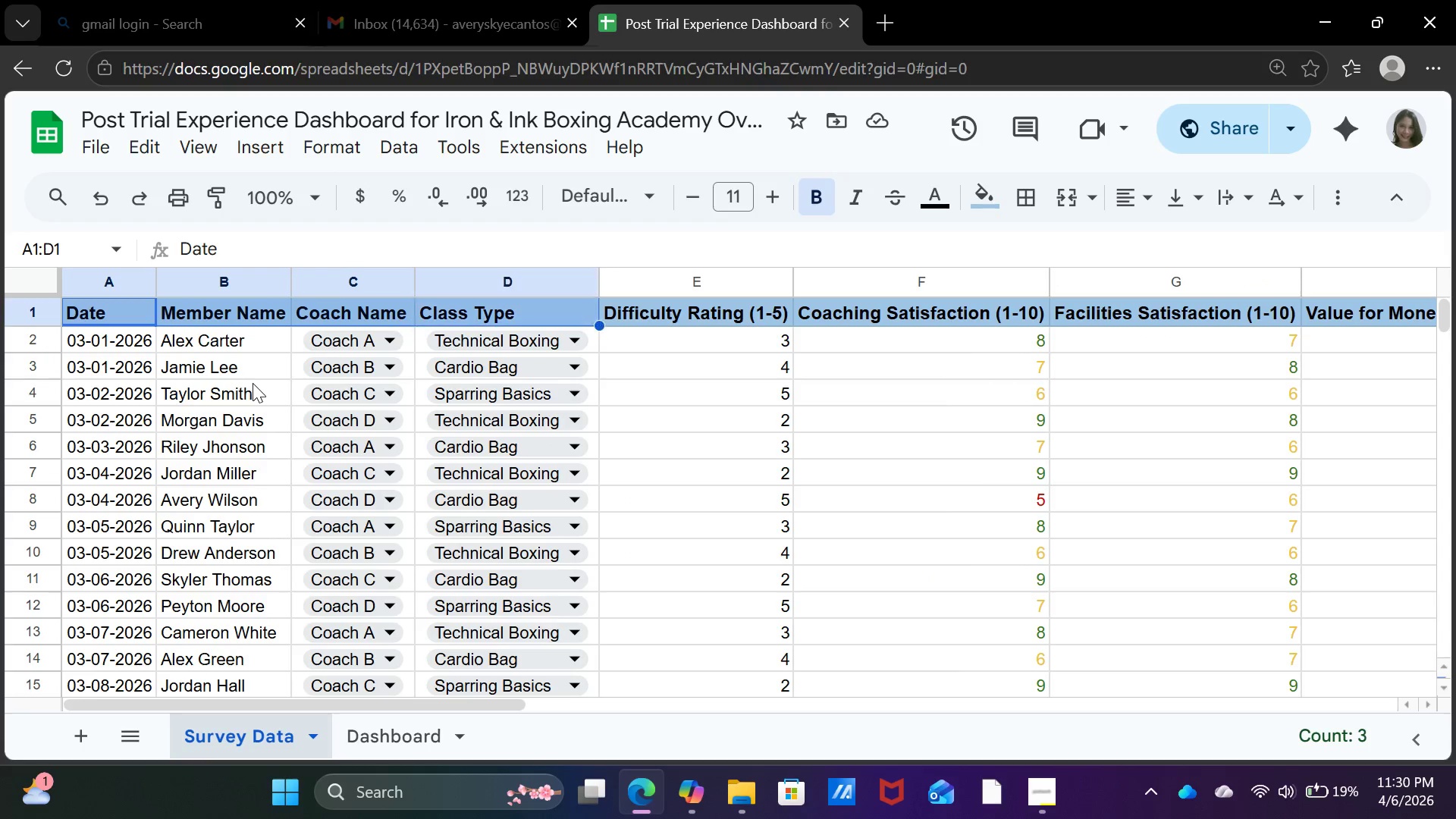 
key(Shift+ArrowRight)
 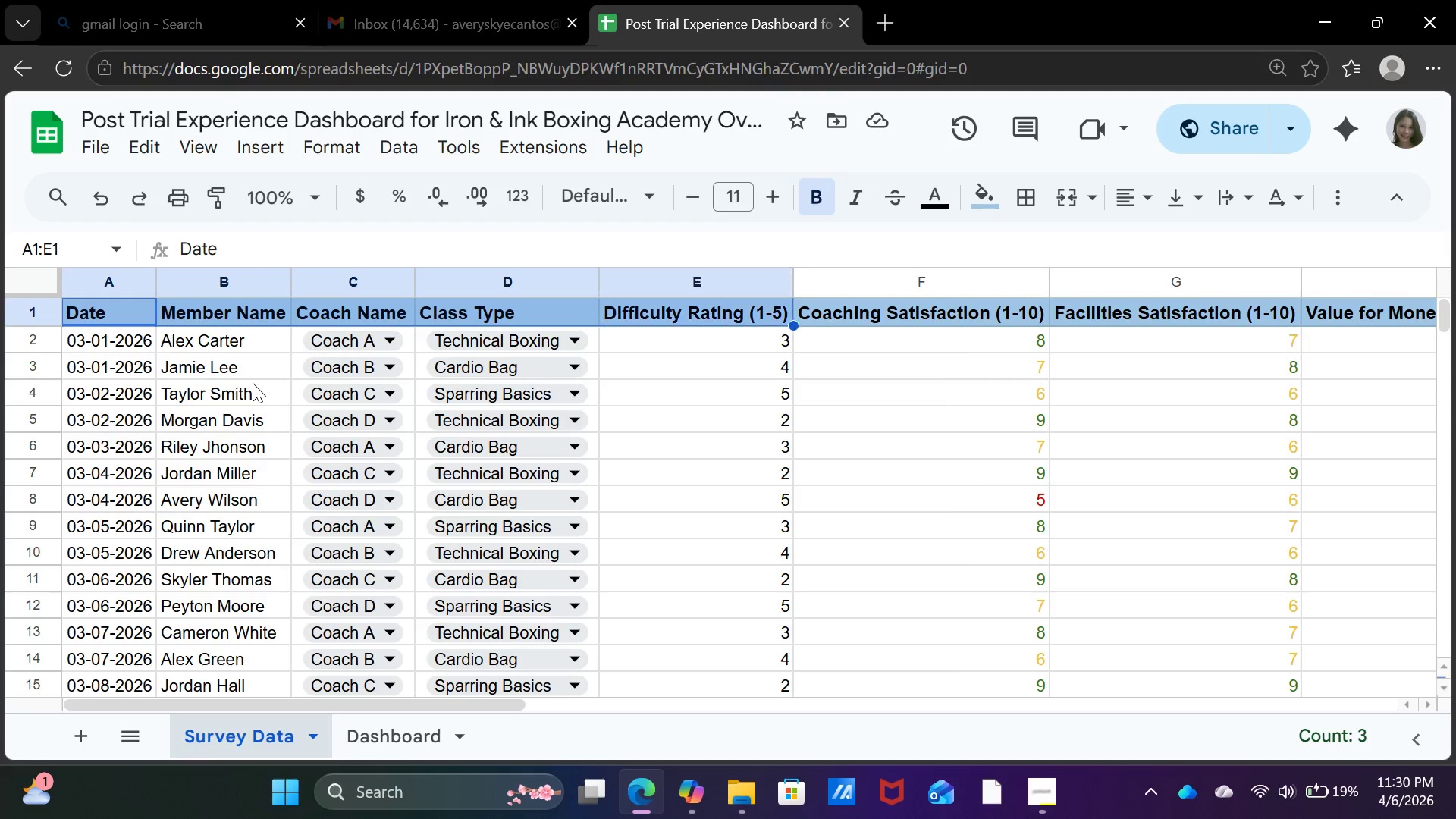 
key(Shift+ArrowRight)
 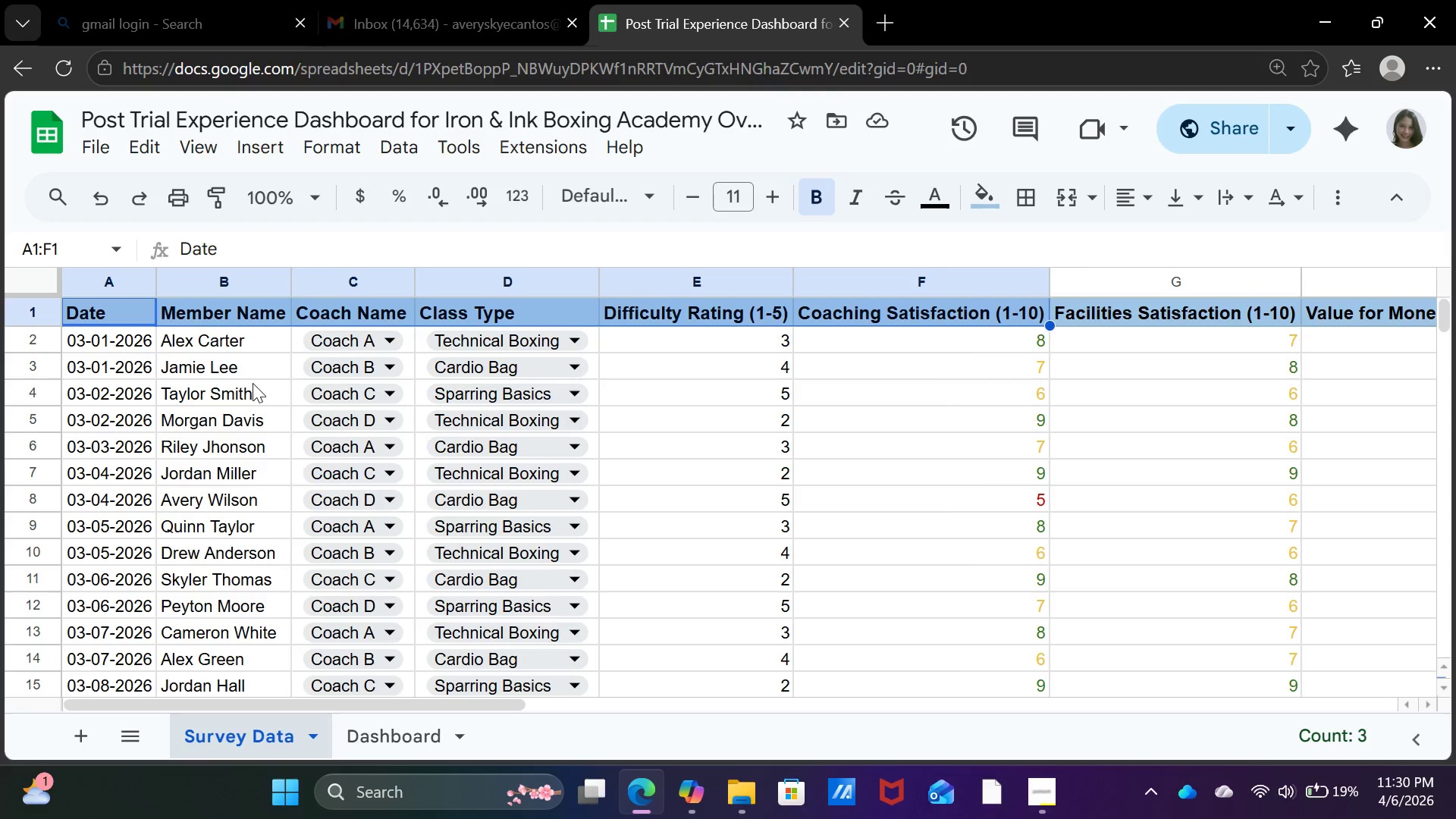 
key(Shift+ArrowRight)
 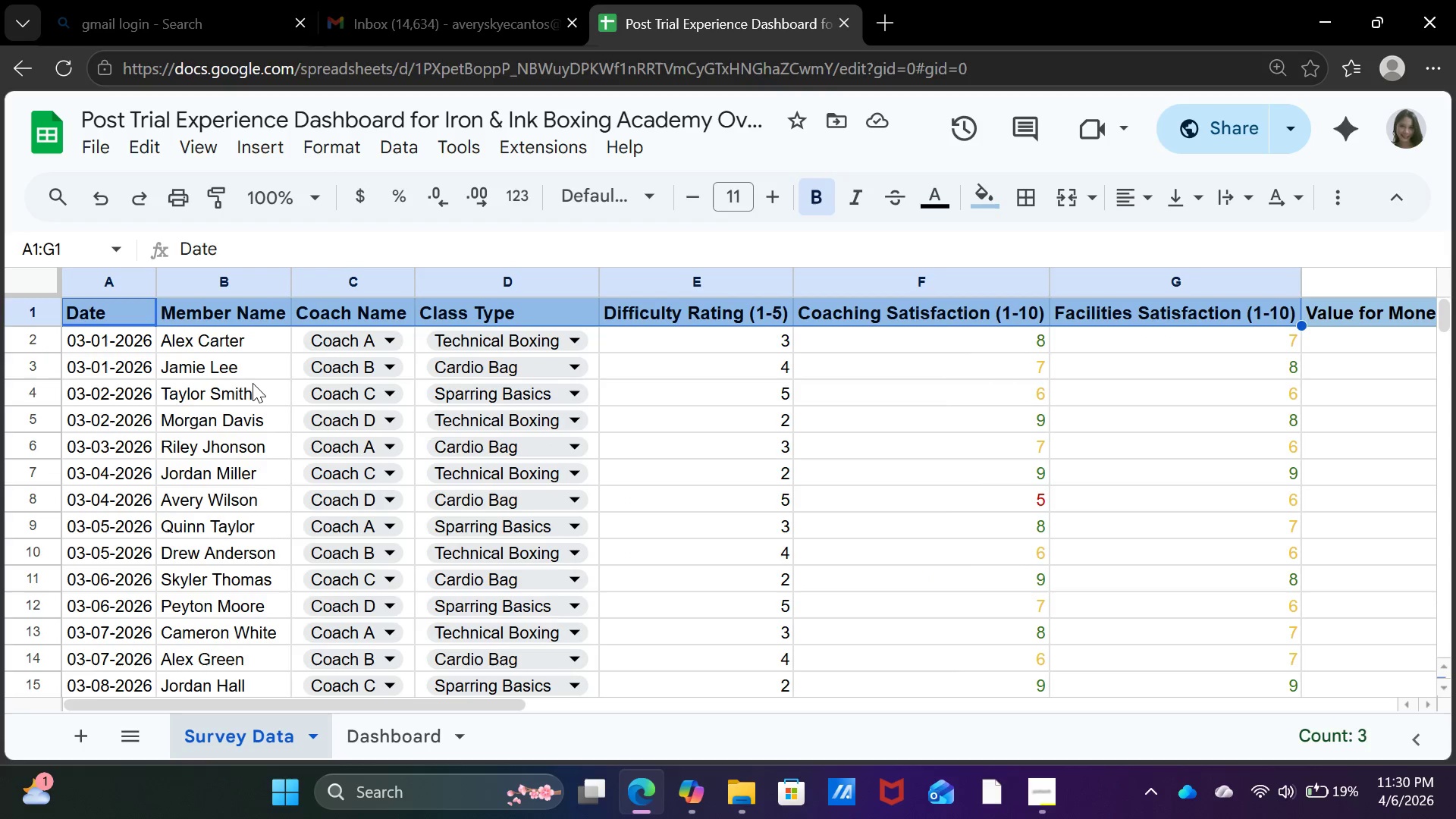 
key(Shift+ArrowRight)
 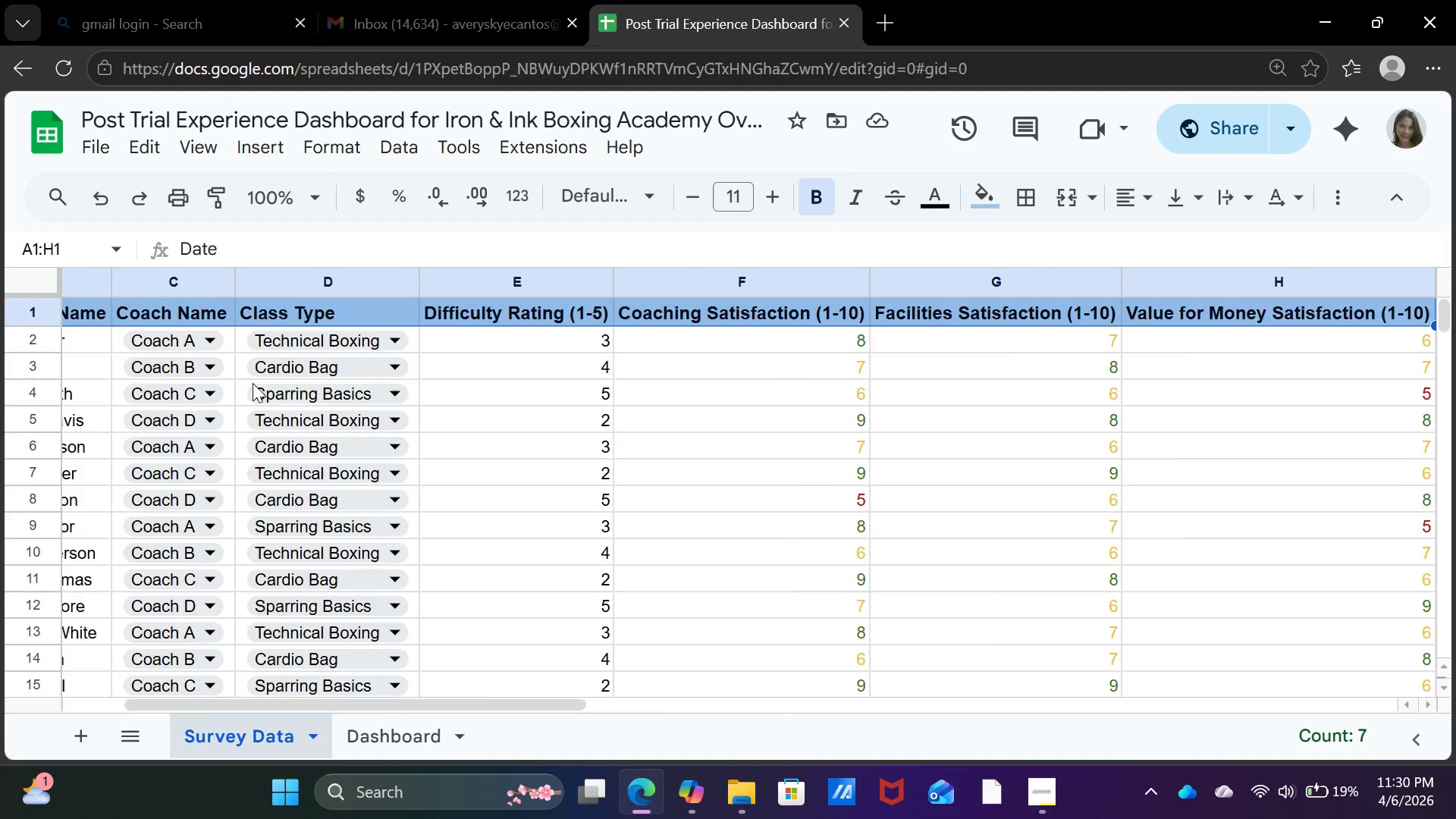 
key(Shift+ArrowRight)
 